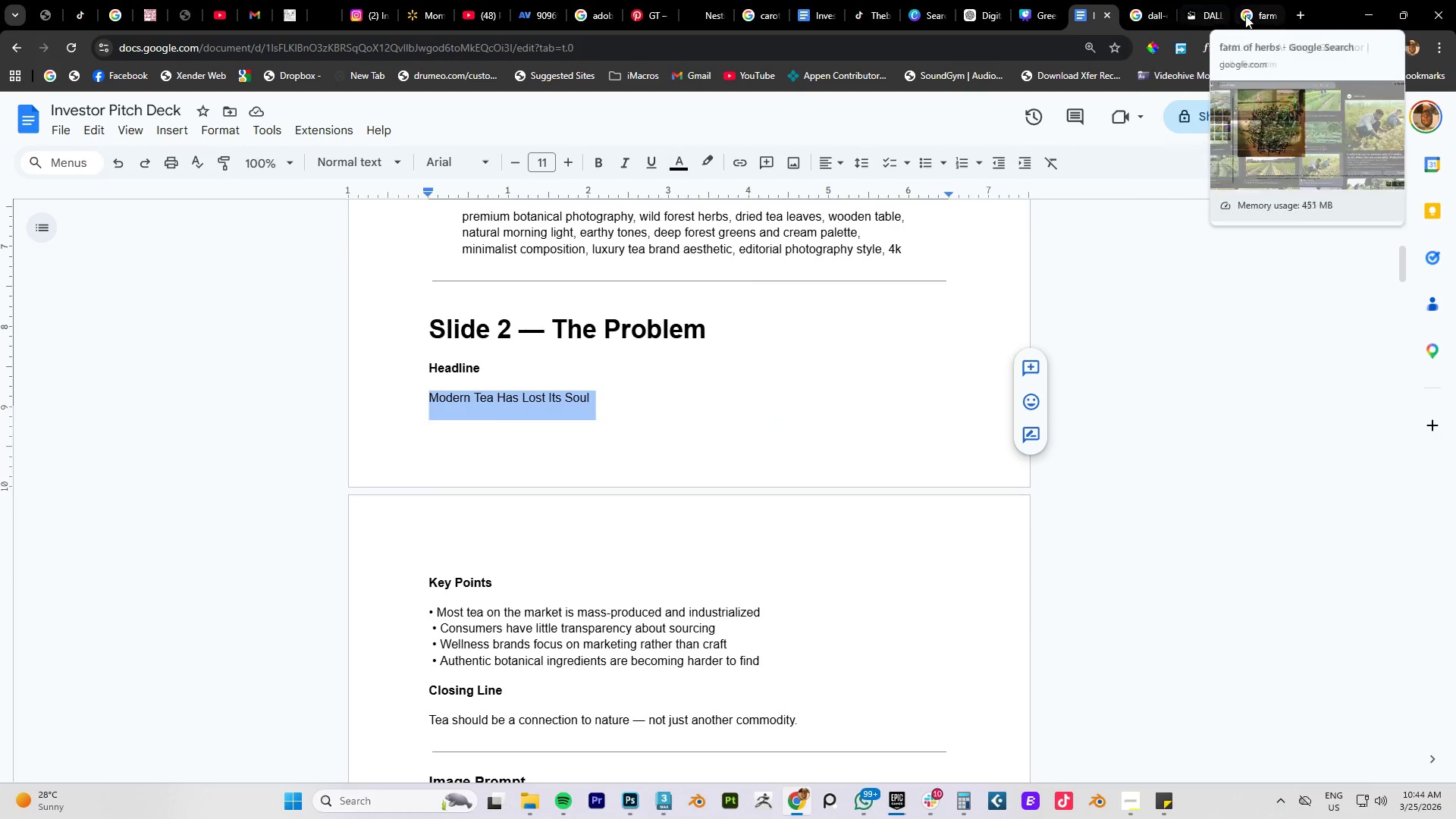 
left_click([1207, 14])
 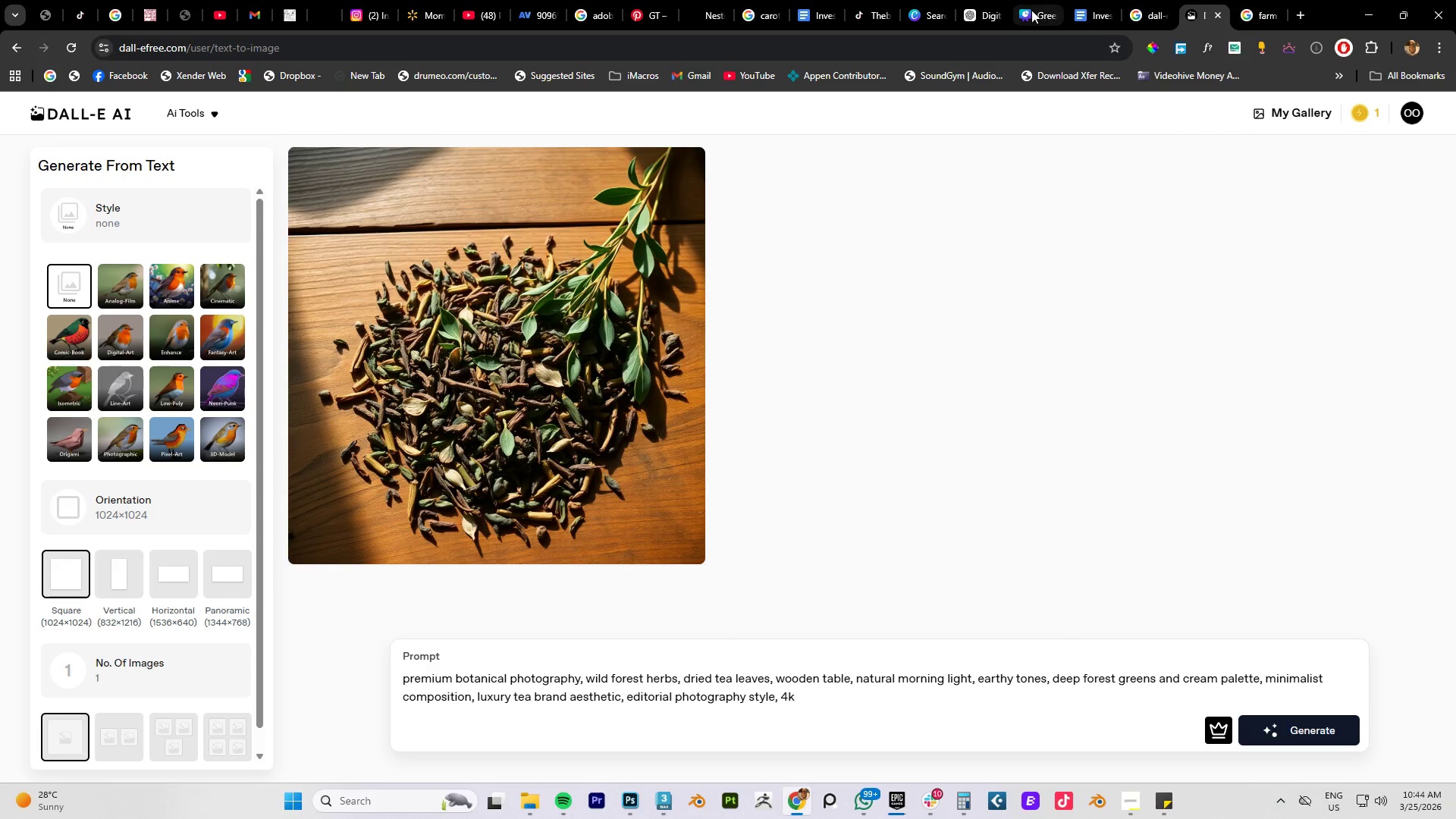 
left_click([1031, 11])
 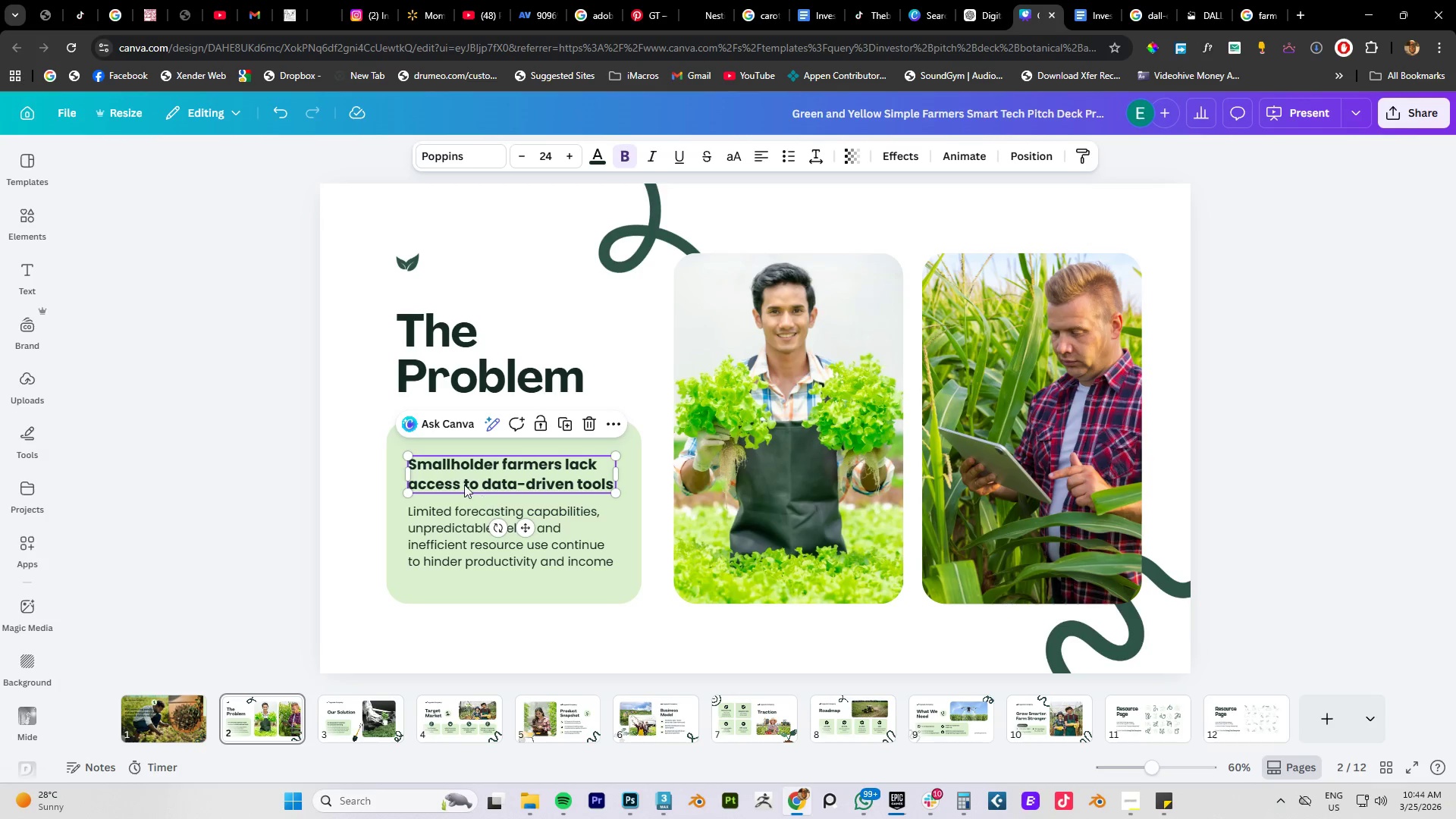 
double_click([450, 471])
 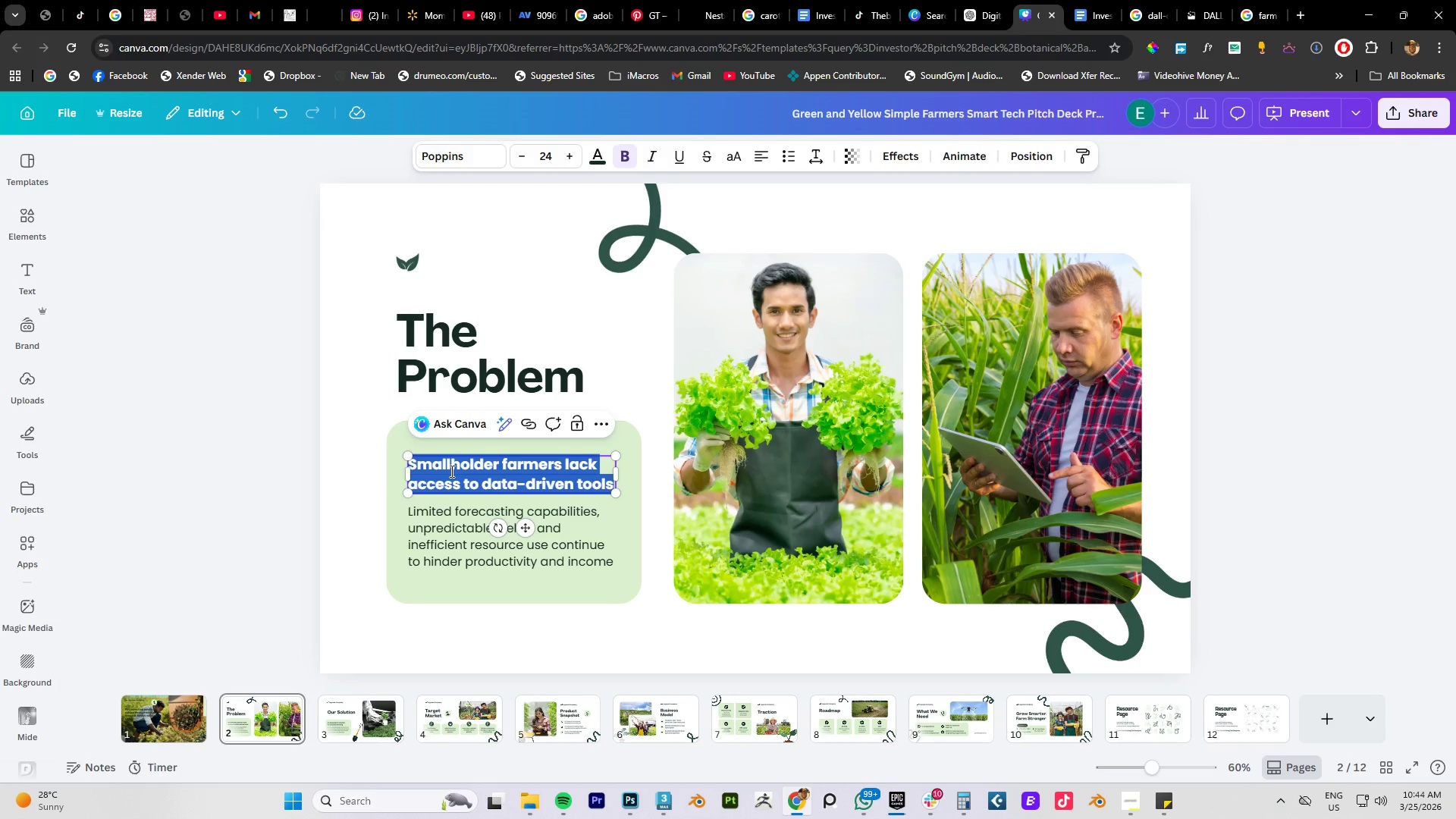 
triple_click([450, 471])
 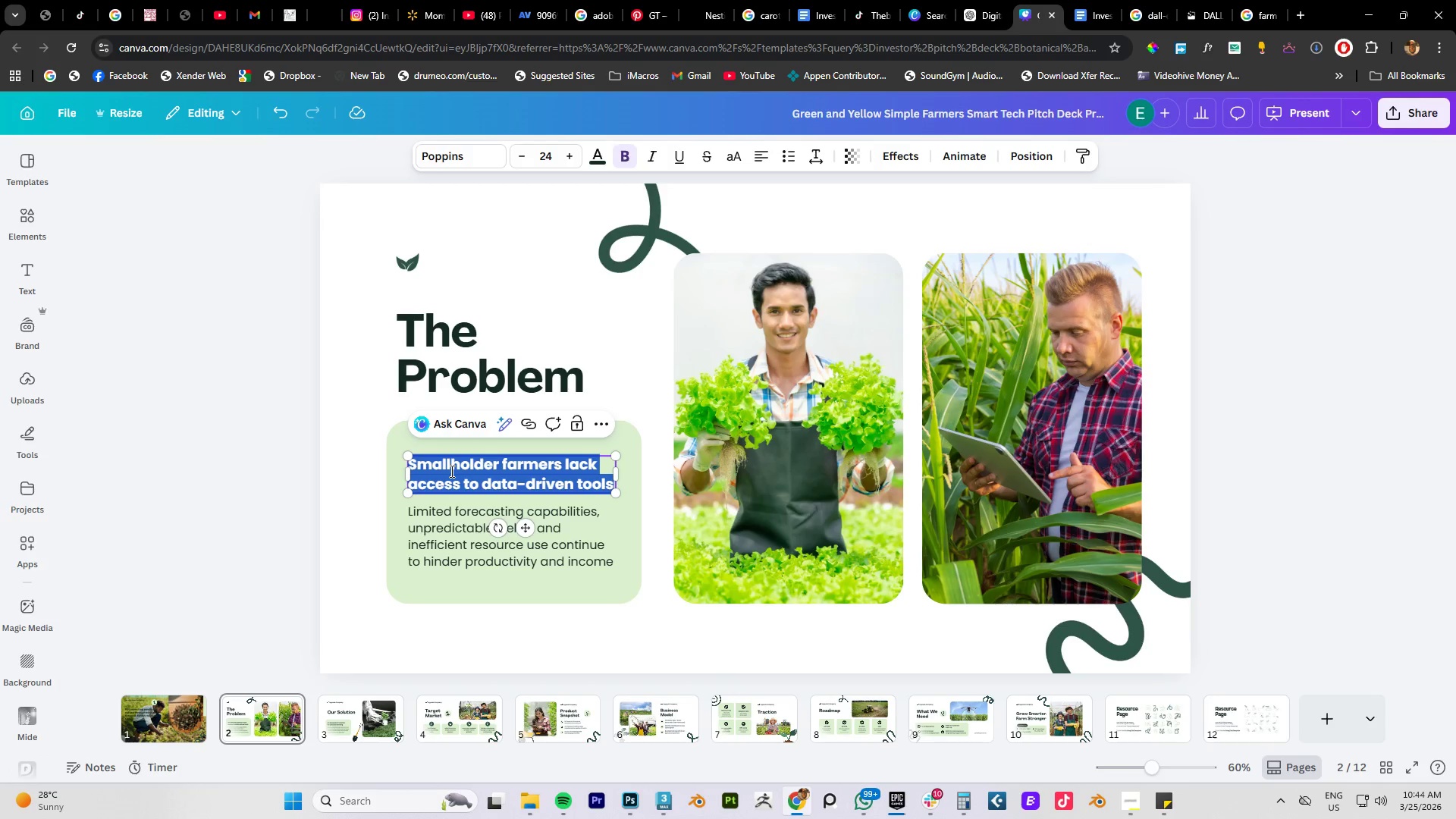 
key(Control+V)
 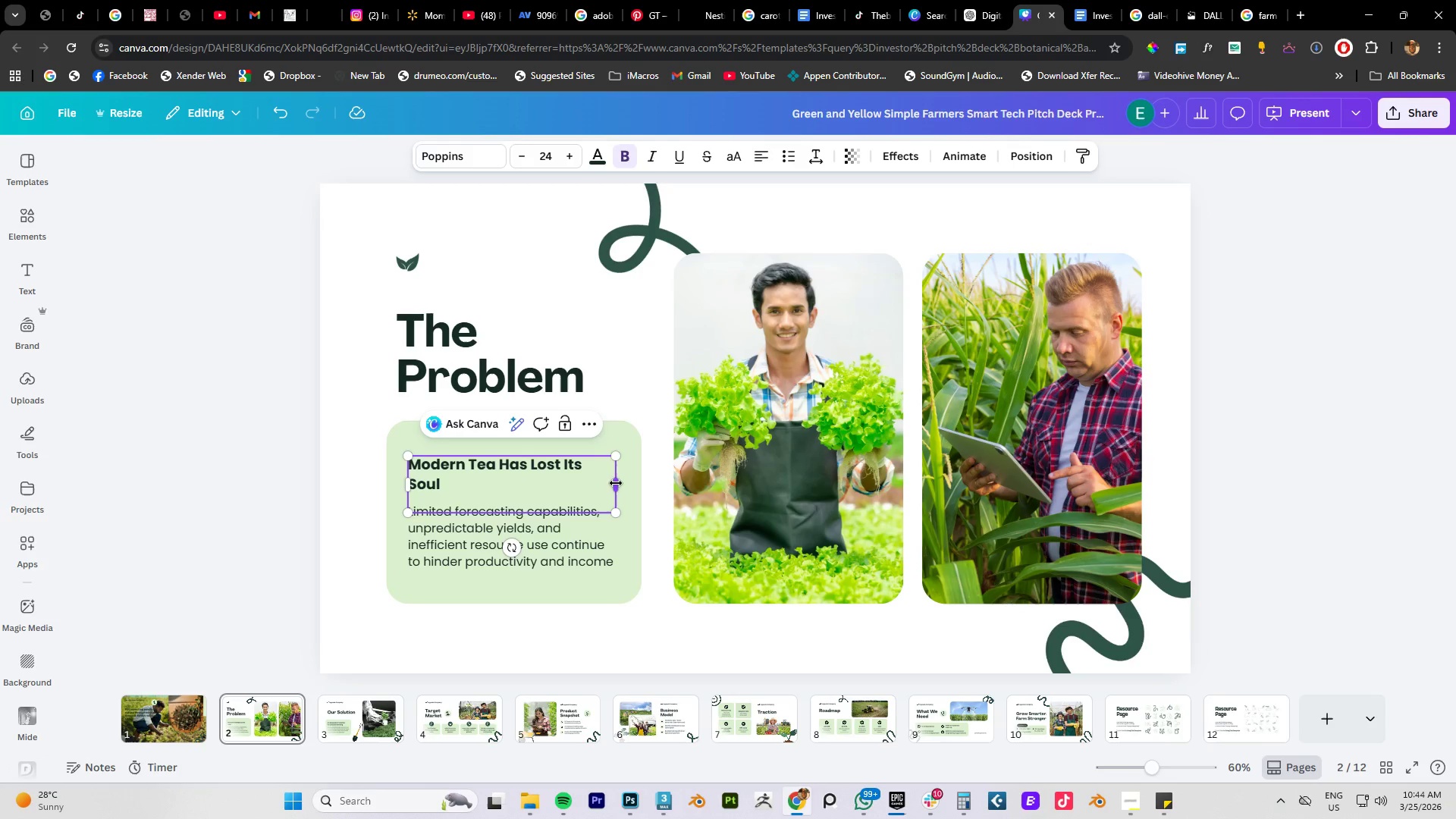 
key(Control+A)
 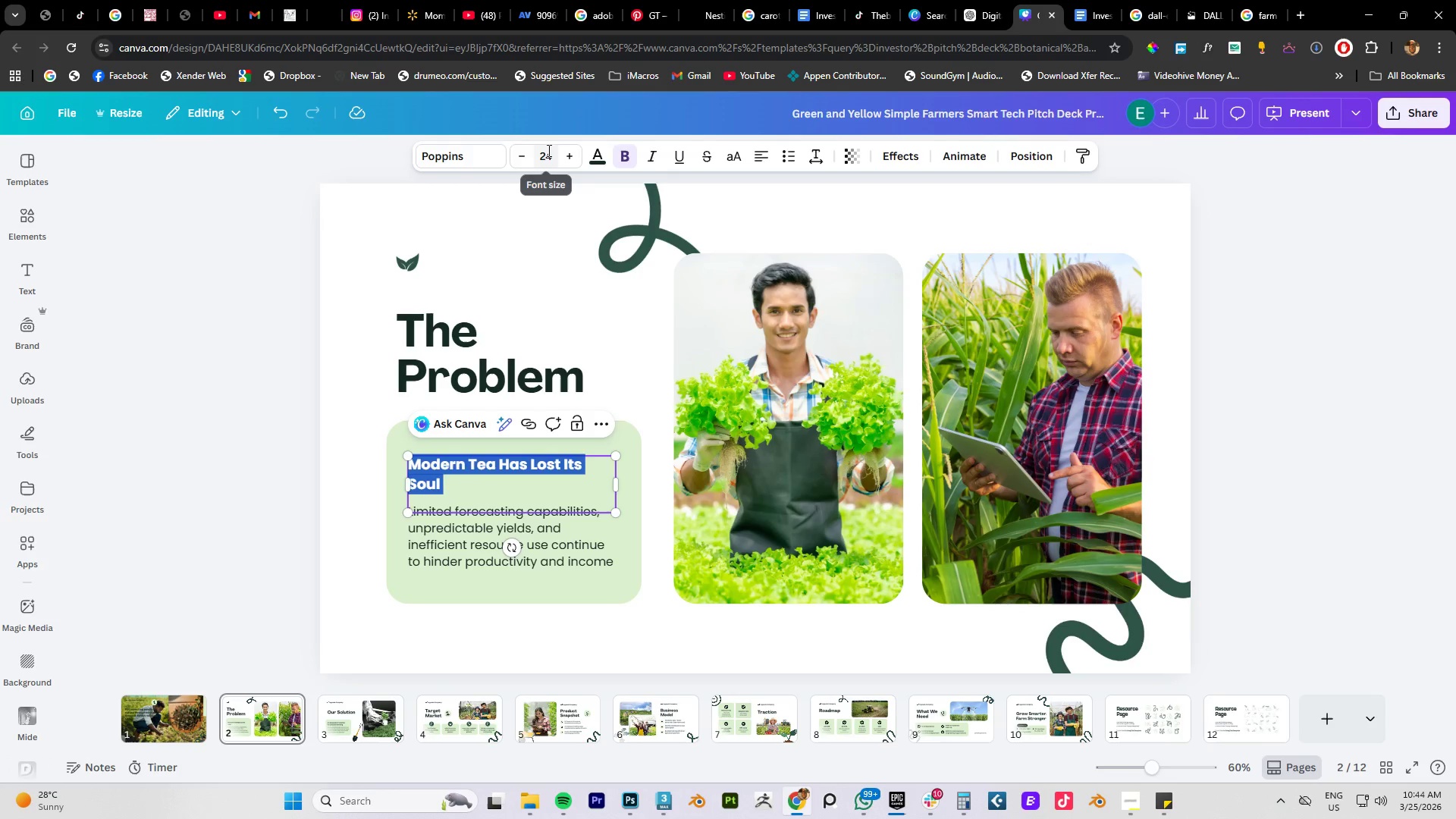 
double_click([552, 159])
 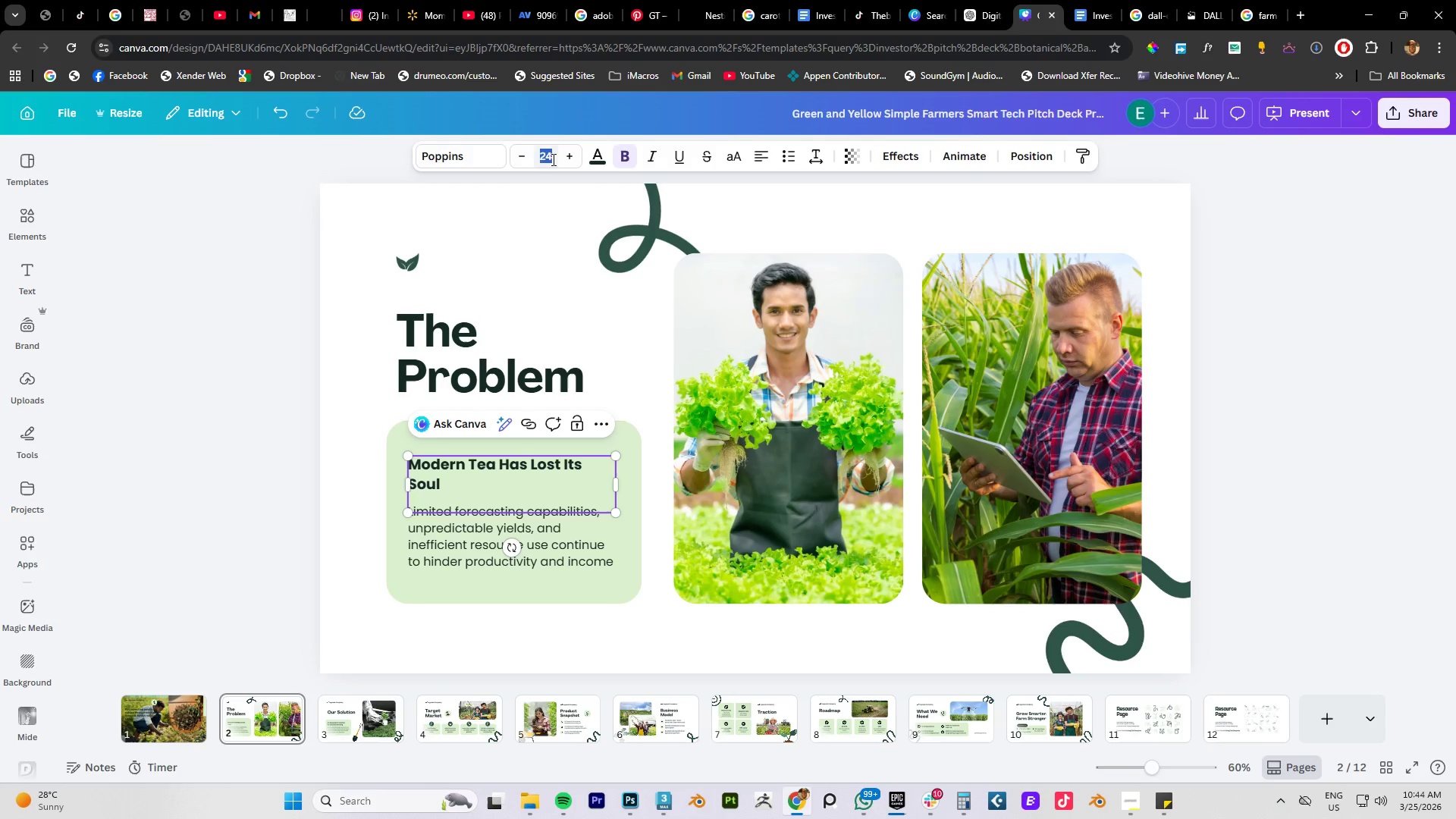 
key(Numpad3)
 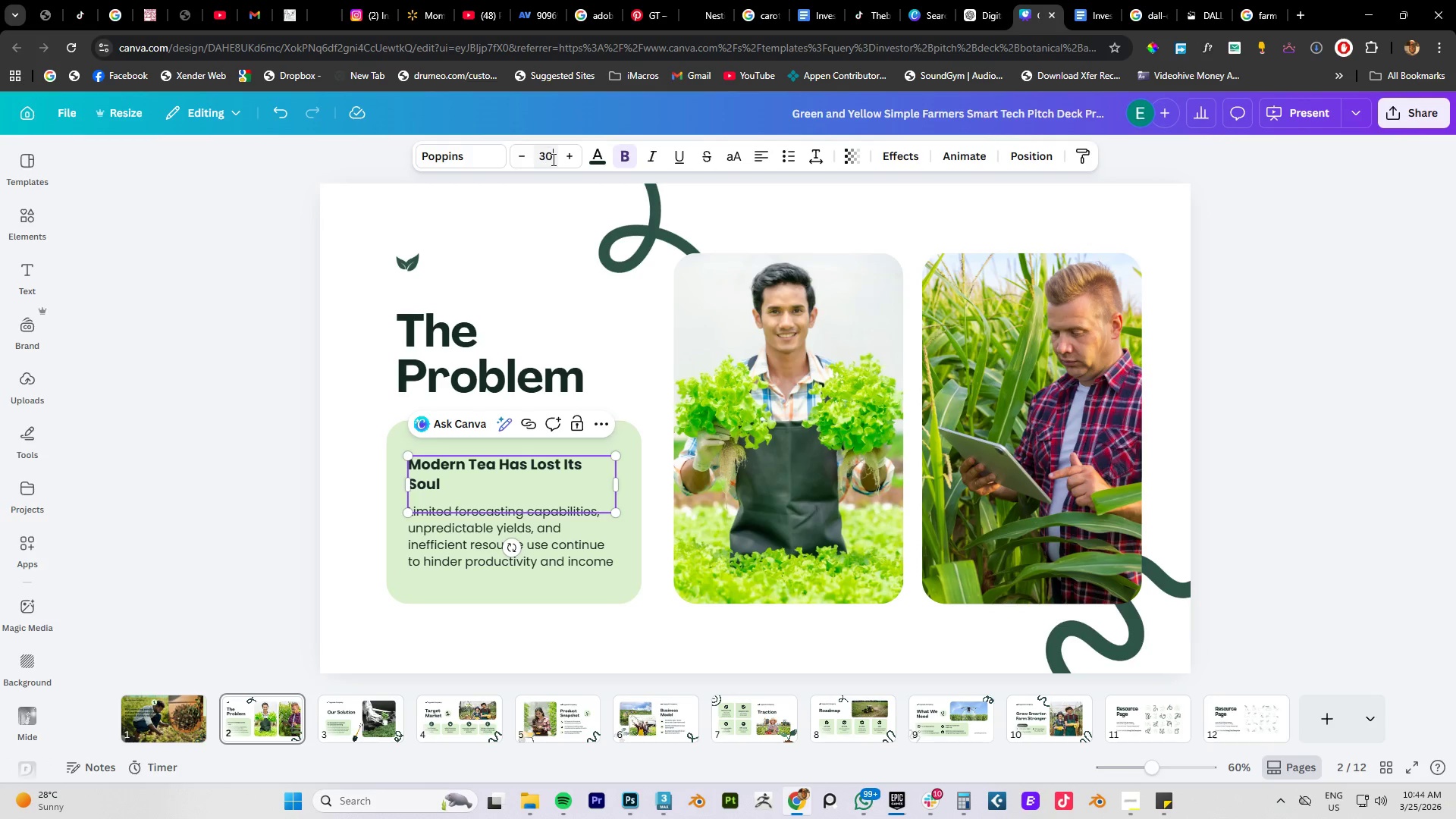 
key(Numpad0)
 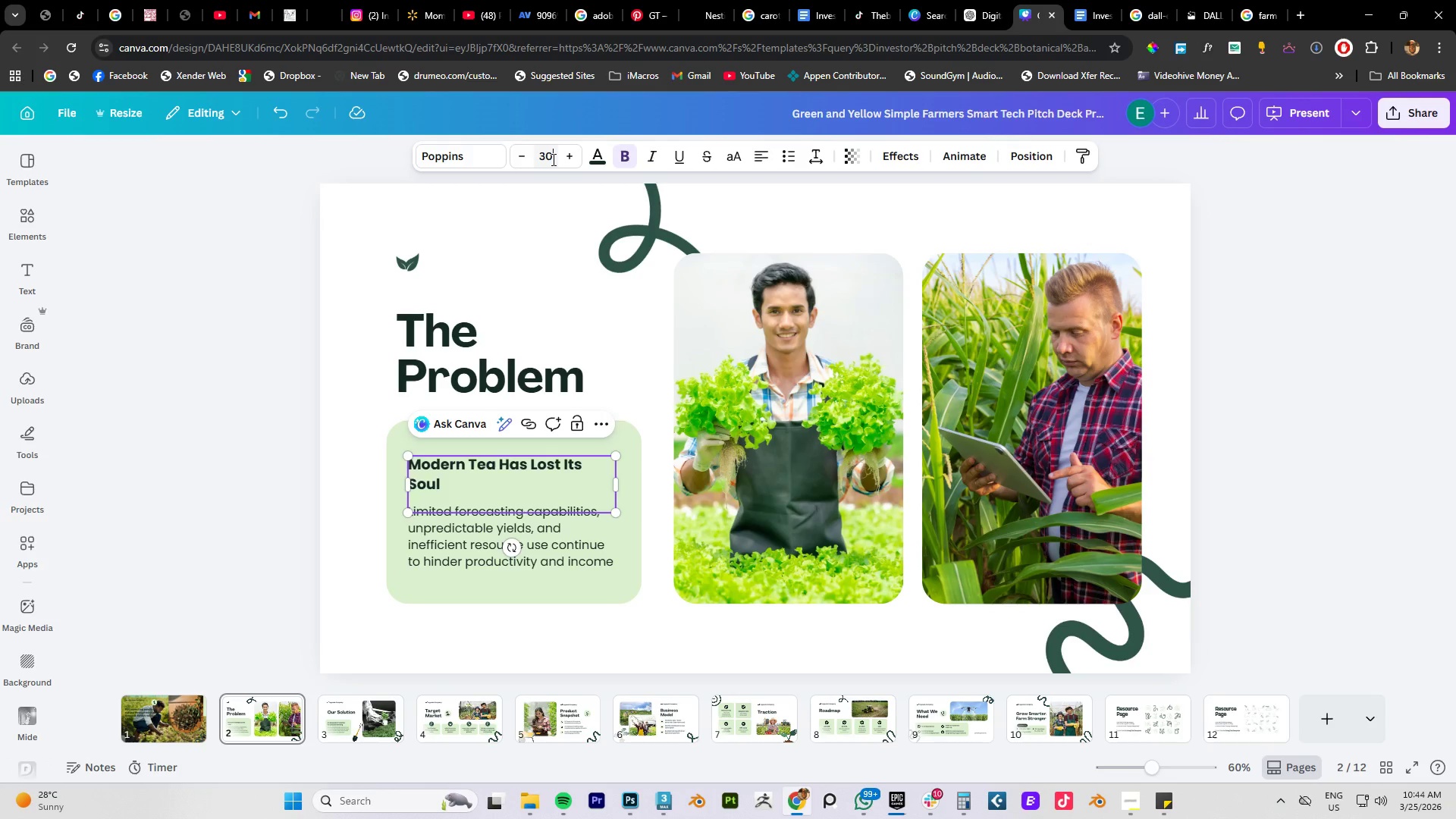 
key(NumpadEnter)
 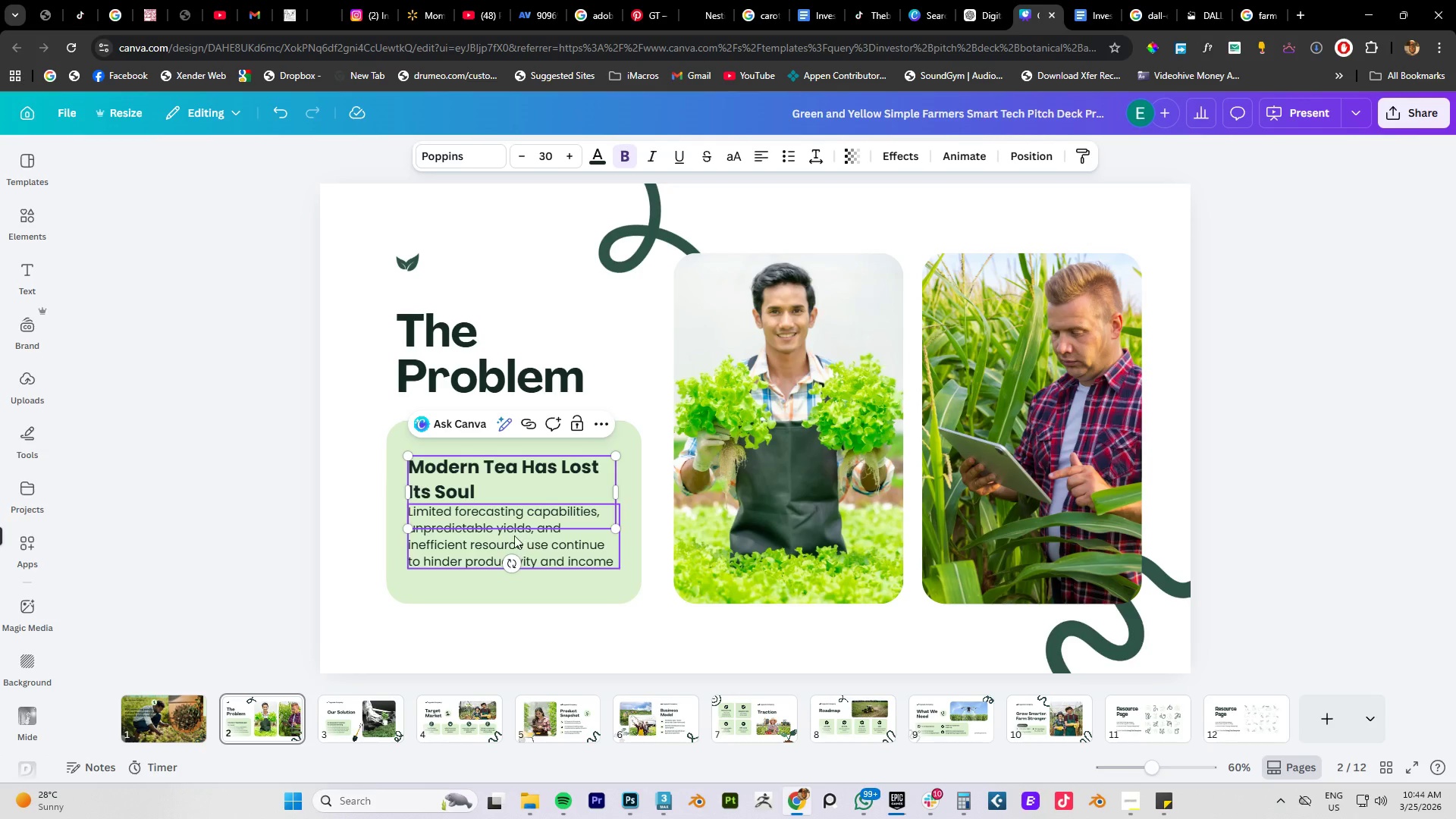 
left_click([588, 627])
 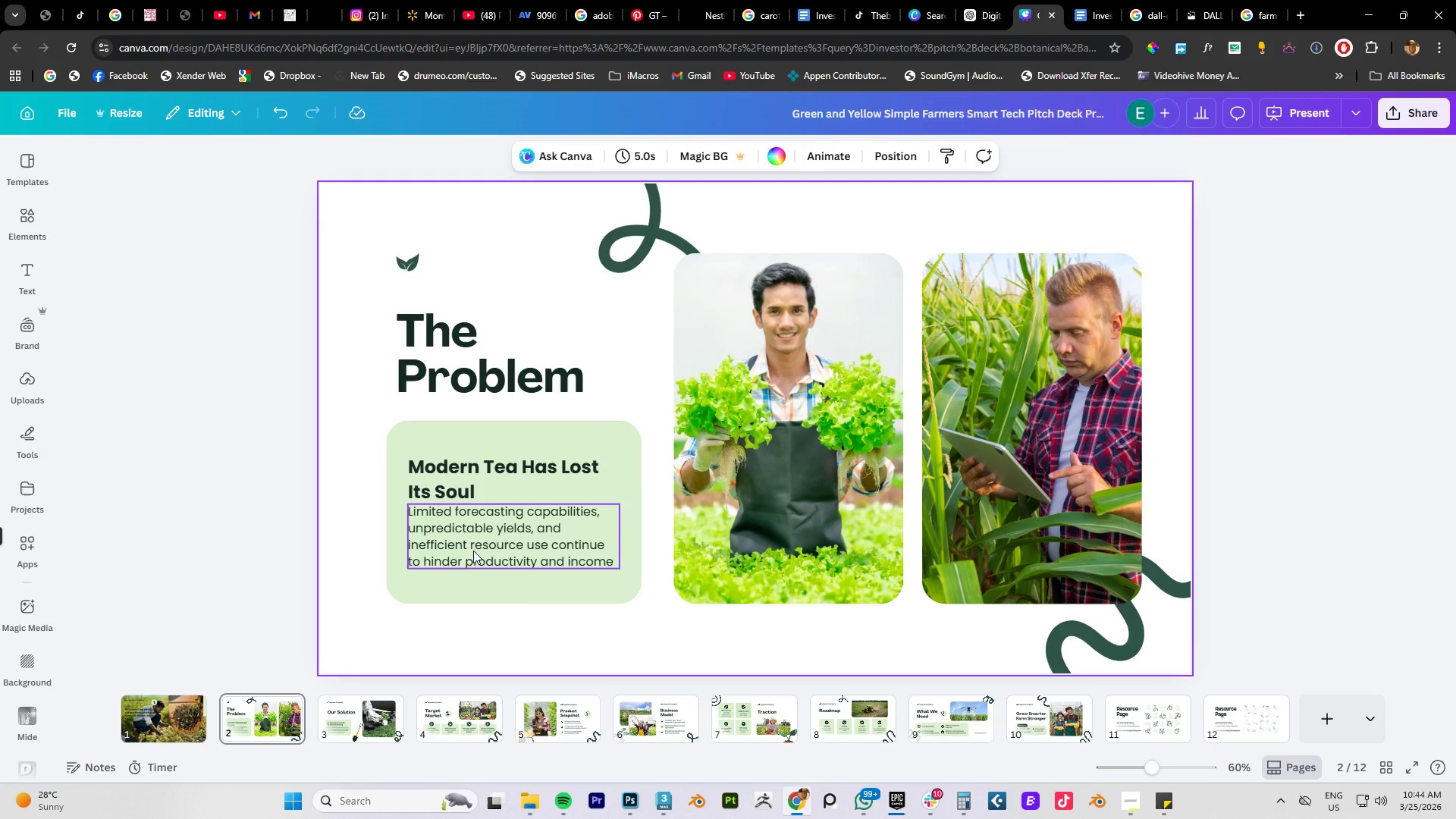 
left_click([451, 551])
 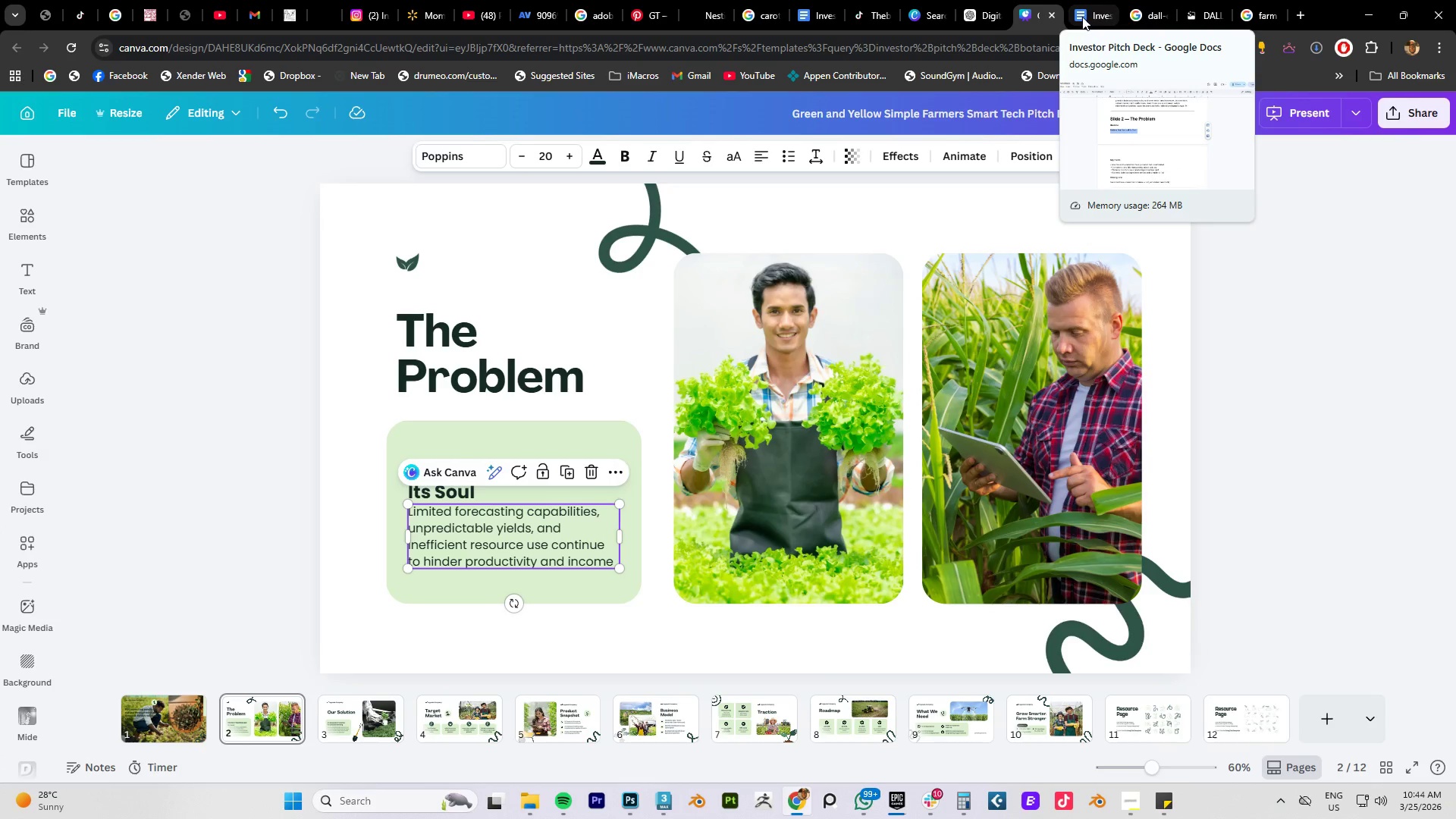 
left_click([1107, 17])
 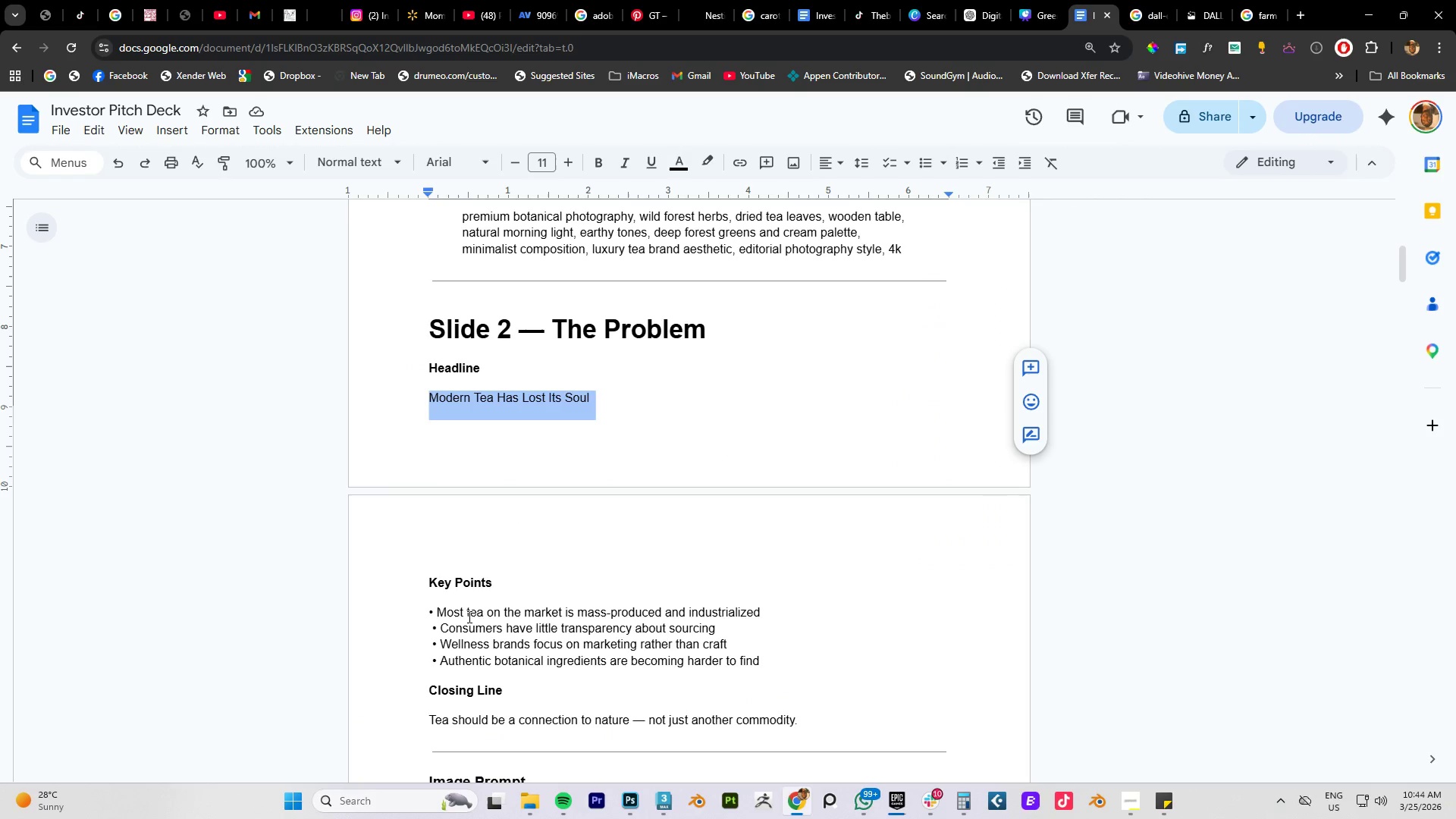 
scroll: coordinate [482, 594], scroll_direction: down, amount: 3.0
 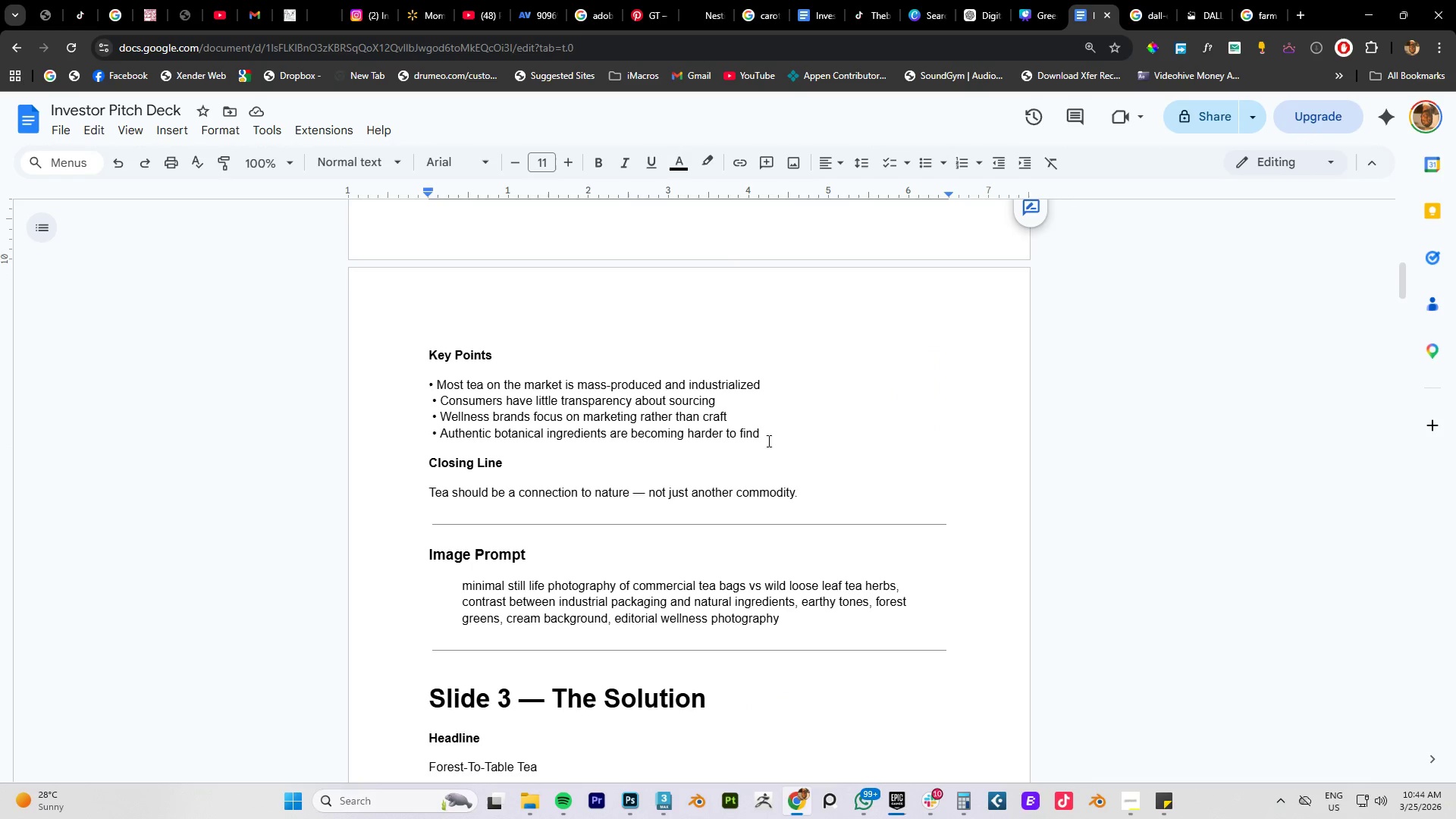 
left_click_drag(start_coordinate=[762, 435], to_coordinate=[431, 384])
 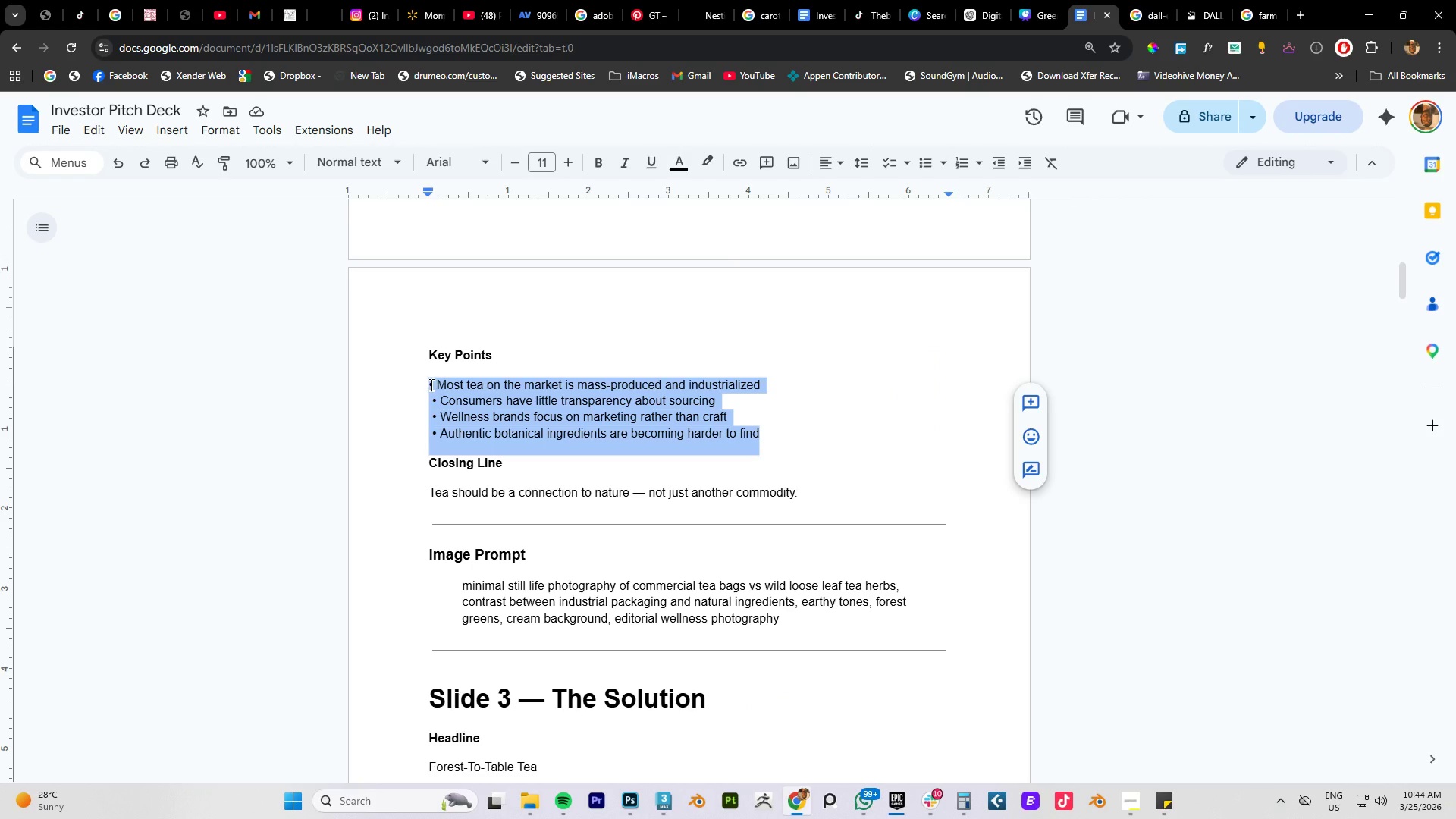 
key(Control+C)
 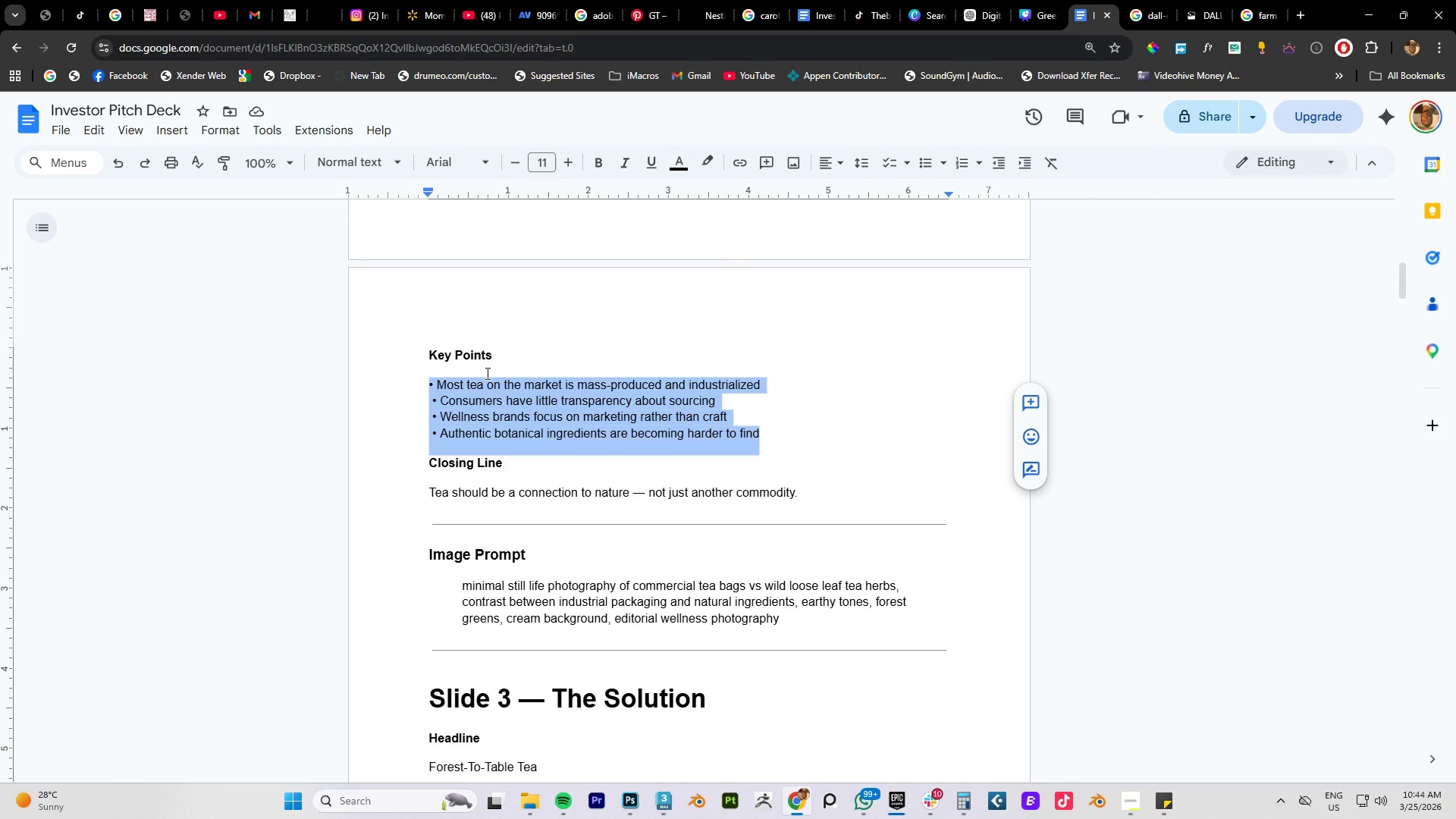 
key(Control+C)
 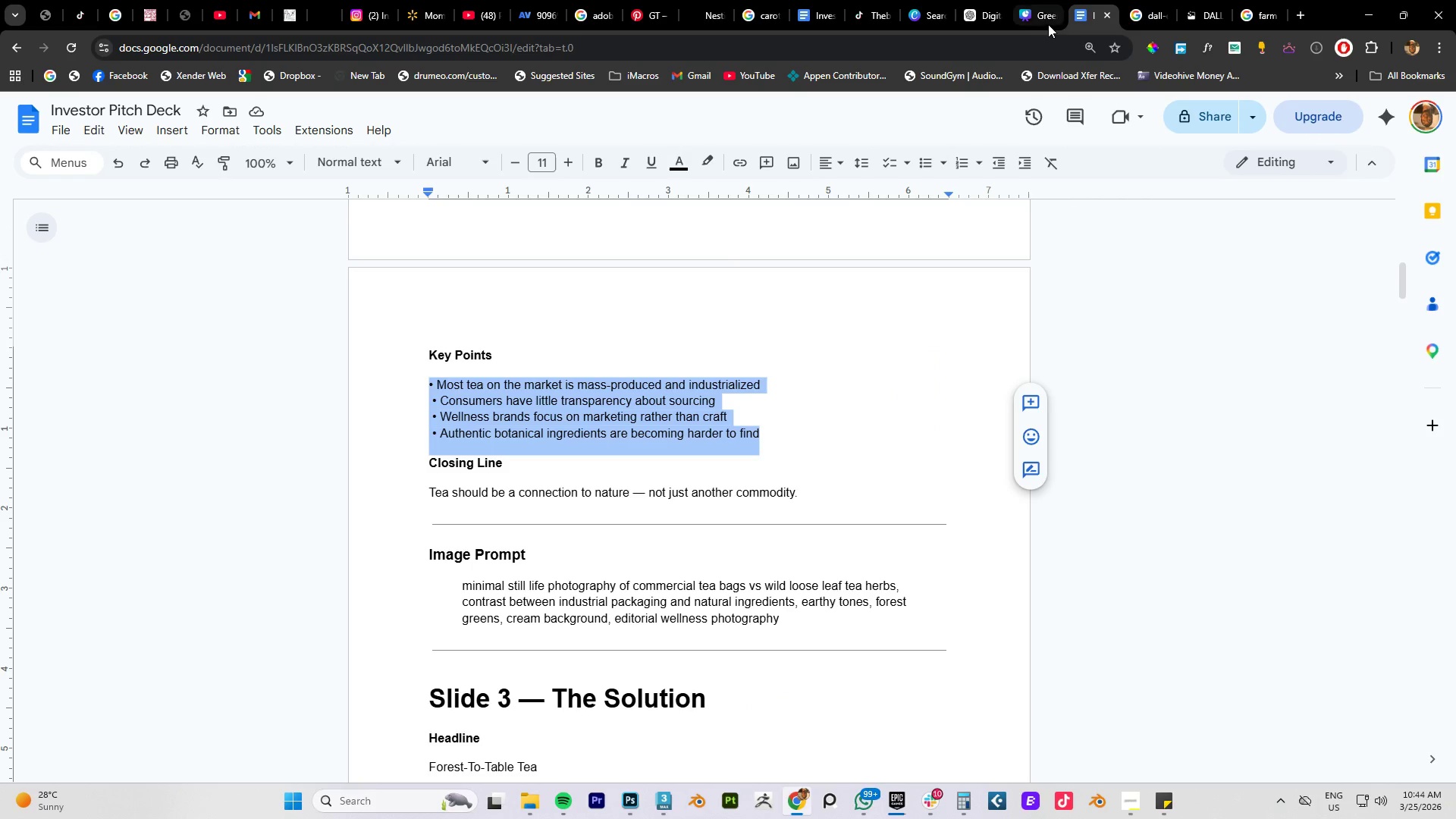 
left_click([1043, 19])
 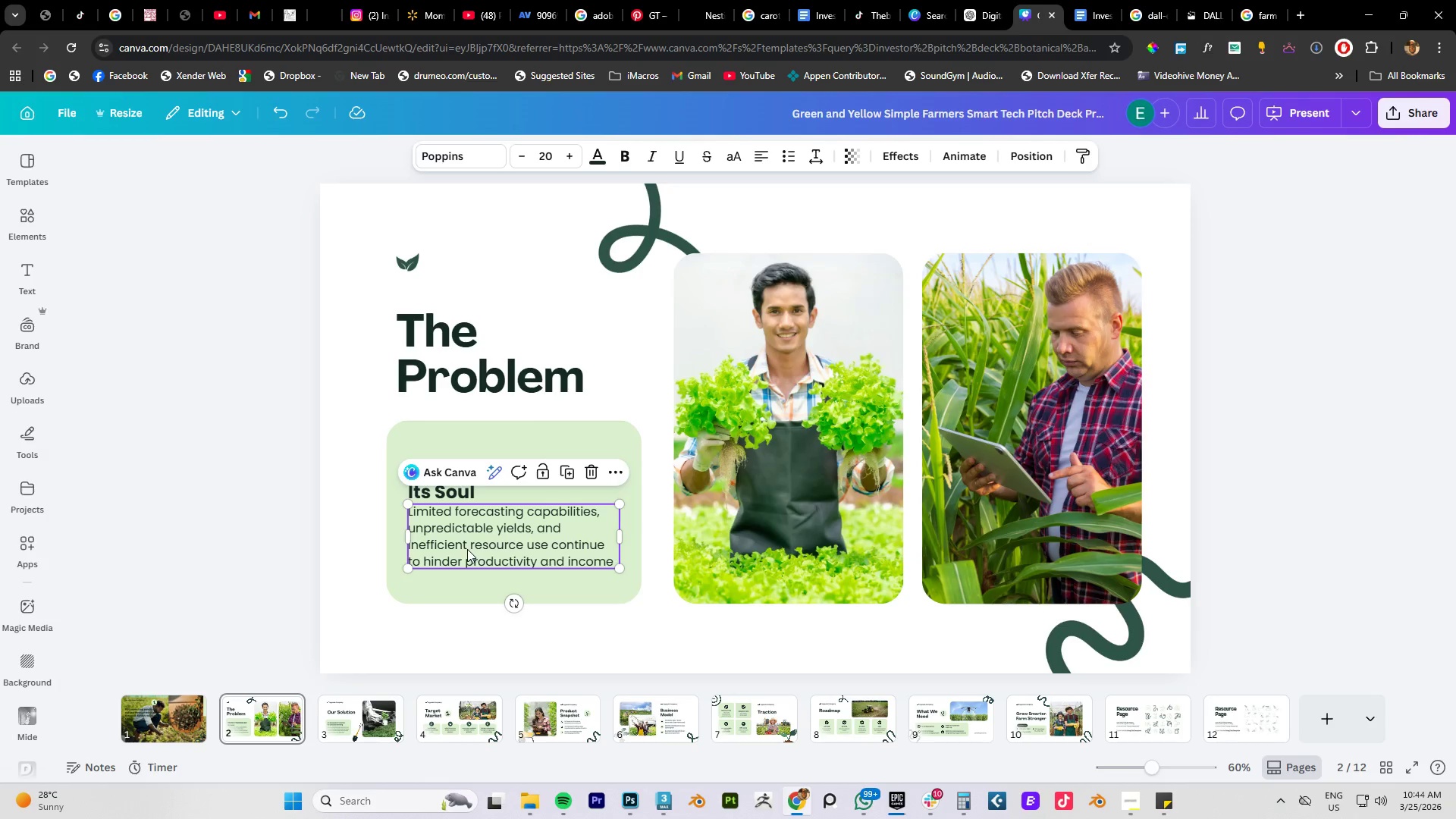 
double_click([467, 549])
 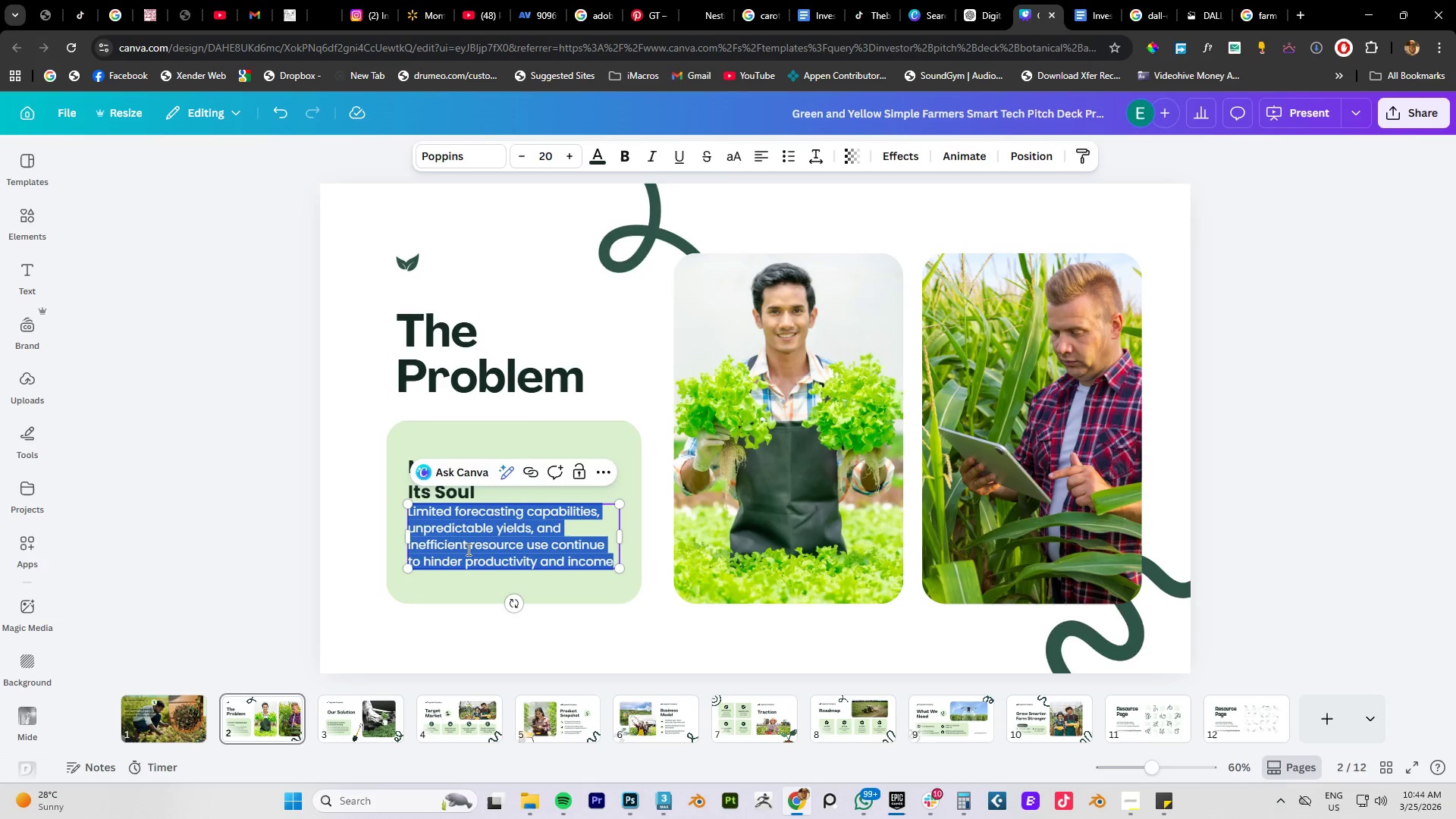 
triple_click([467, 549])
 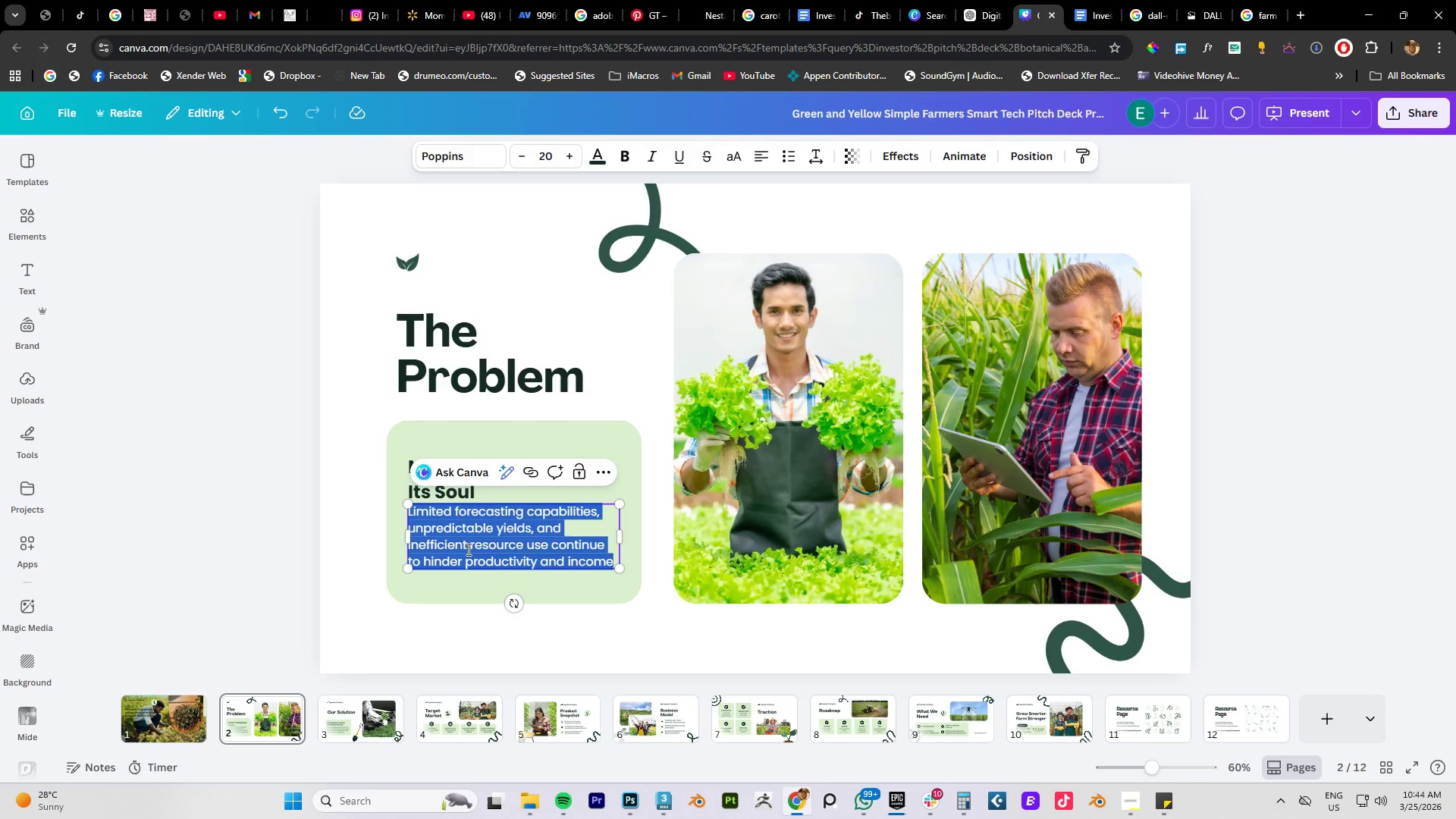 
key(Control+V)
 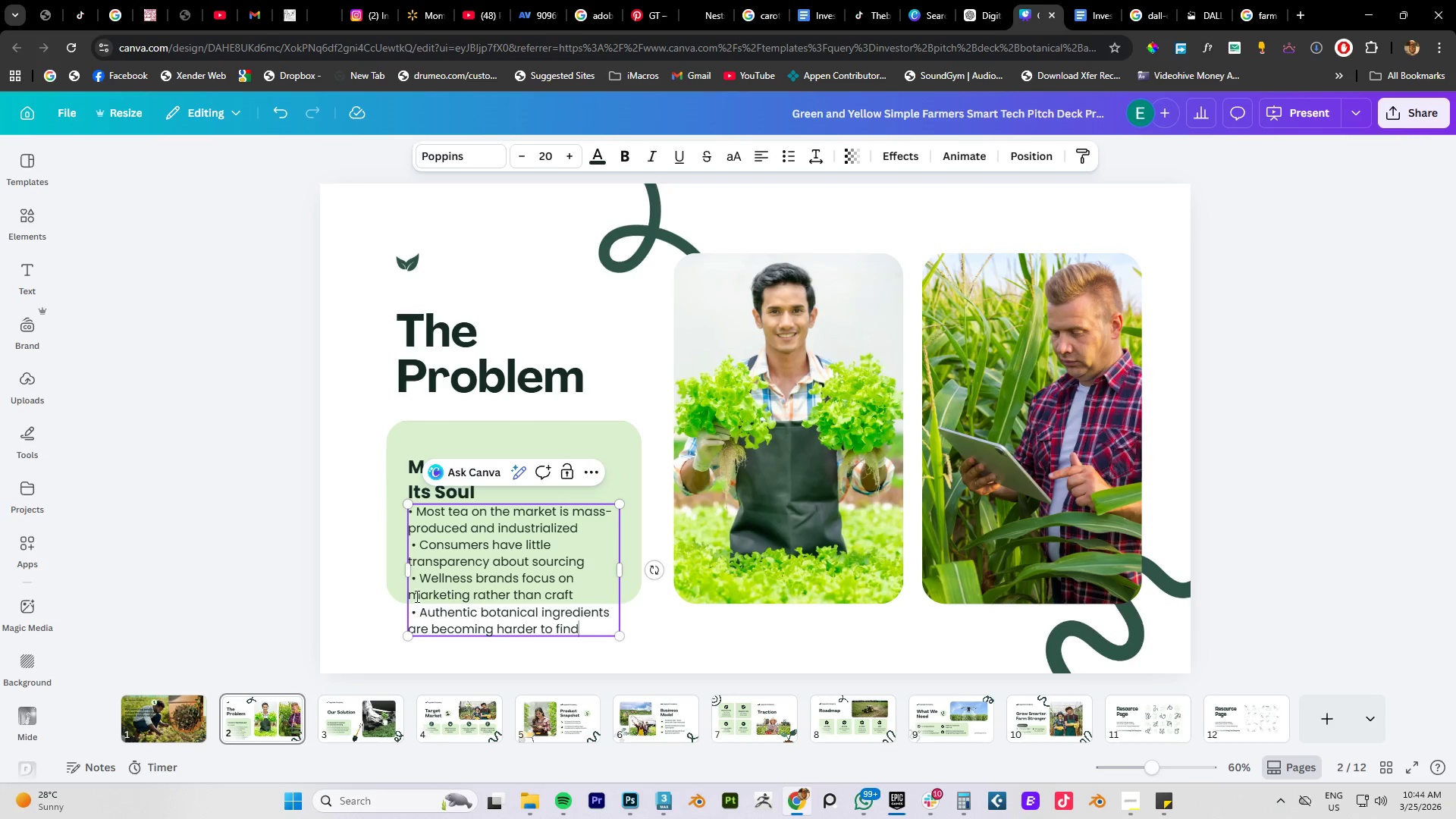 
left_click([388, 578])
 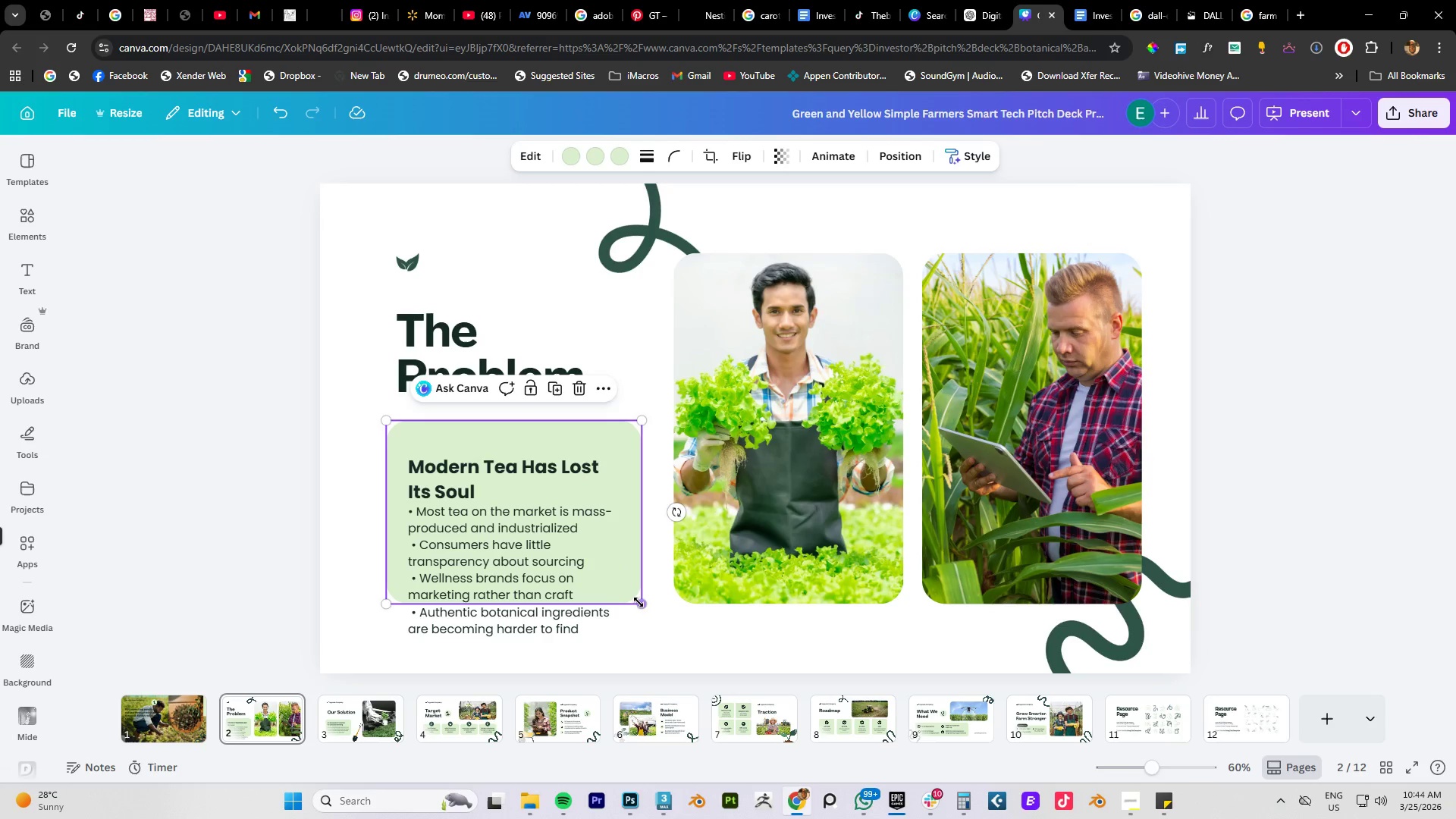 
left_click_drag(start_coordinate=[639, 602], to_coordinate=[637, 767])
 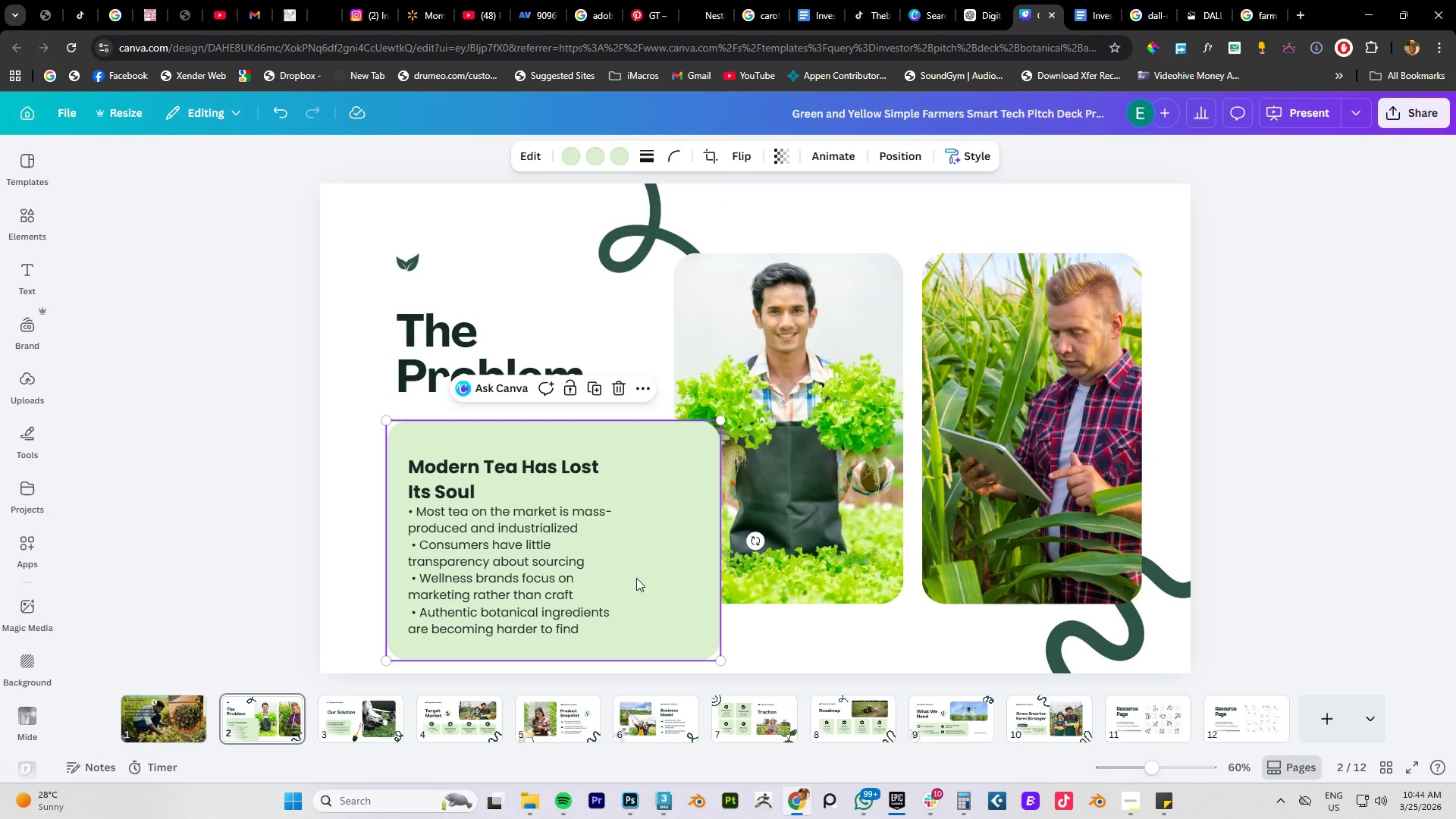 
hold_key(key=ShiftLeft, duration=0.69)
 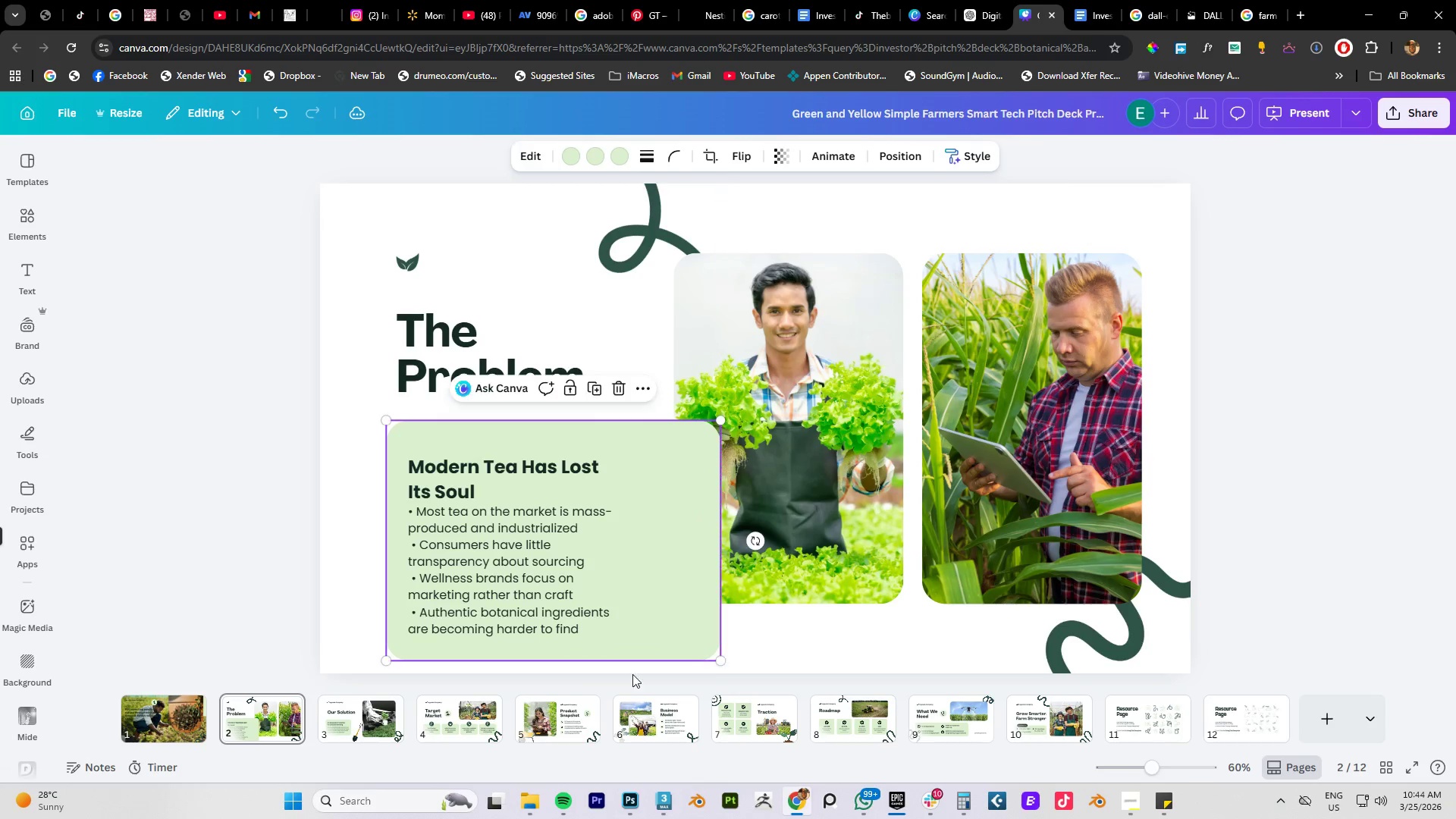 
left_click_drag(start_coordinate=[636, 578], to_coordinate=[581, 579])
 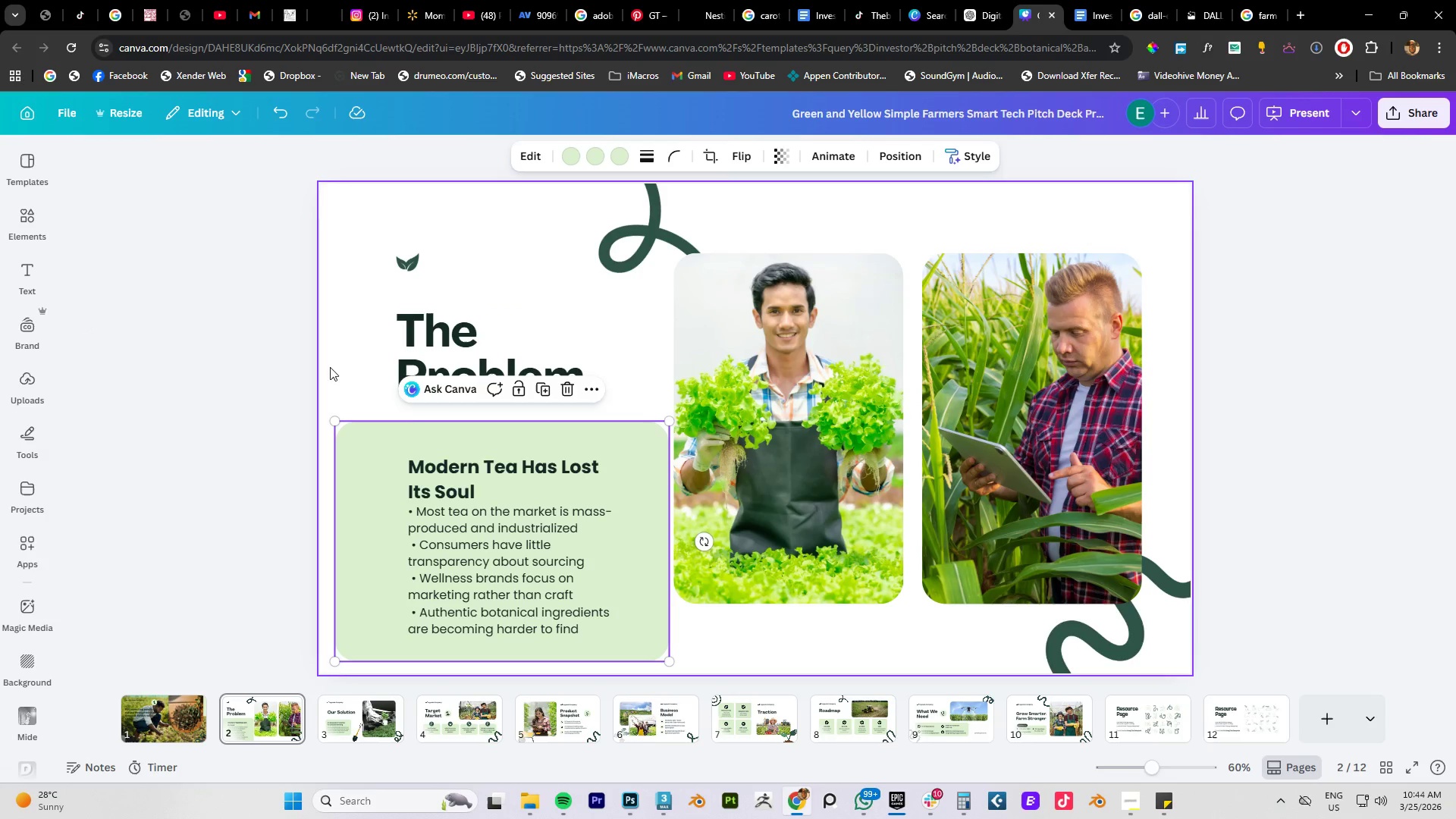 
left_click([33, 228])
 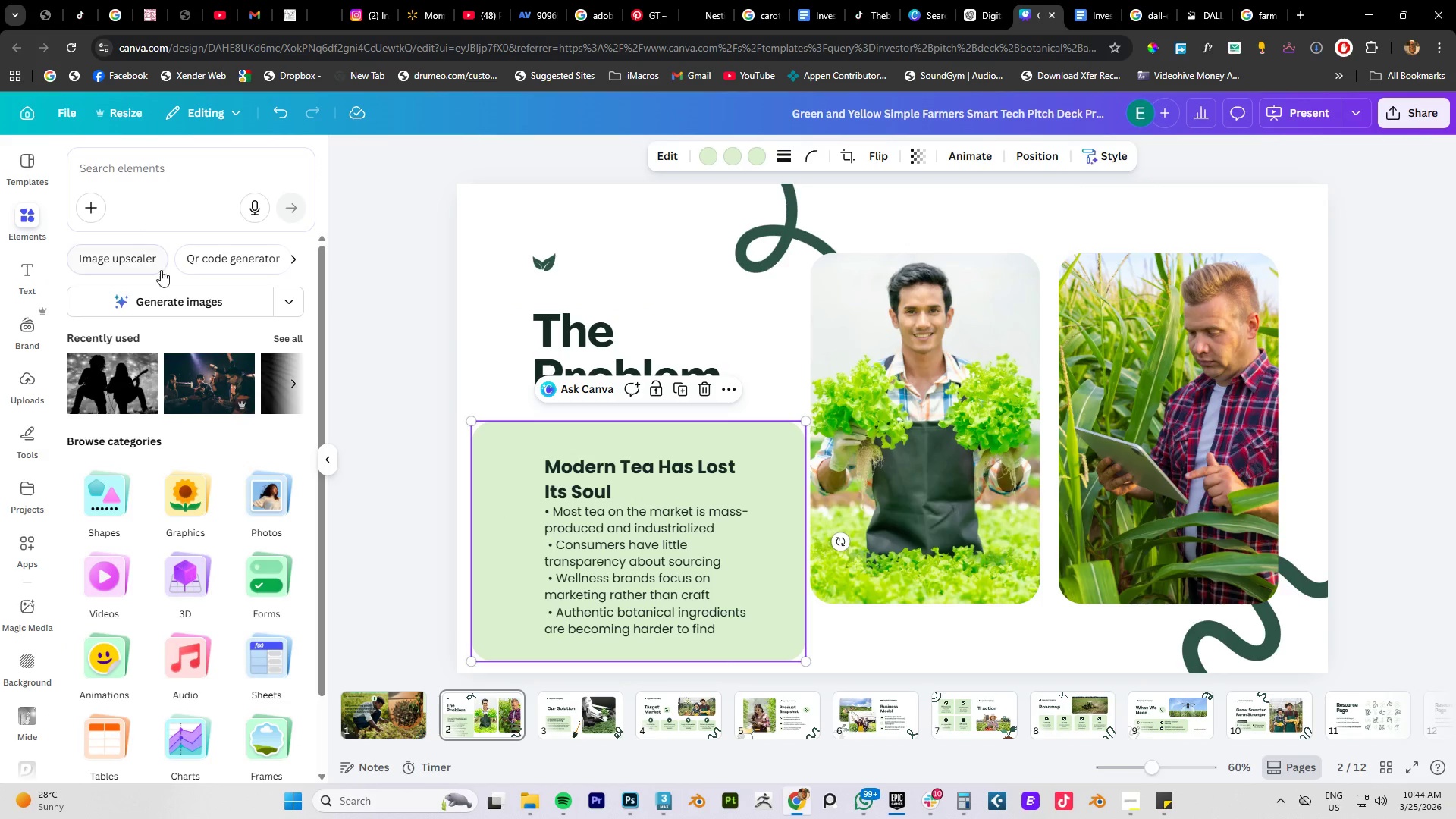 
scroll: coordinate [197, 485], scroll_direction: down, amount: 6.0
 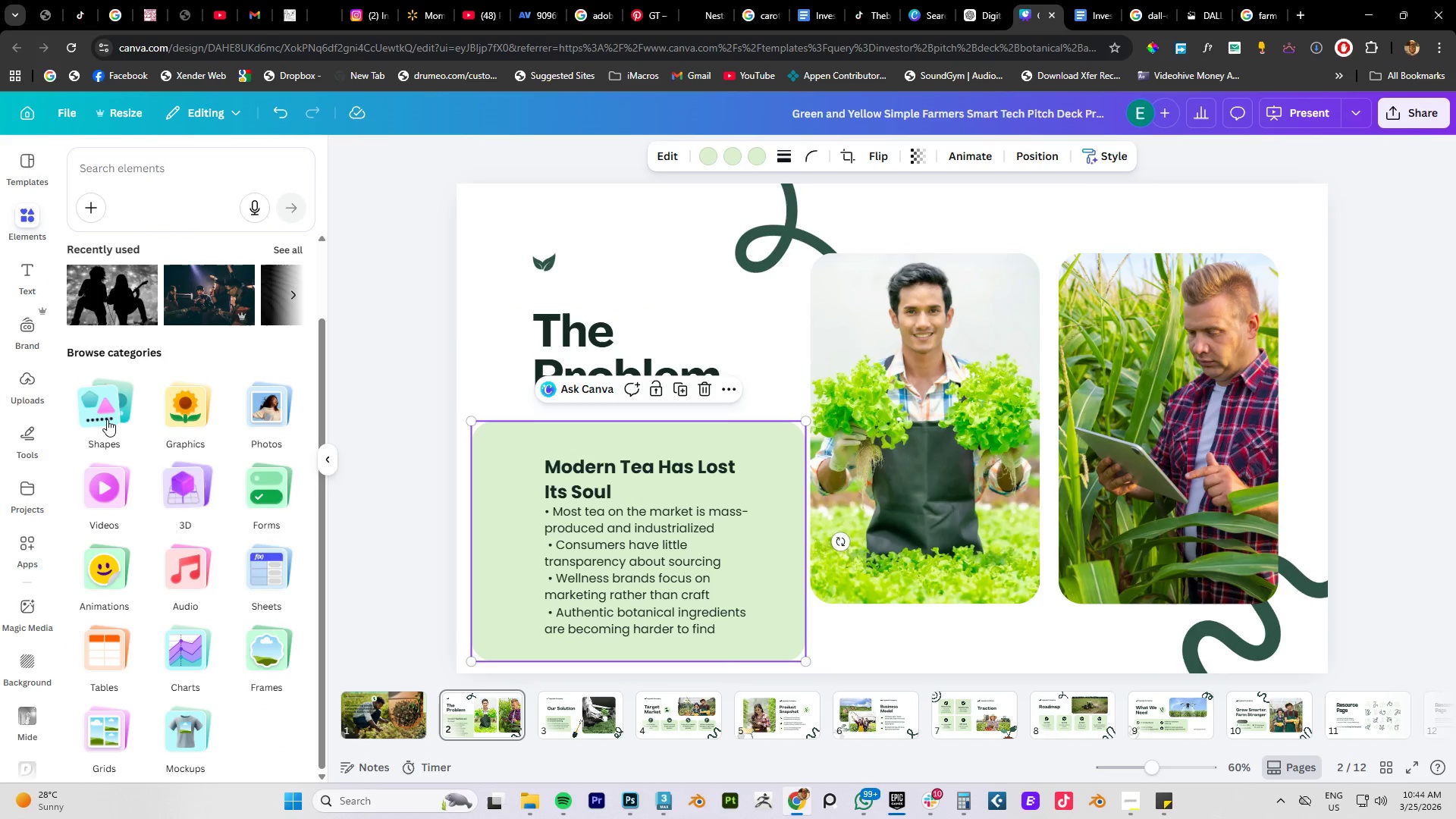 
left_click([107, 419])
 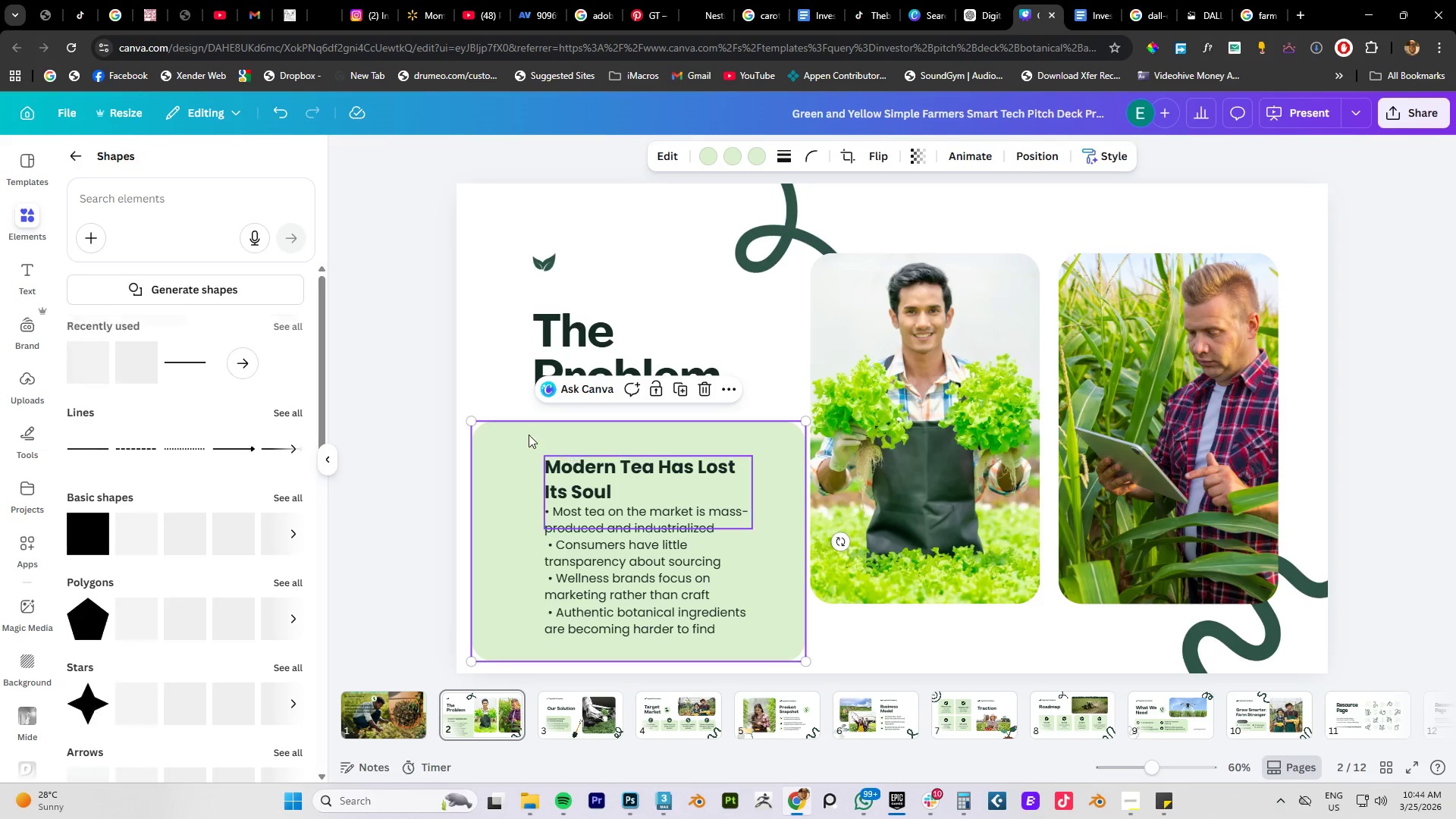 
left_click([507, 429])
 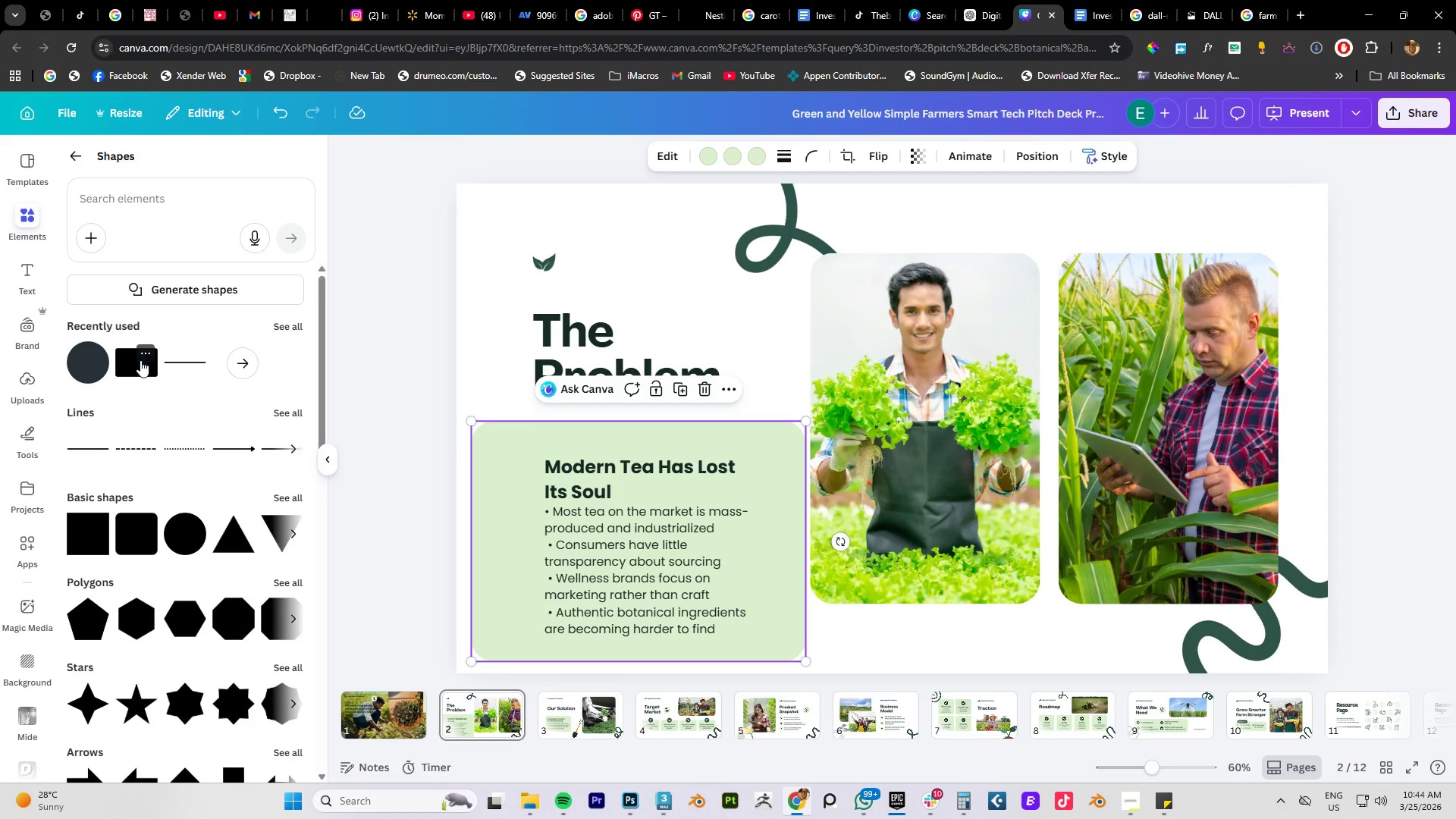 
left_click([140, 533])
 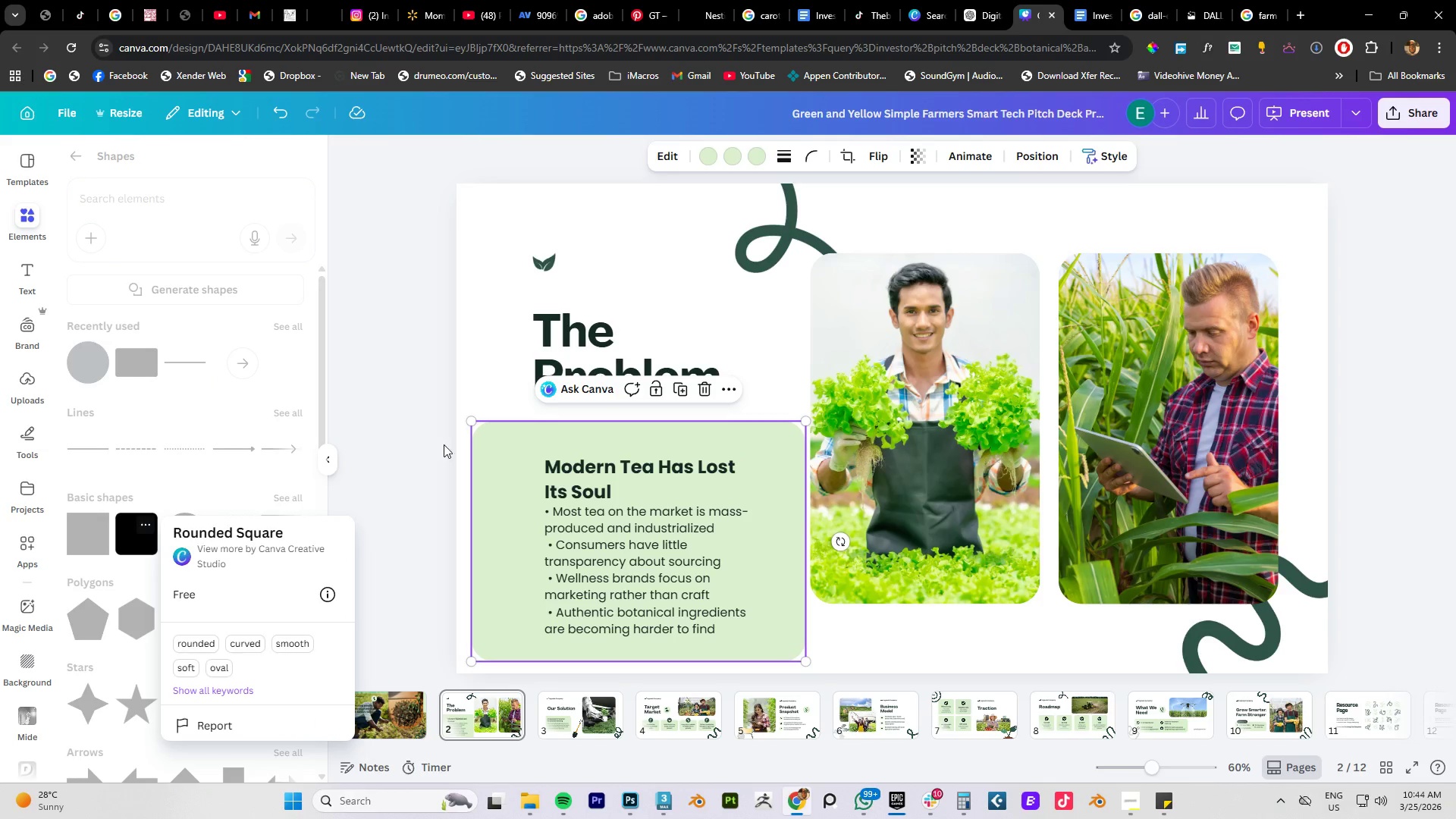 
left_click([124, 363])
 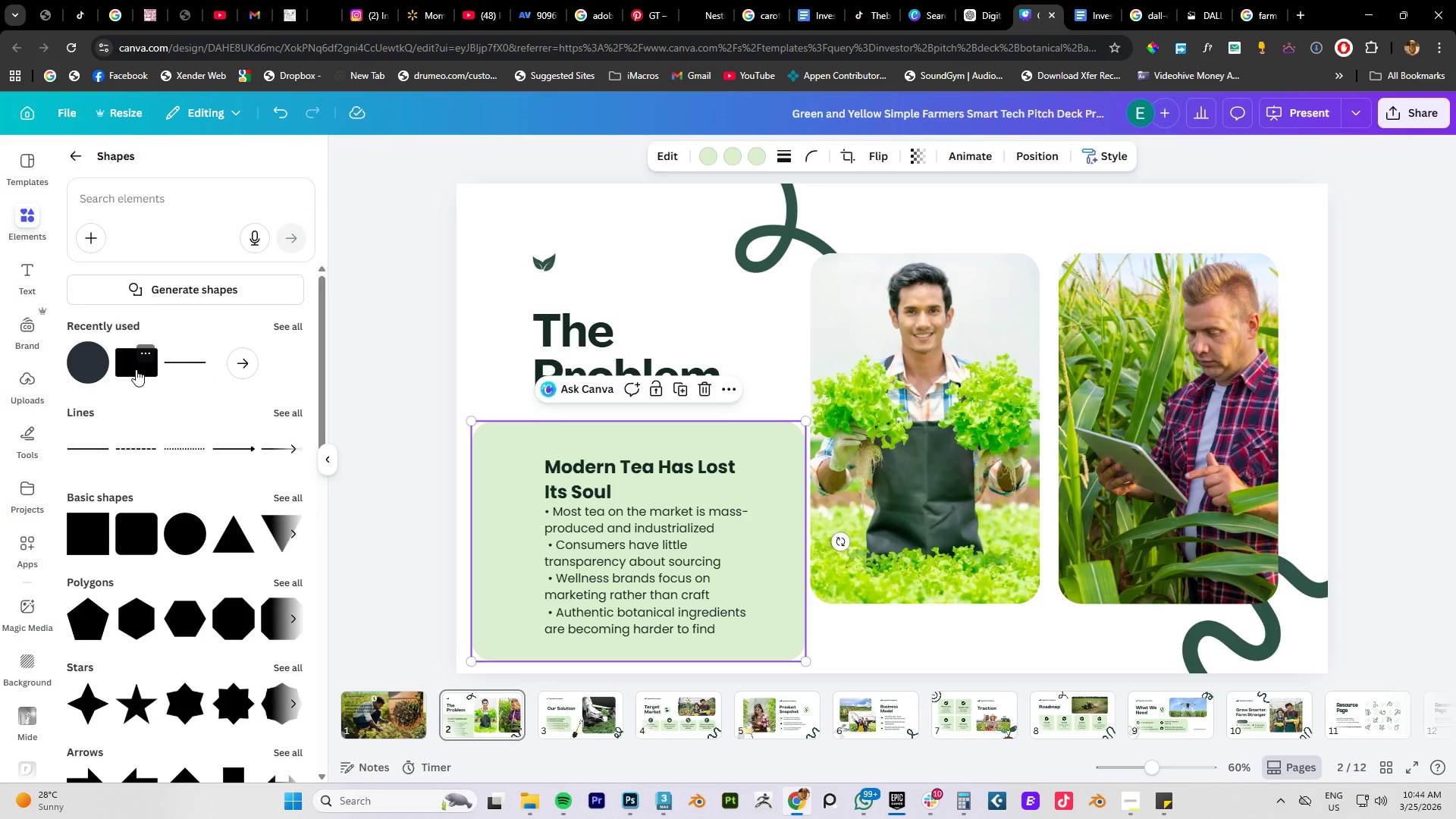 
left_click([136, 369])
 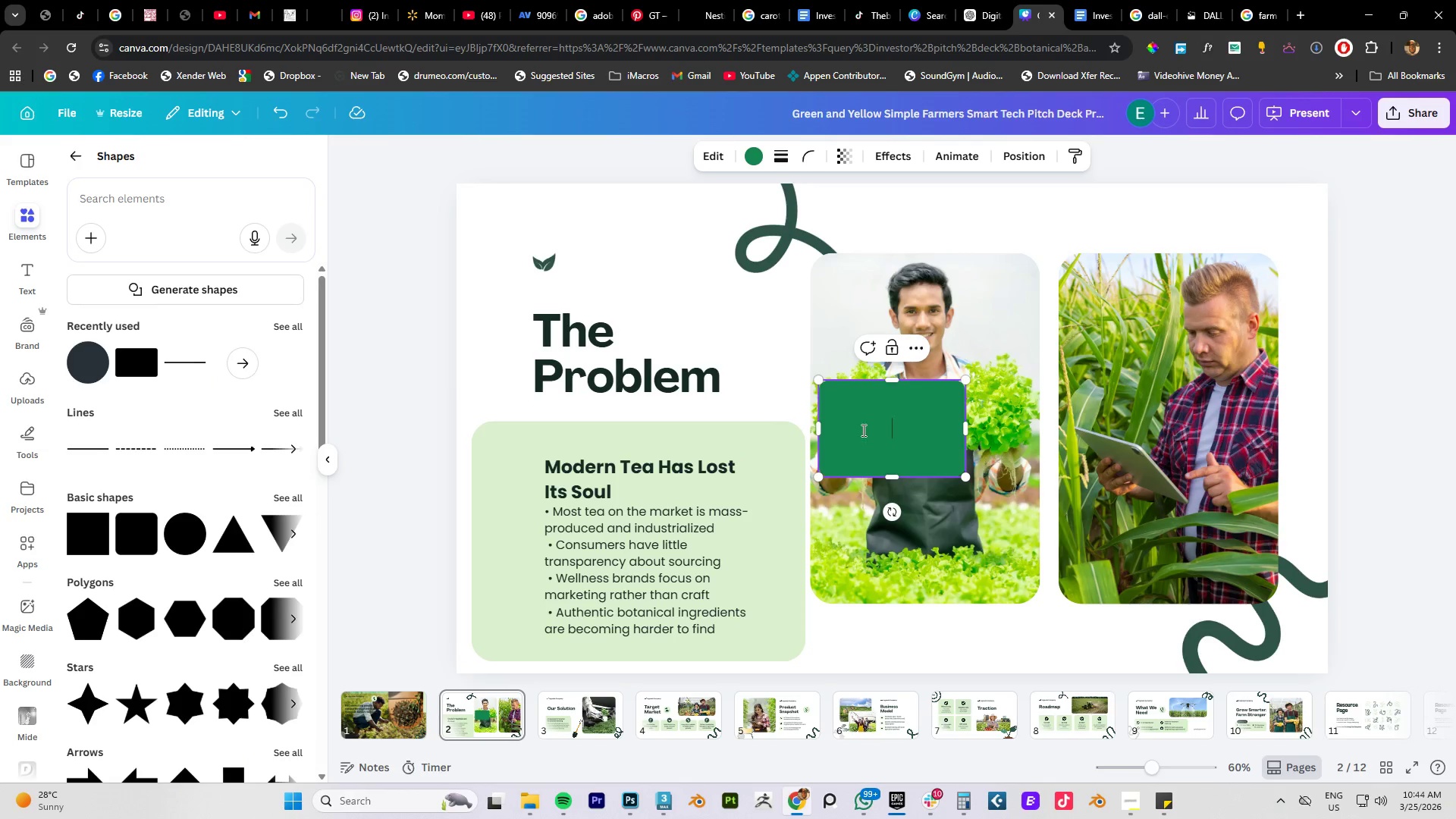 
left_click([779, 350])
 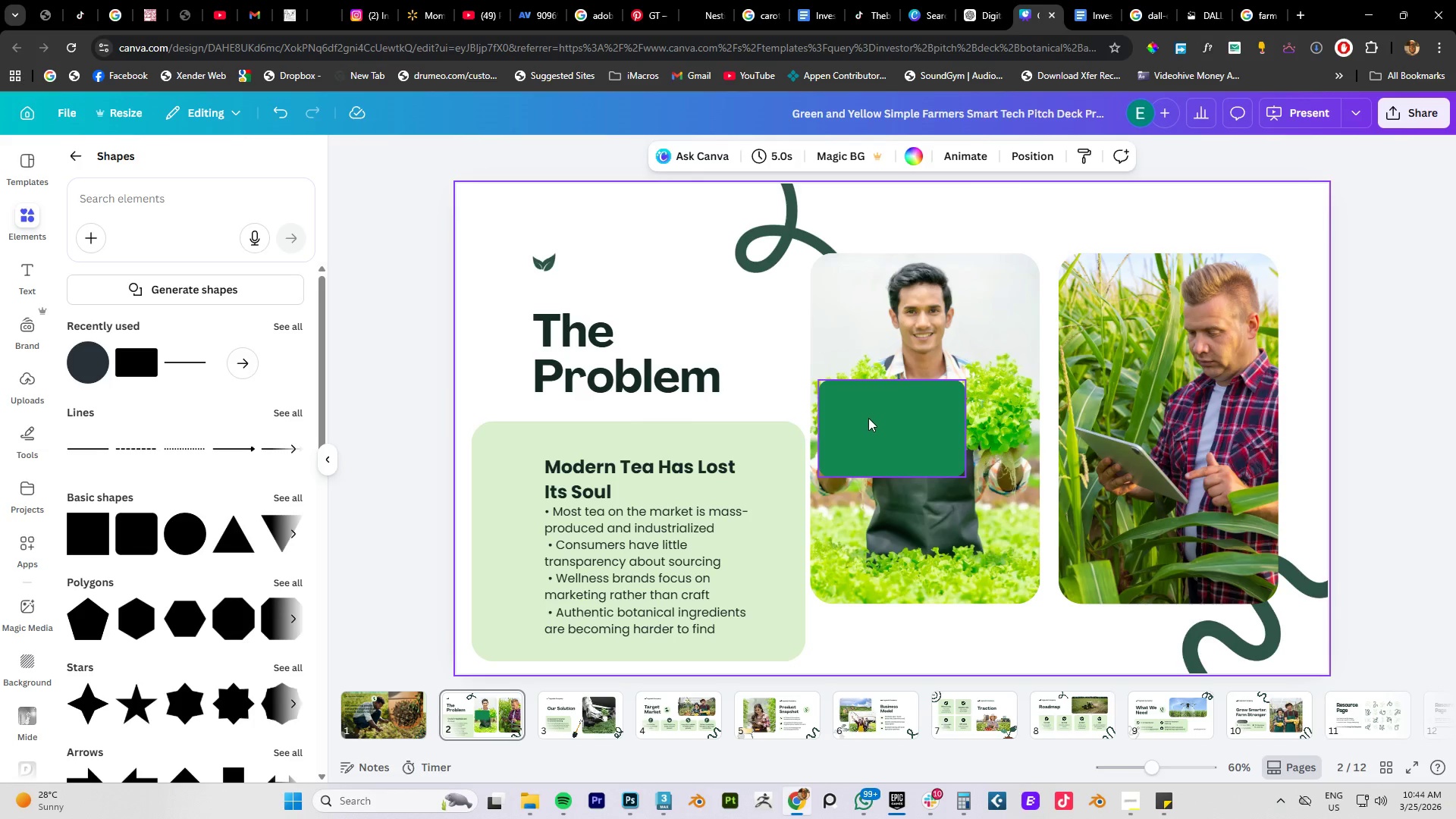 
left_click_drag(start_coordinate=[871, 418], to_coordinate=[688, 292])
 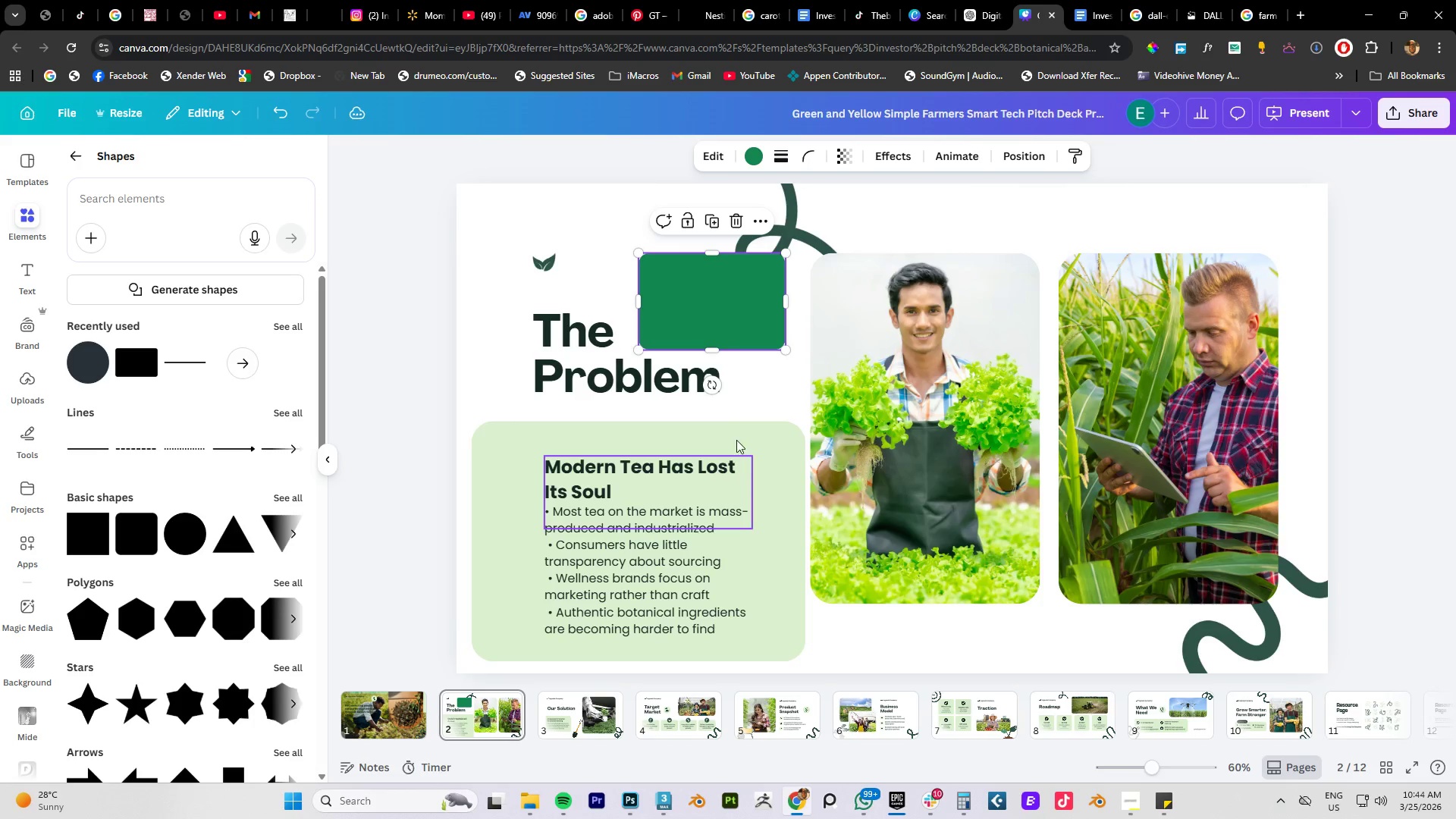 
left_click([736, 438])
 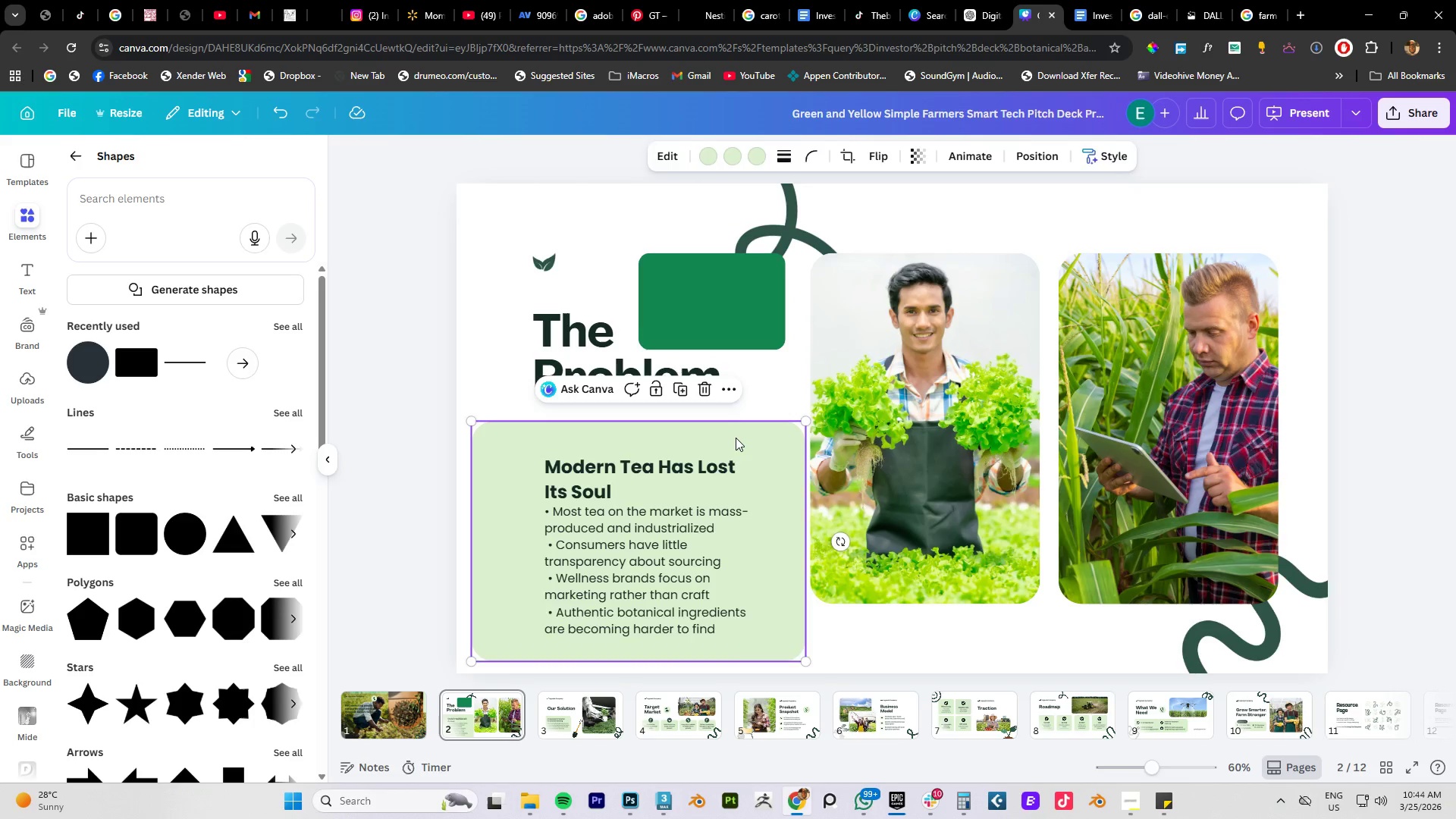 
key(Delete)
 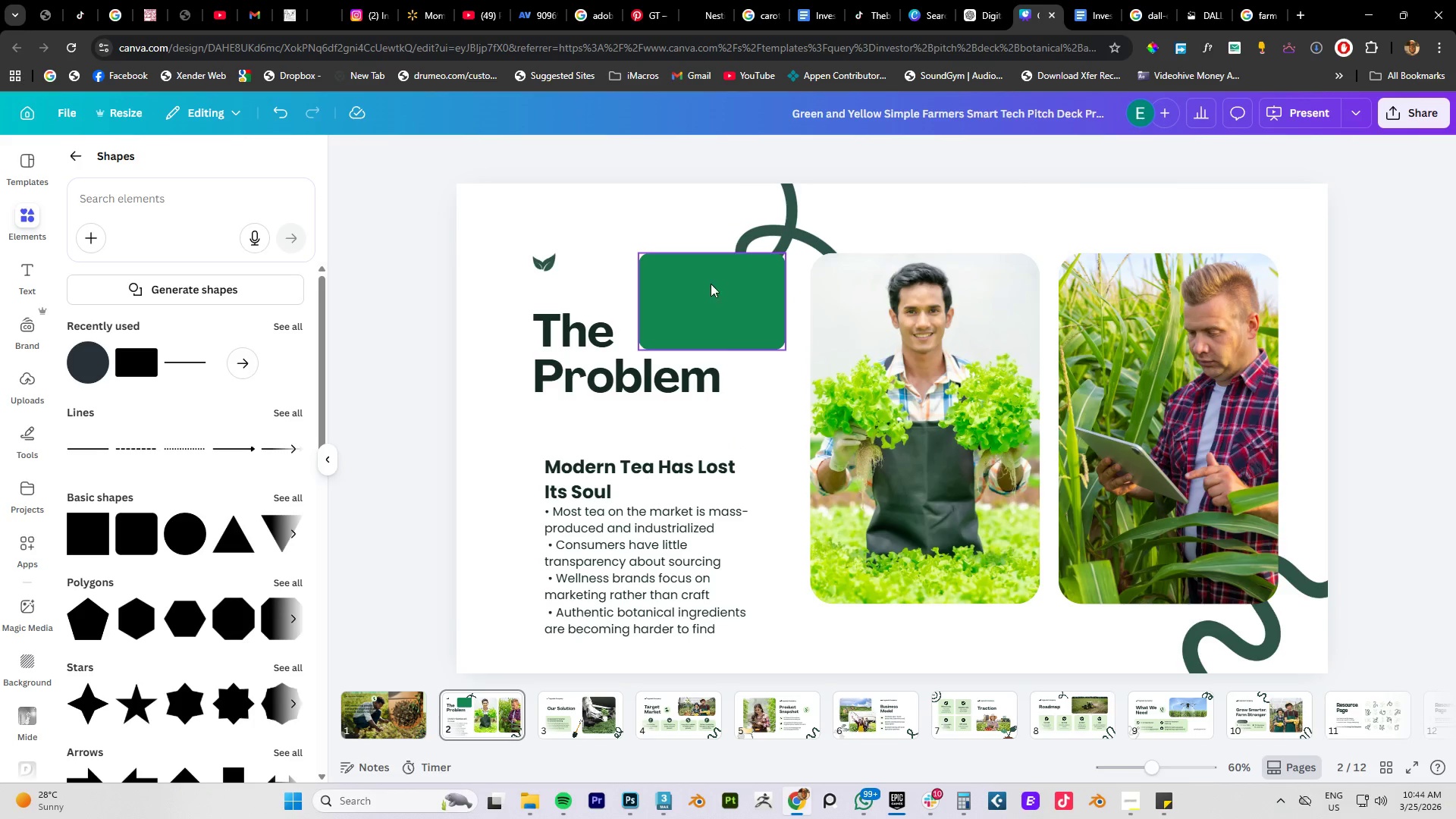 
left_click_drag(start_coordinate=[711, 281], to_coordinate=[603, 470])
 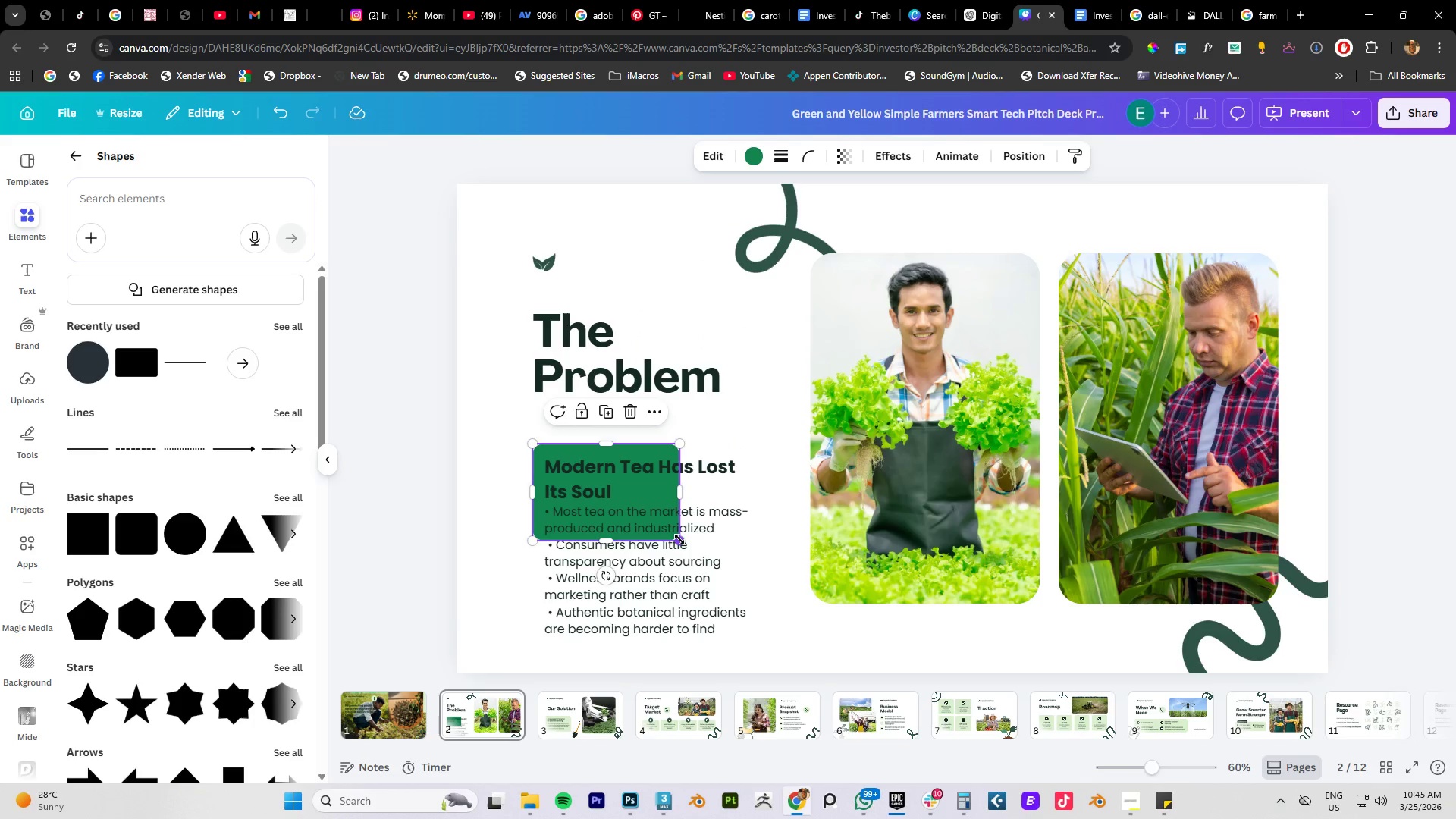 
left_click_drag(start_coordinate=[679, 539], to_coordinate=[742, 627])
 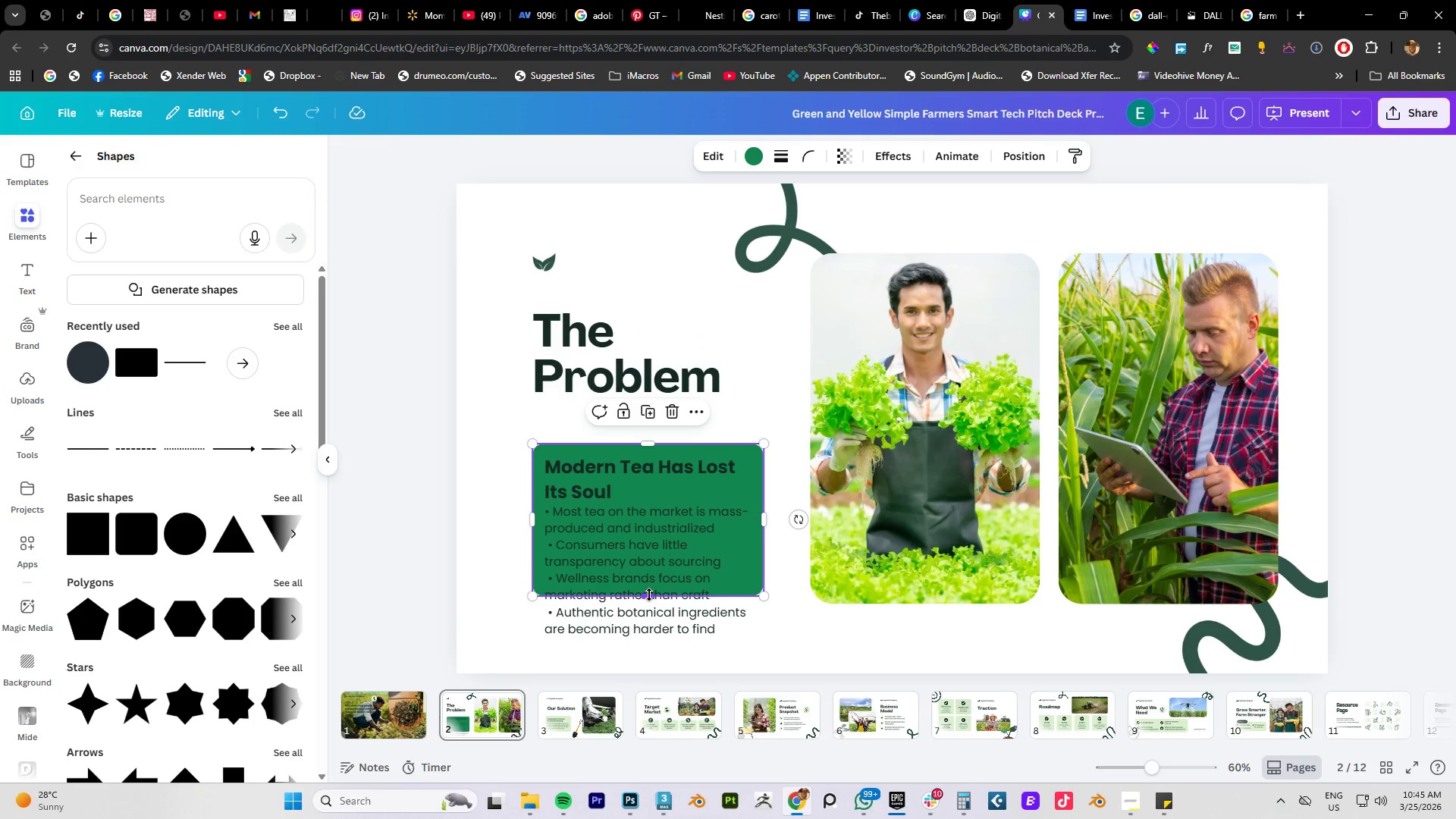 
left_click_drag(start_coordinate=[649, 595], to_coordinate=[652, 645])
 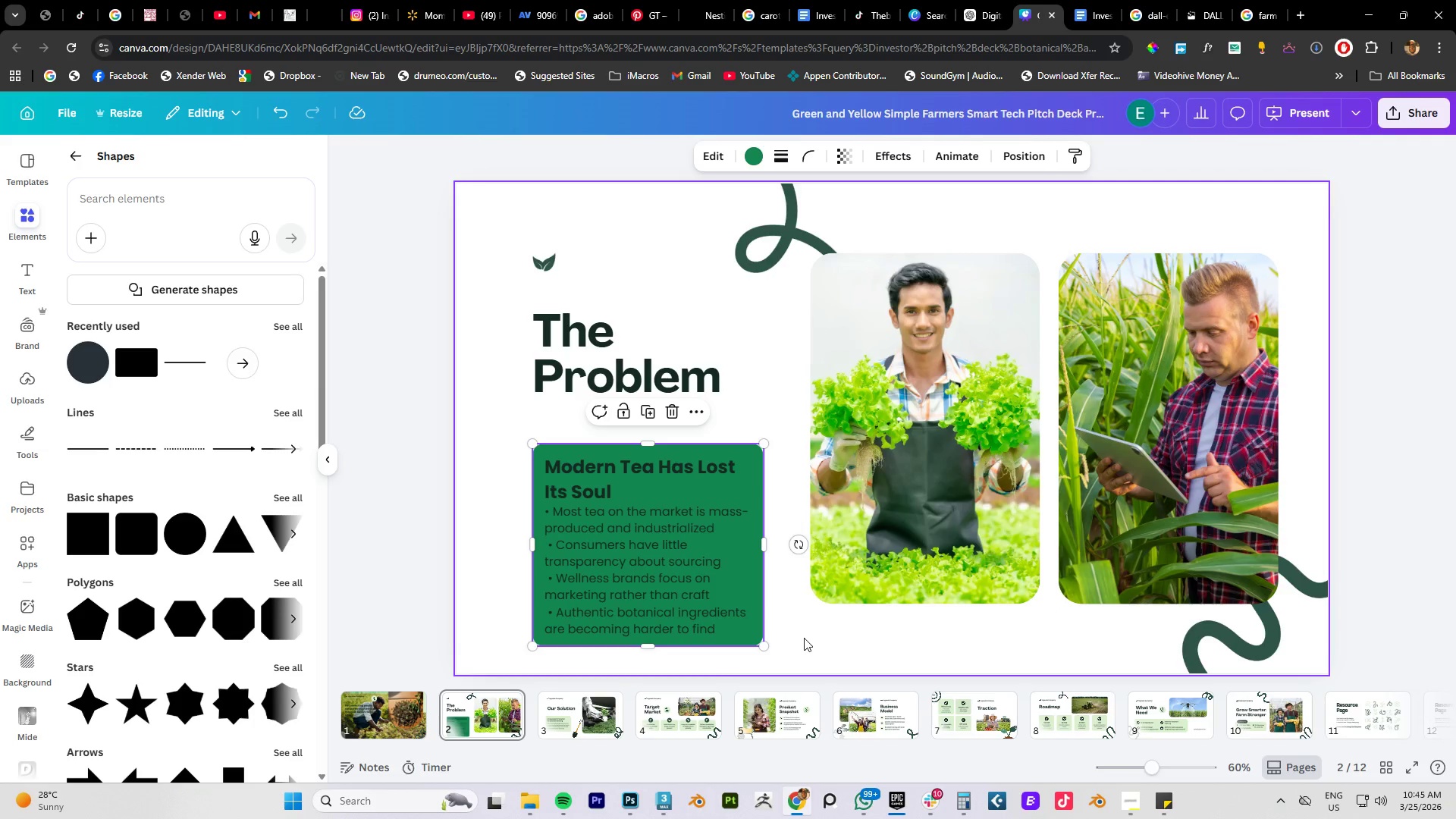 
left_click([804, 638])
 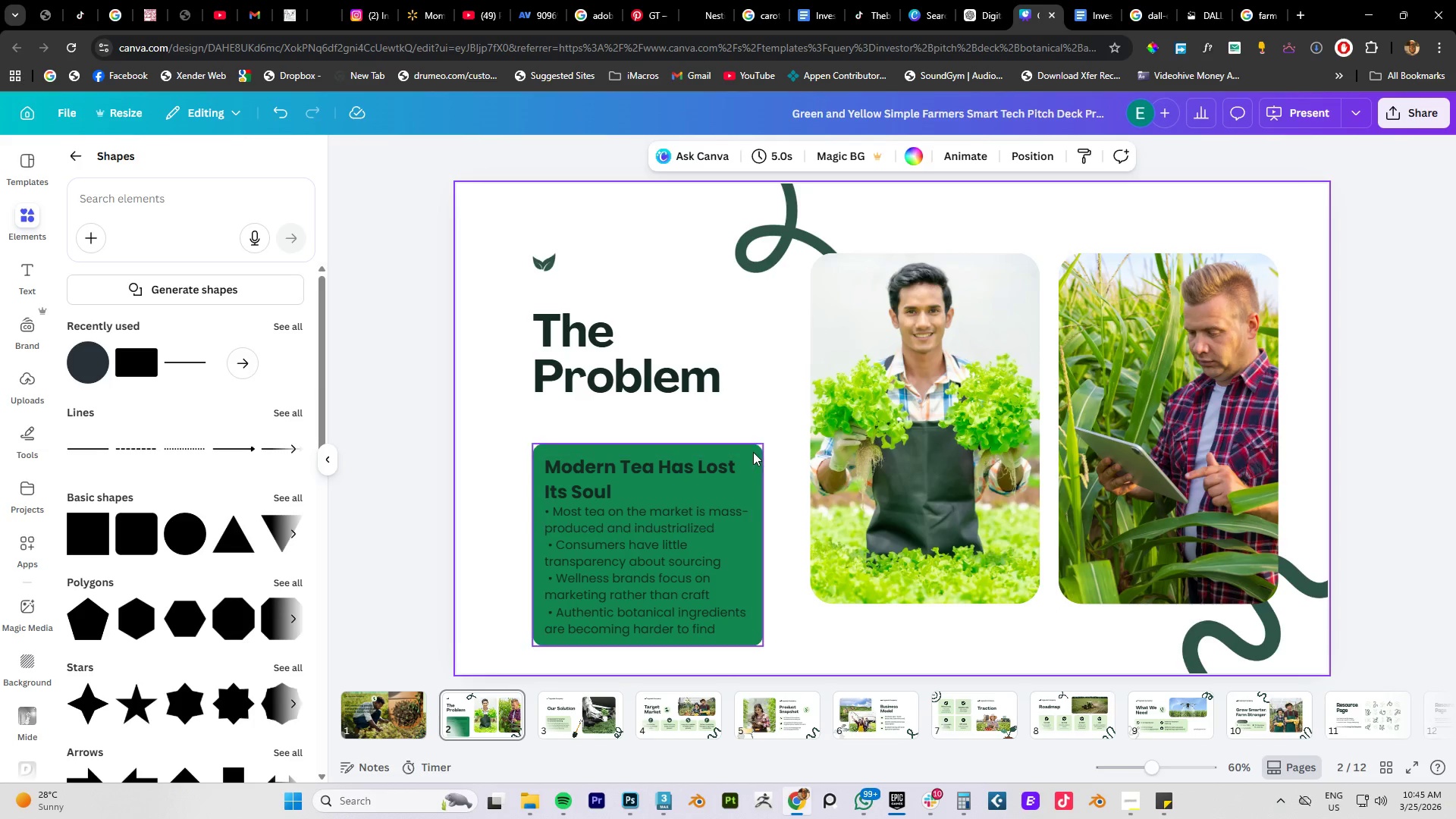 
left_click([753, 451])
 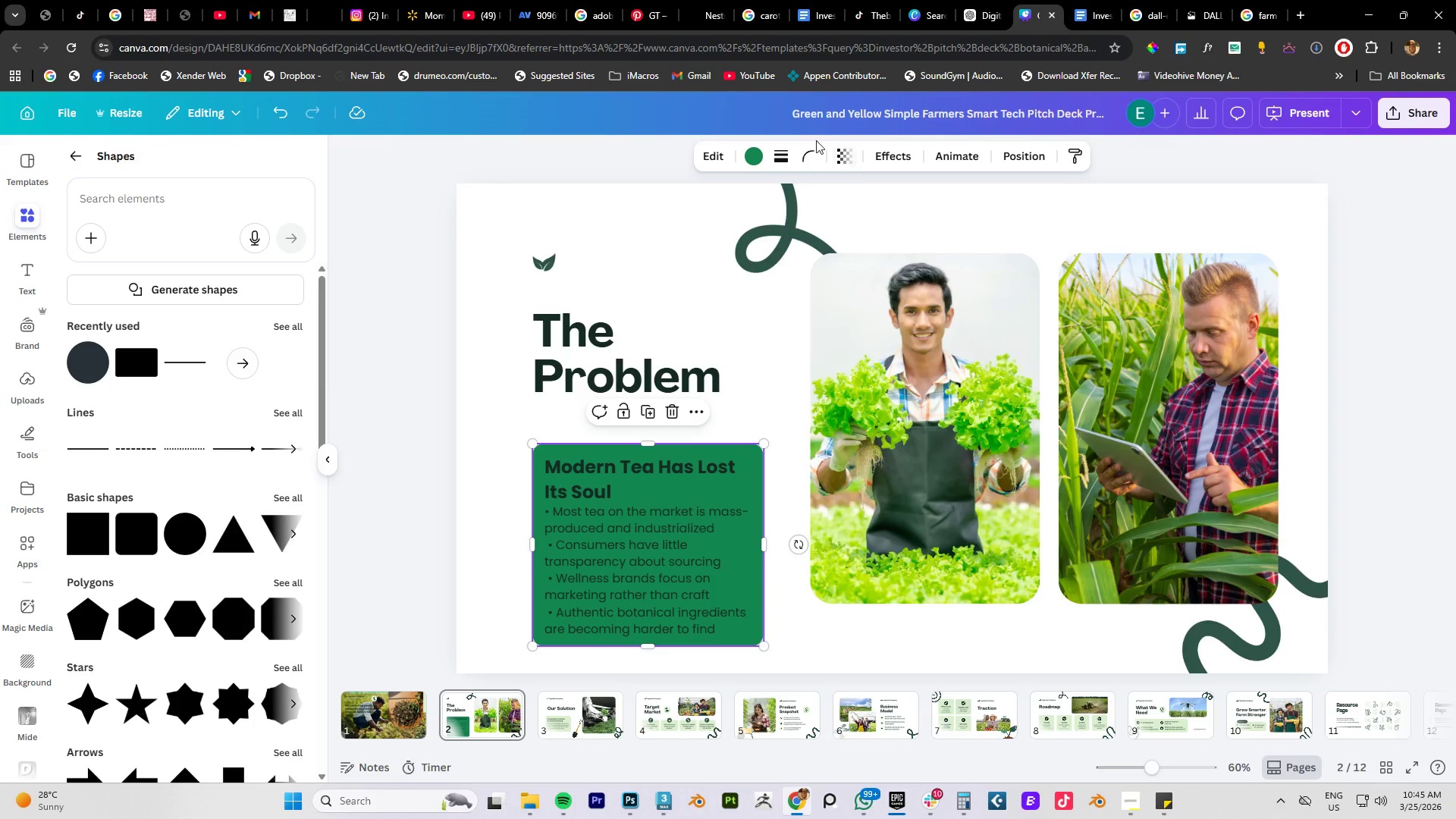 
left_click([754, 154])
 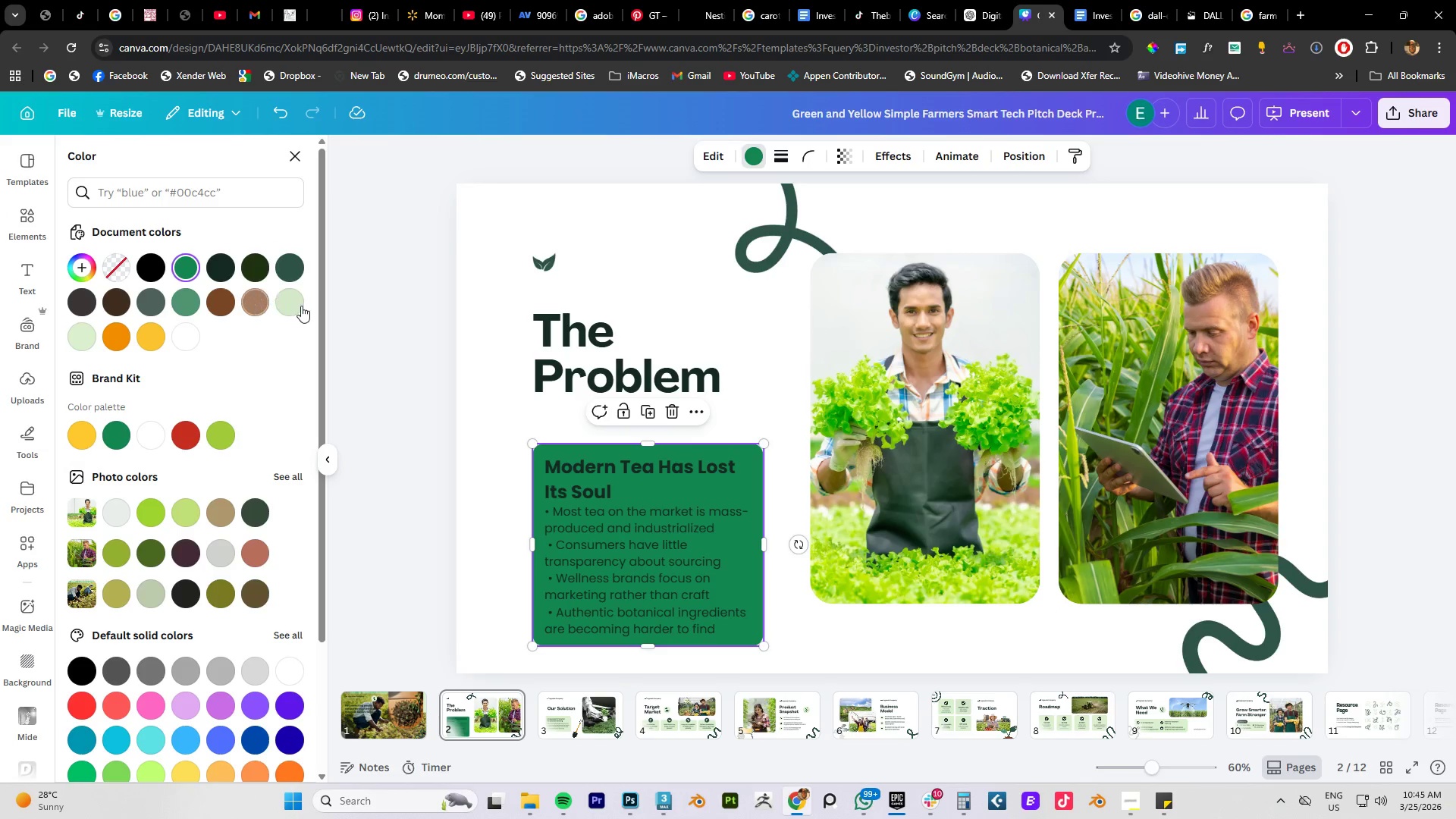 
left_click([292, 303])
 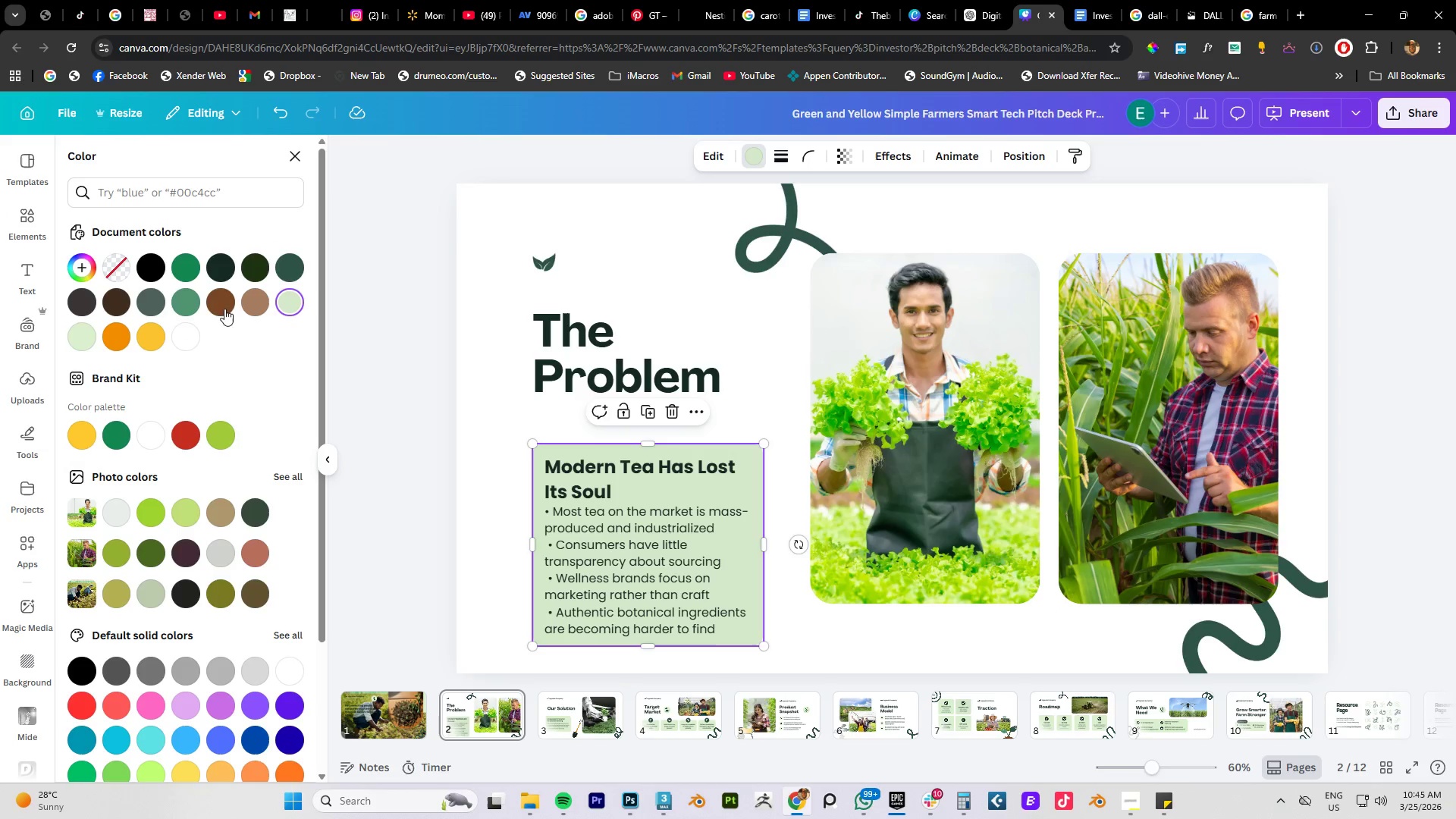 
left_click([187, 302])
 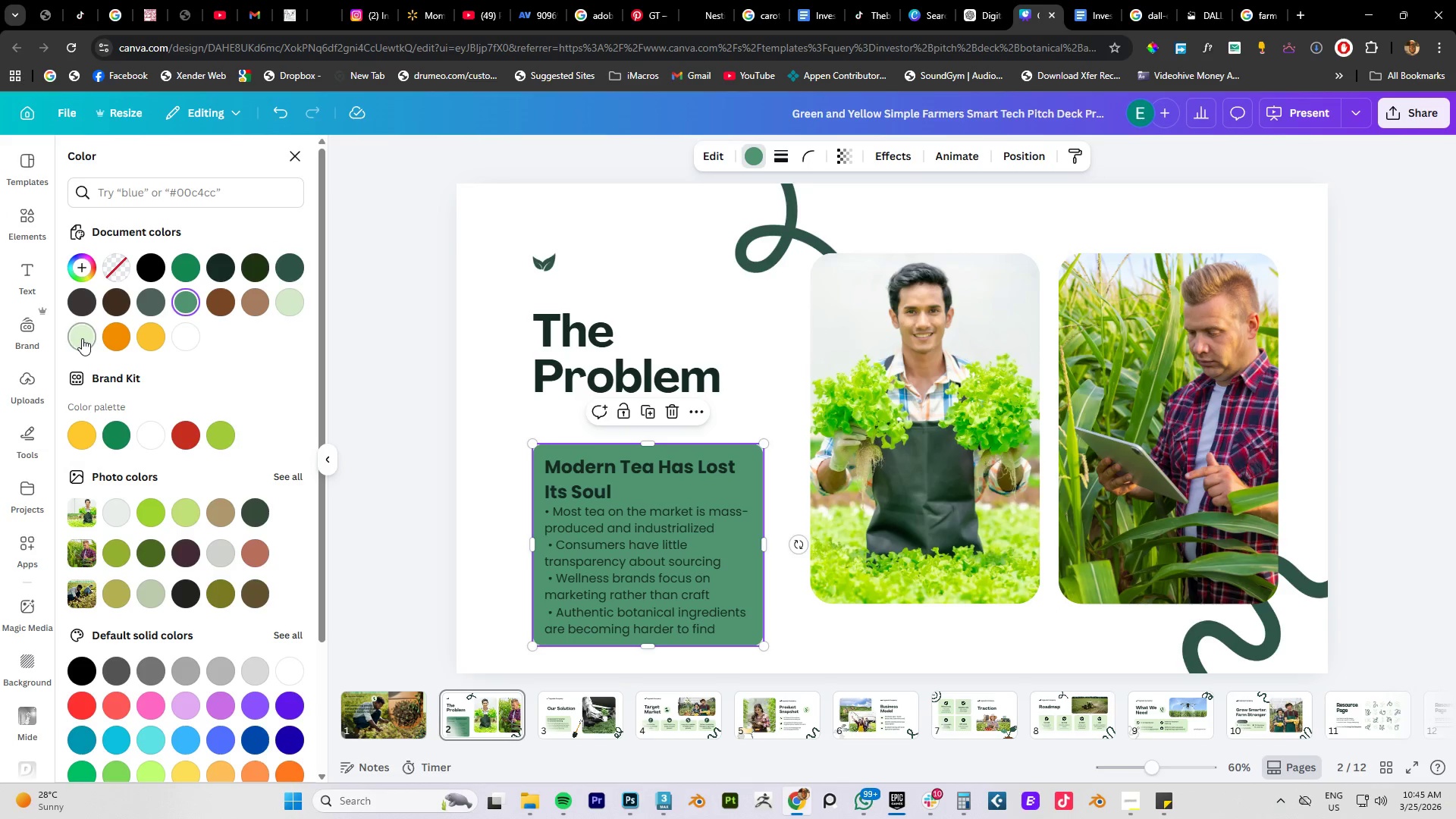 
left_click([82, 338])
 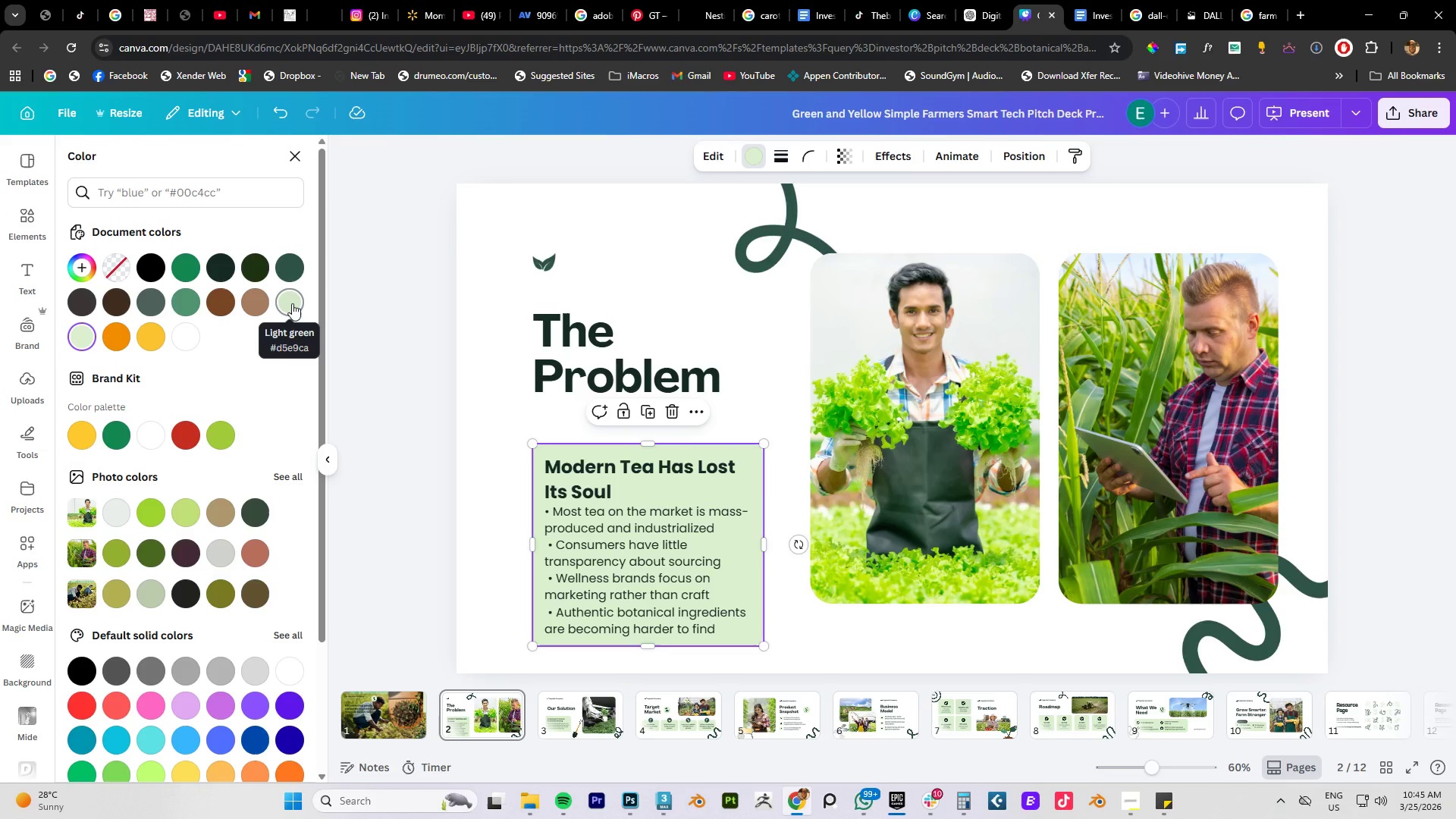 
left_click([292, 303])
 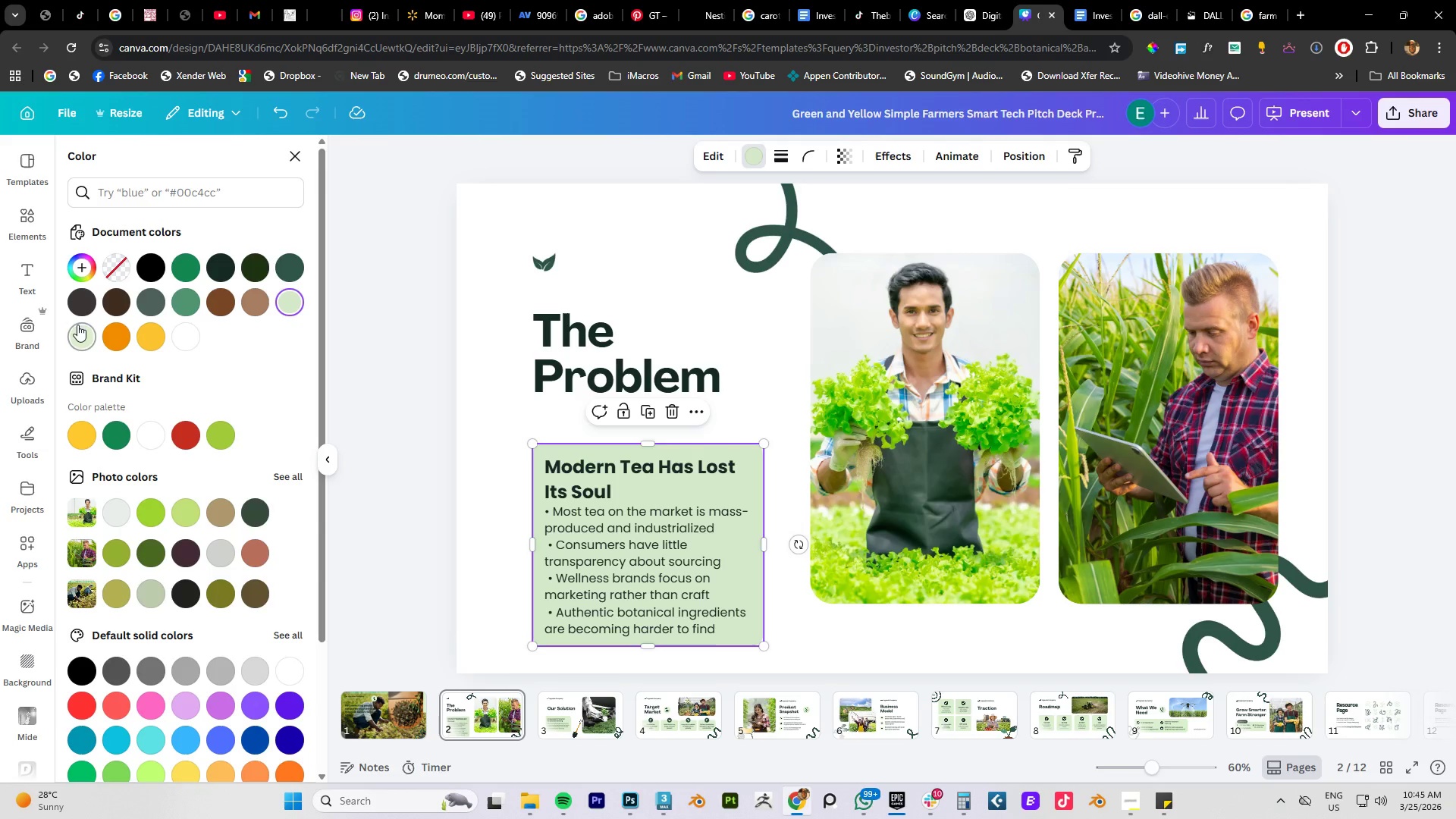 
left_click([85, 334])
 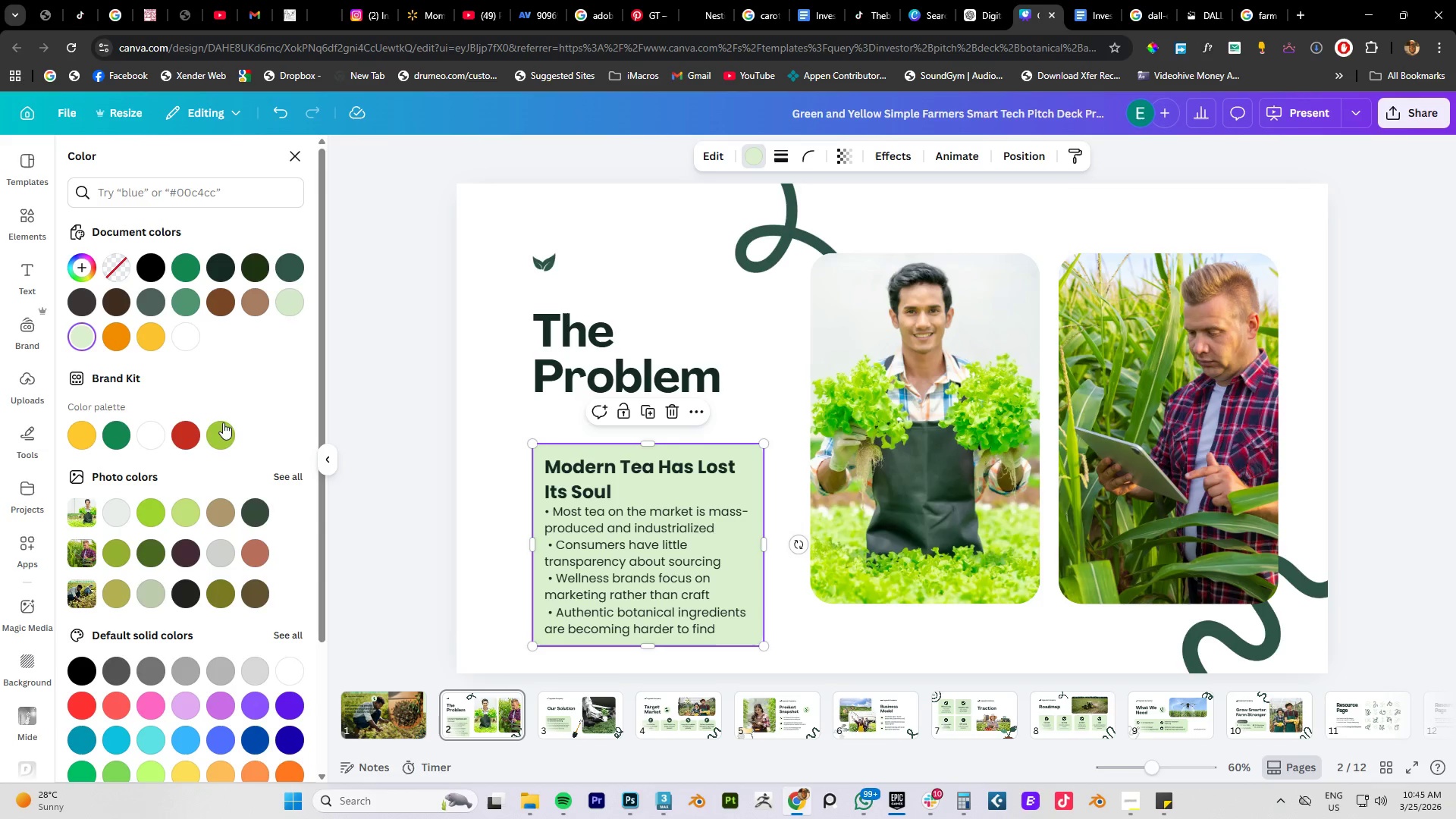 
left_click([215, 431])
 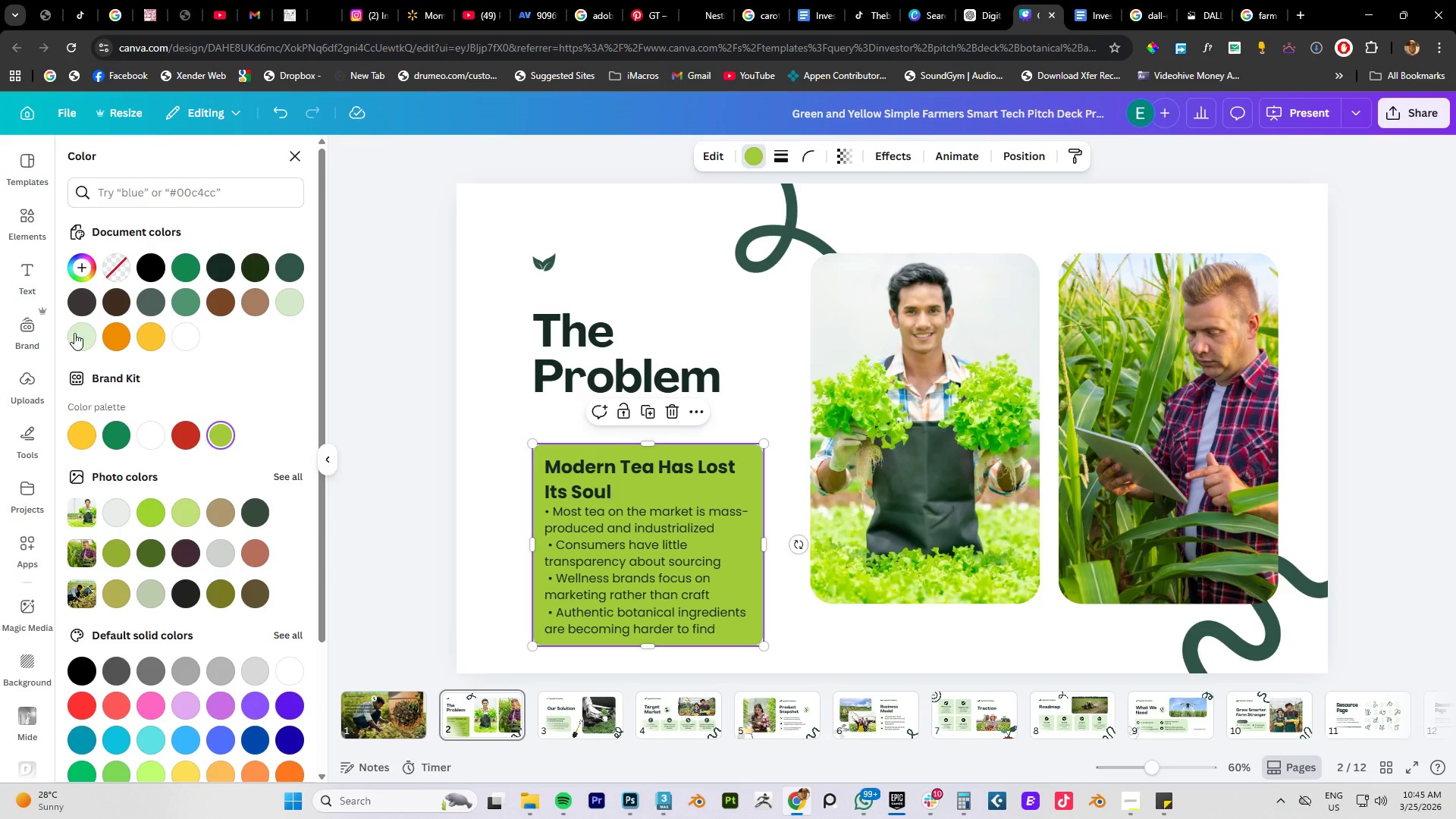 
left_click([89, 341])
 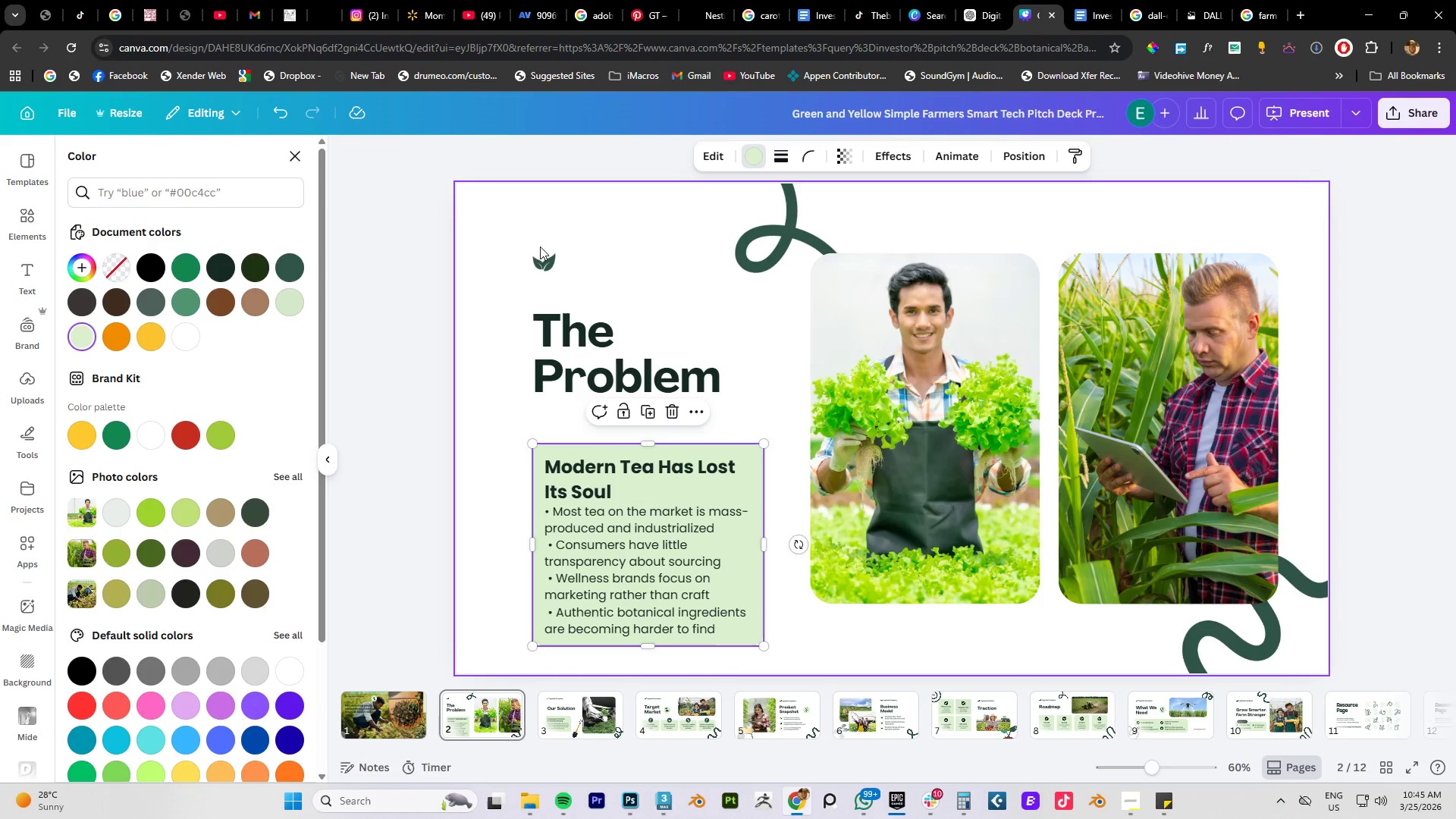 
left_click([561, 233])
 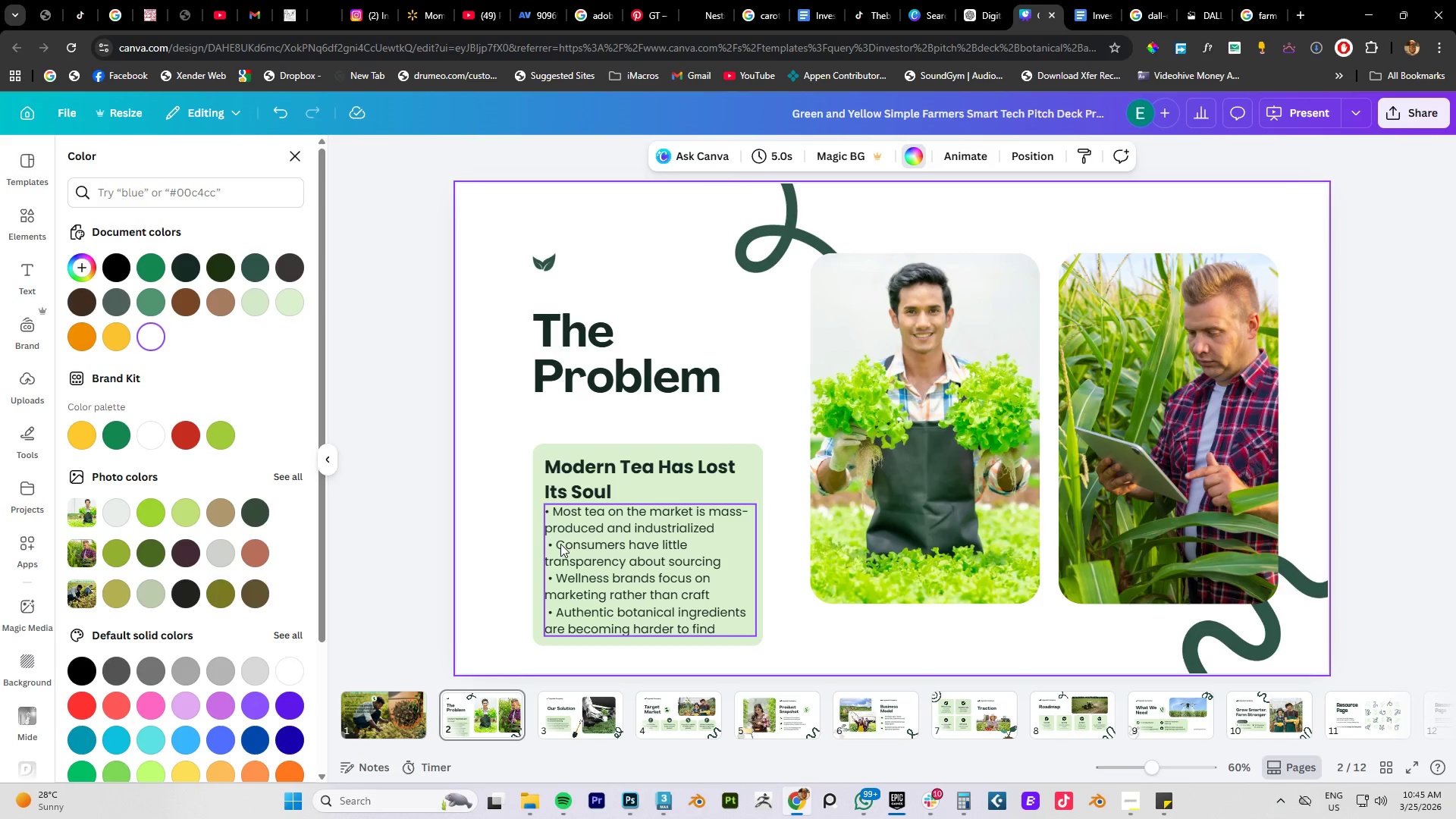 
left_click([560, 544])
 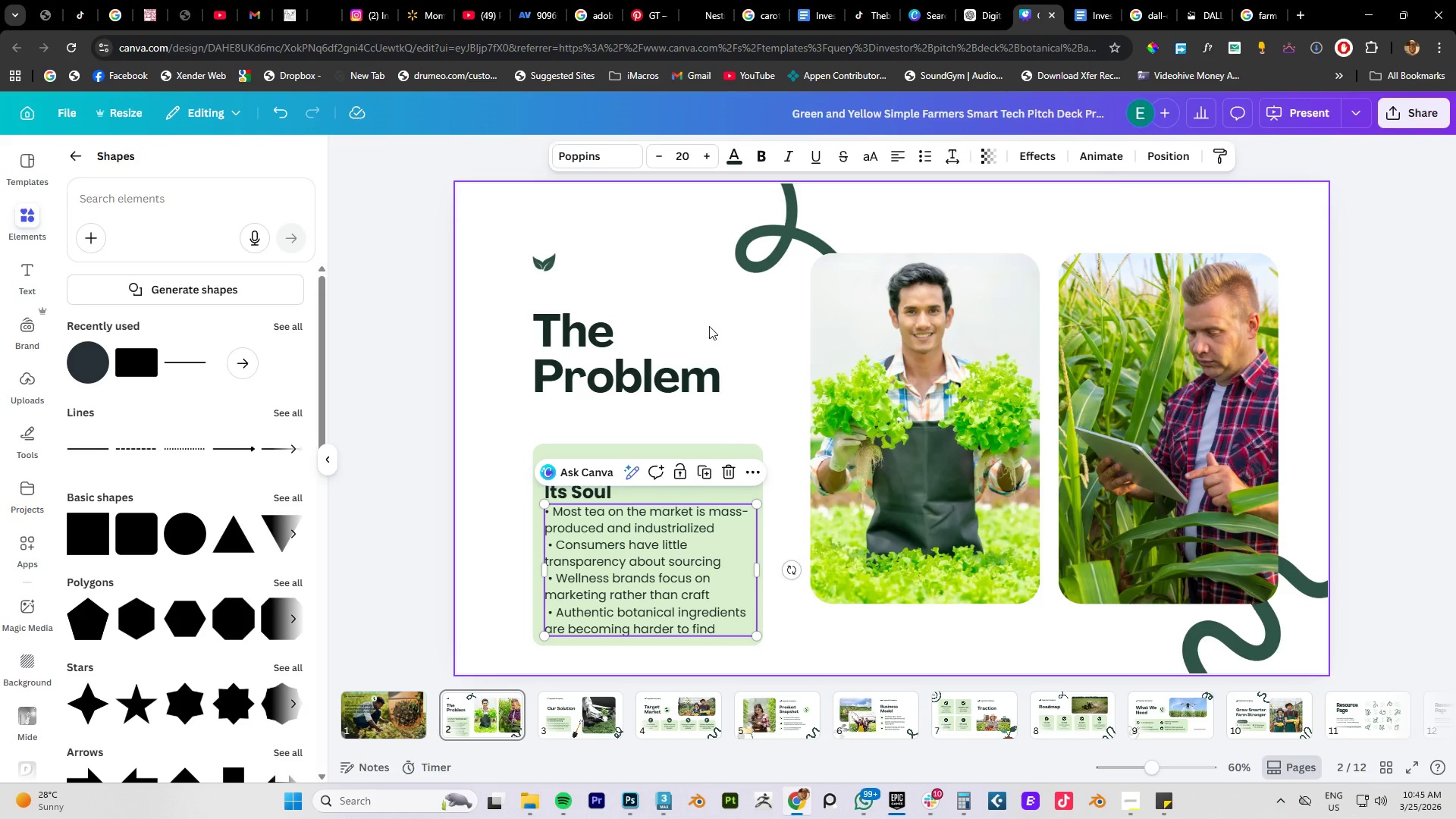 
left_click([740, 338])
 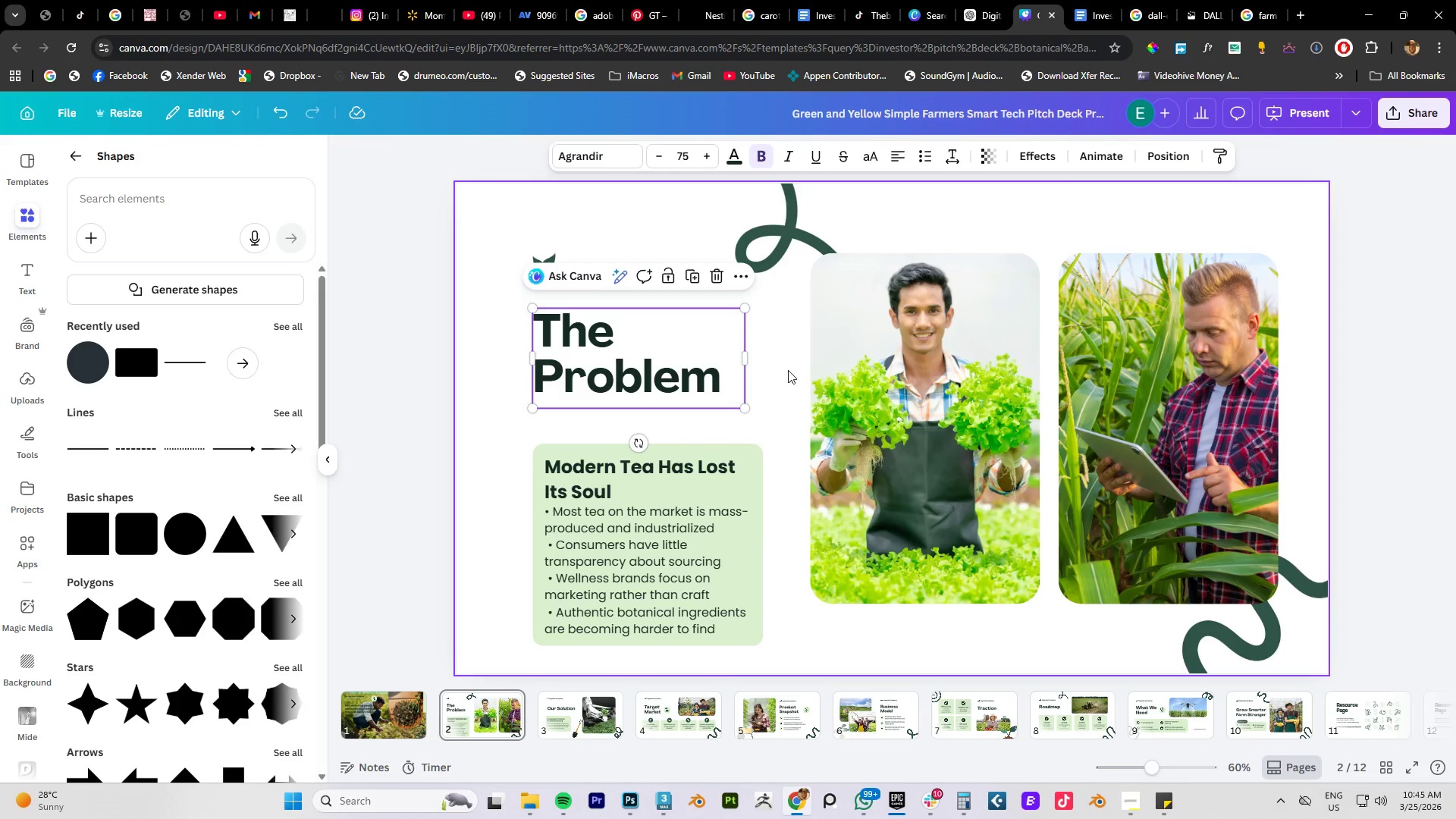 
left_click([787, 369])
 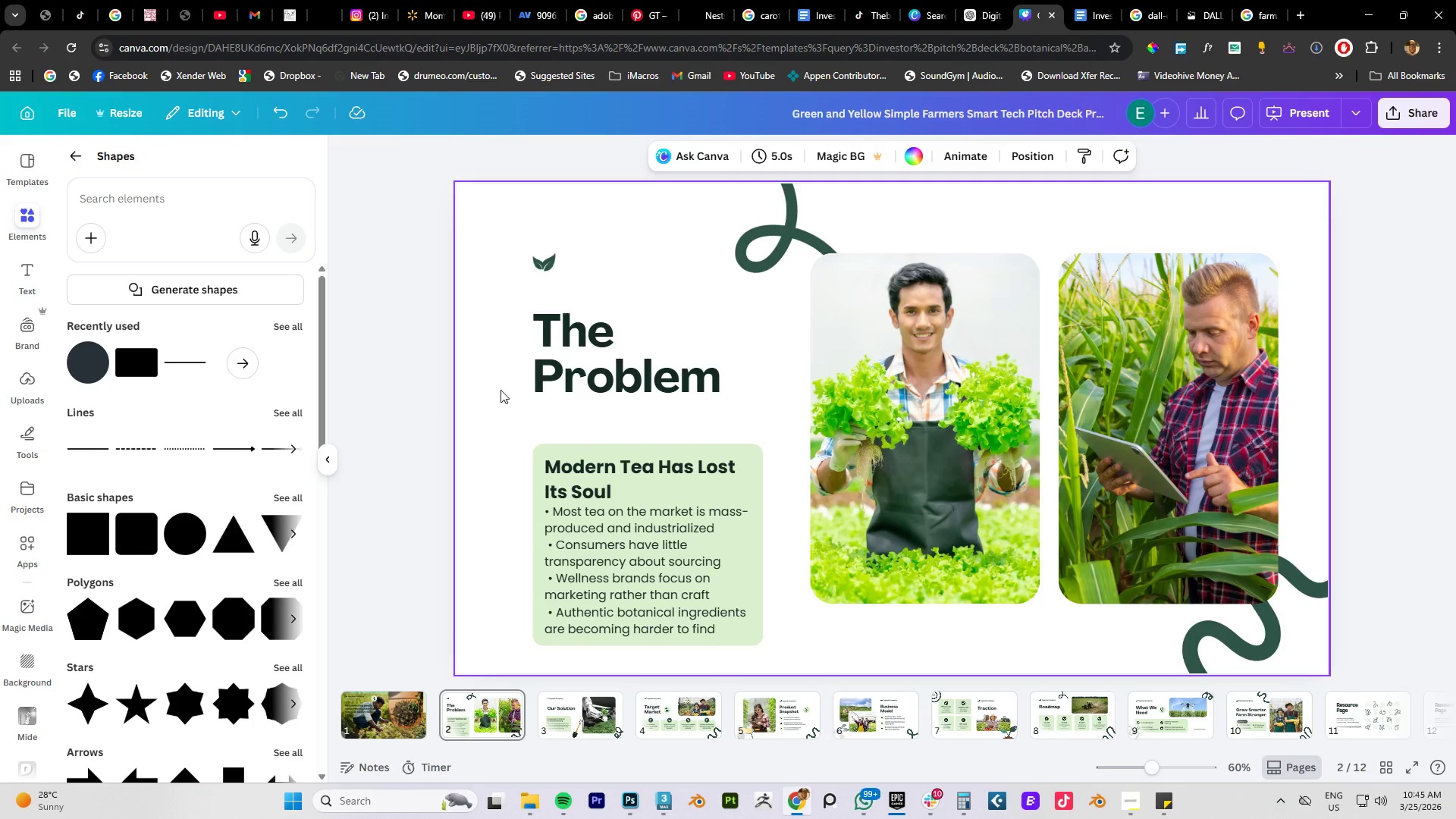 
left_click_drag(start_coordinate=[576, 337], to_coordinate=[576, 309])
 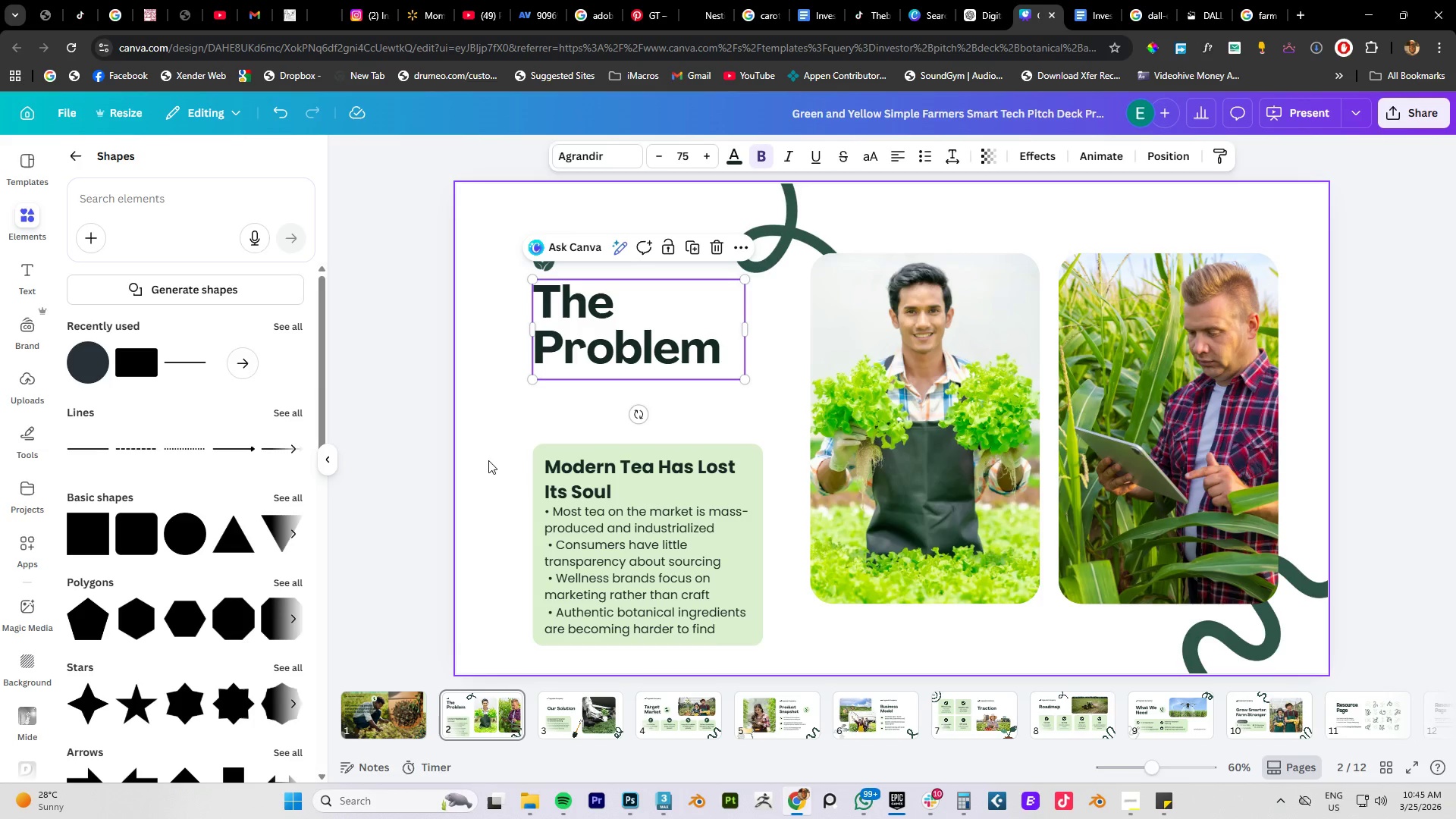 
left_click_drag(start_coordinate=[488, 460], to_coordinate=[610, 565])
 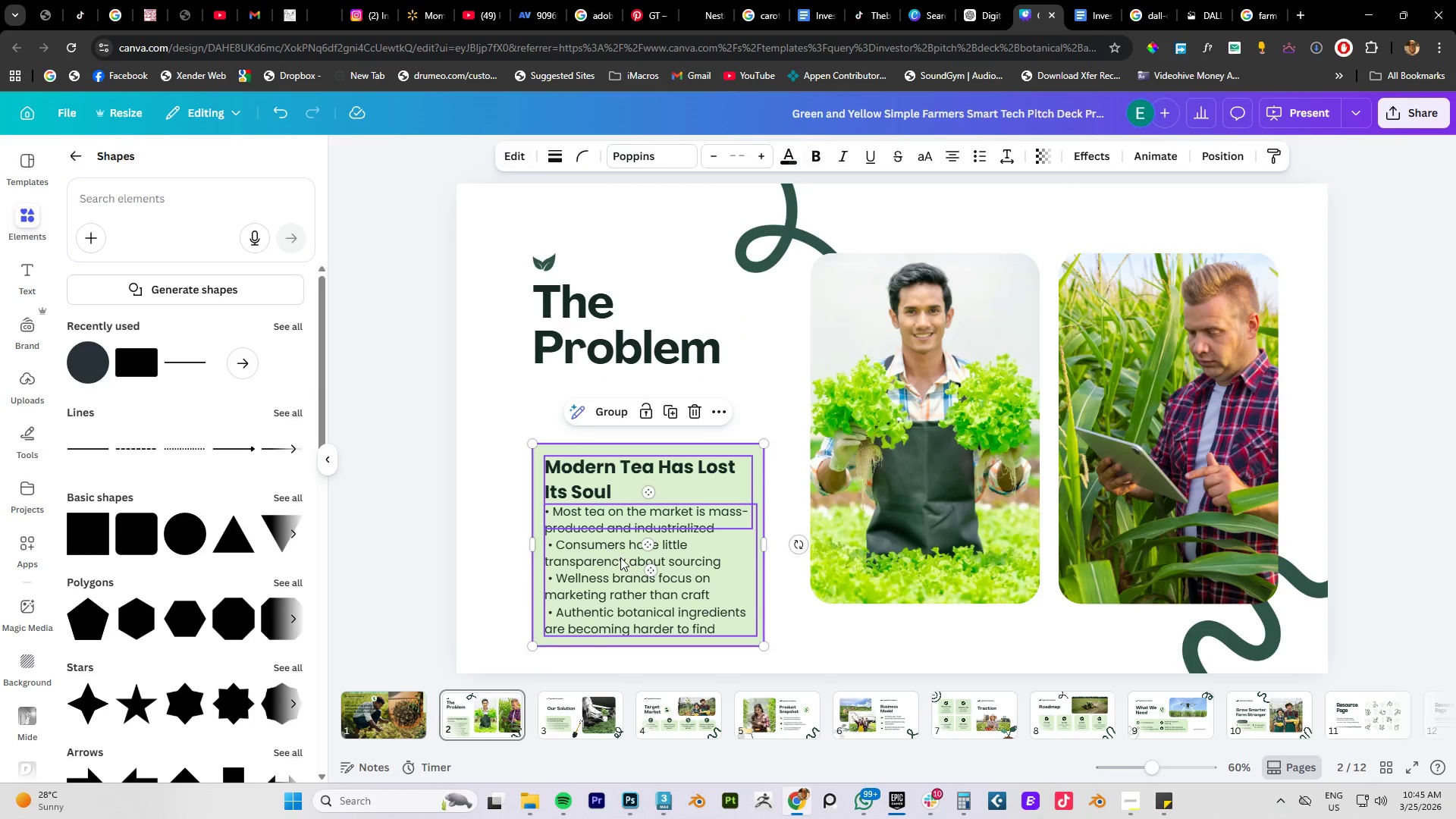 
left_click_drag(start_coordinate=[620, 558], to_coordinate=[620, 496])
 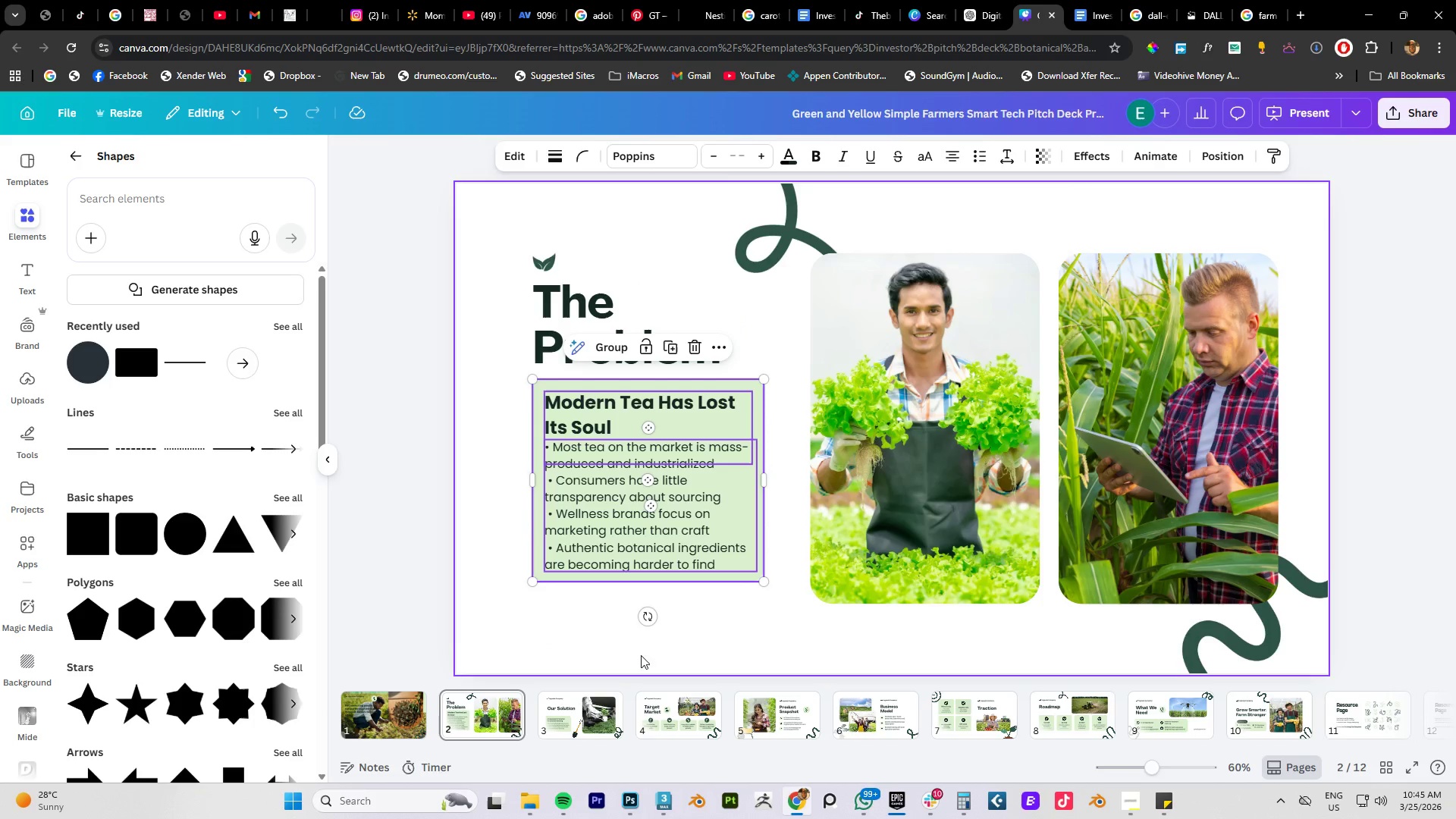 
left_click([639, 652])
 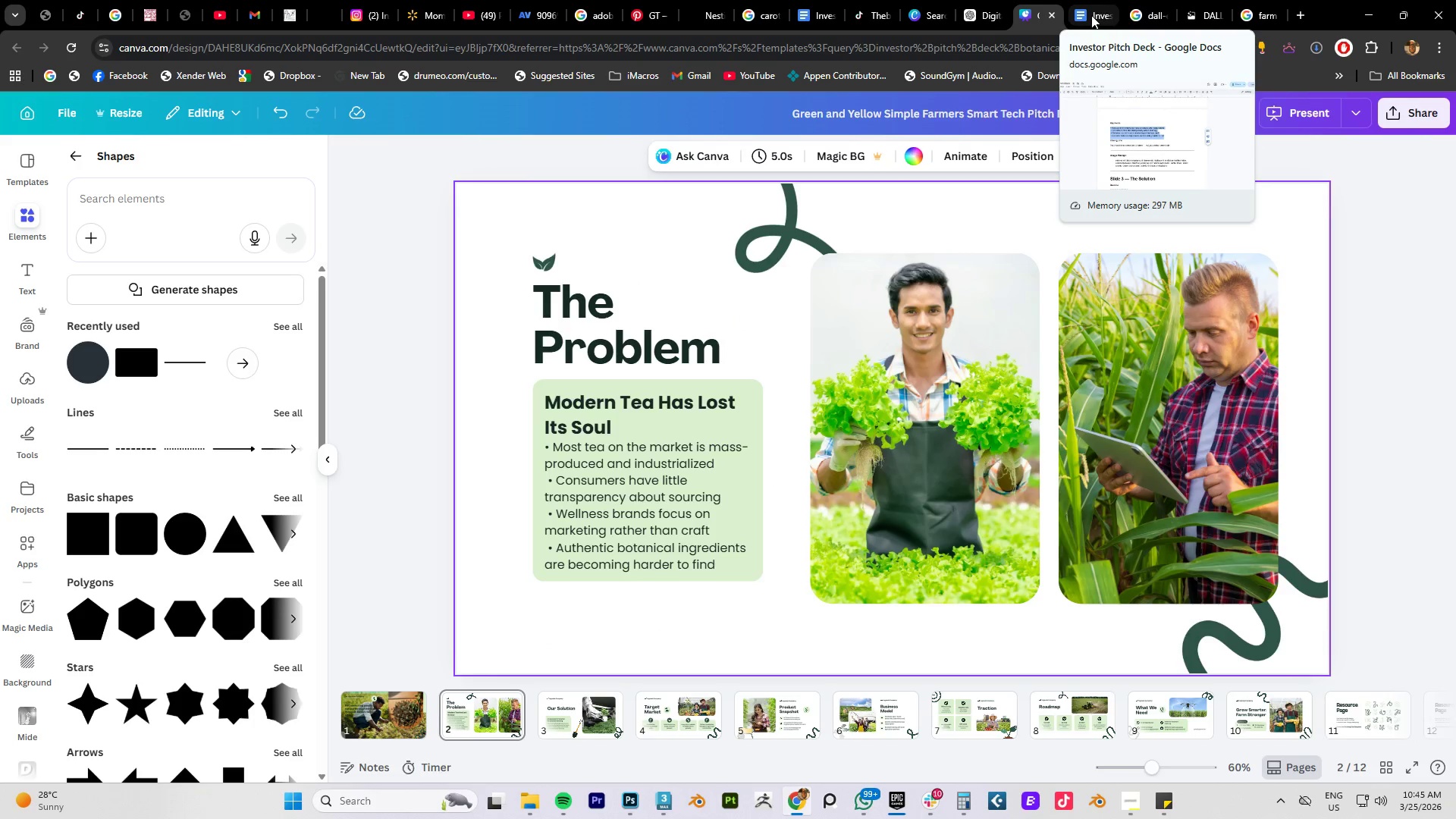 
left_click([1103, 14])
 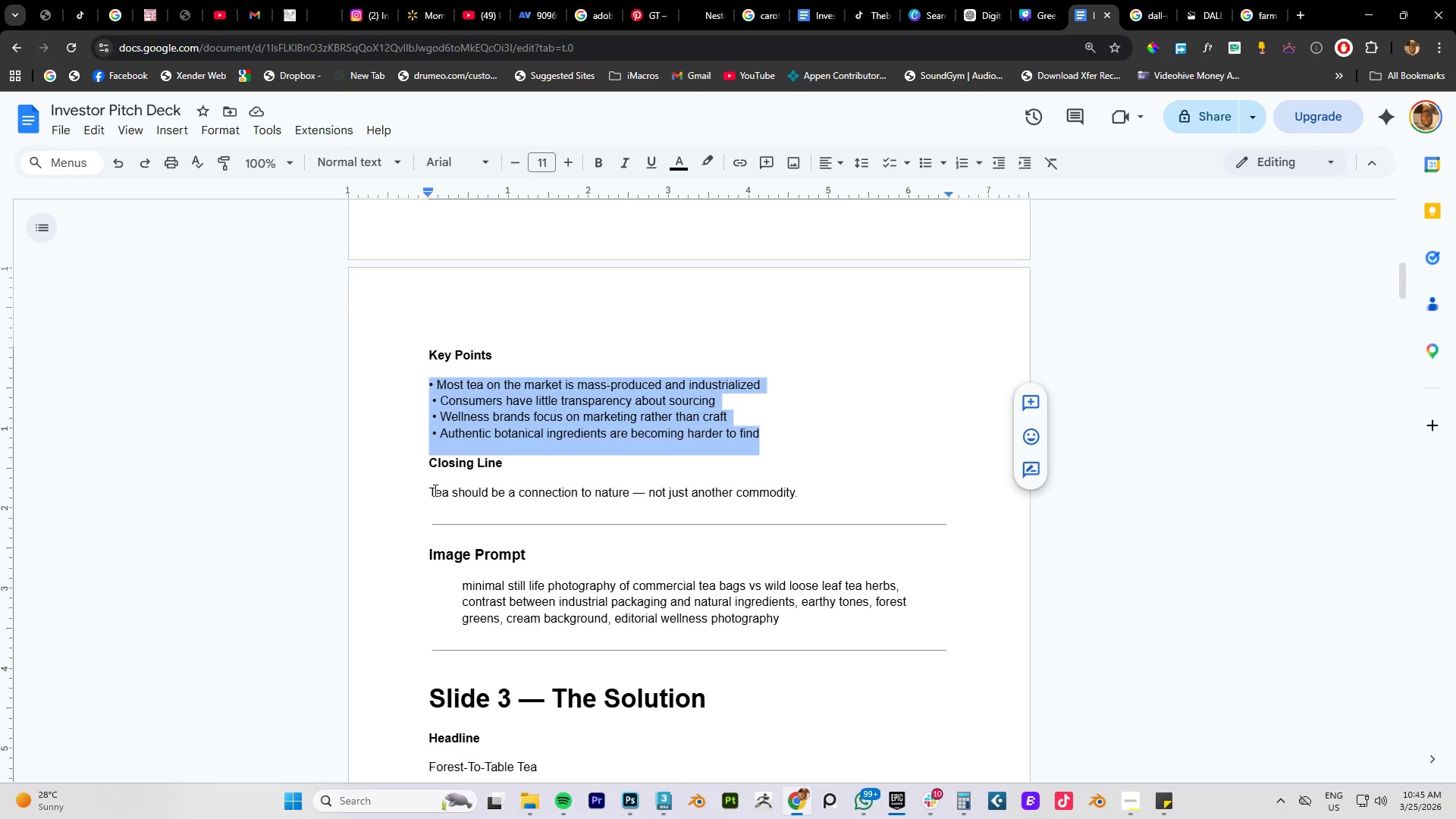 
left_click_drag(start_coordinate=[428, 491], to_coordinate=[801, 492])
 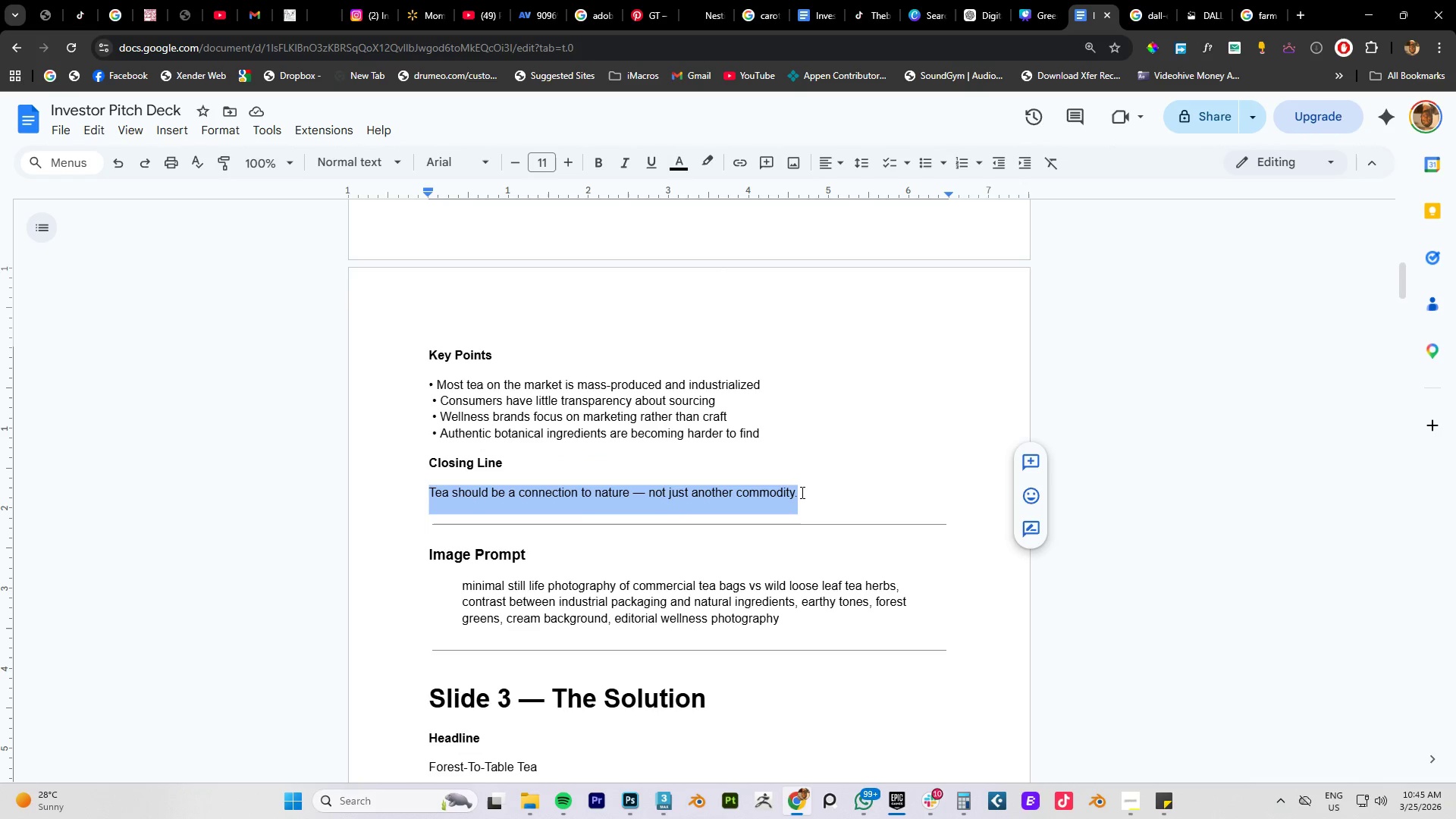 
key(Control+C)
 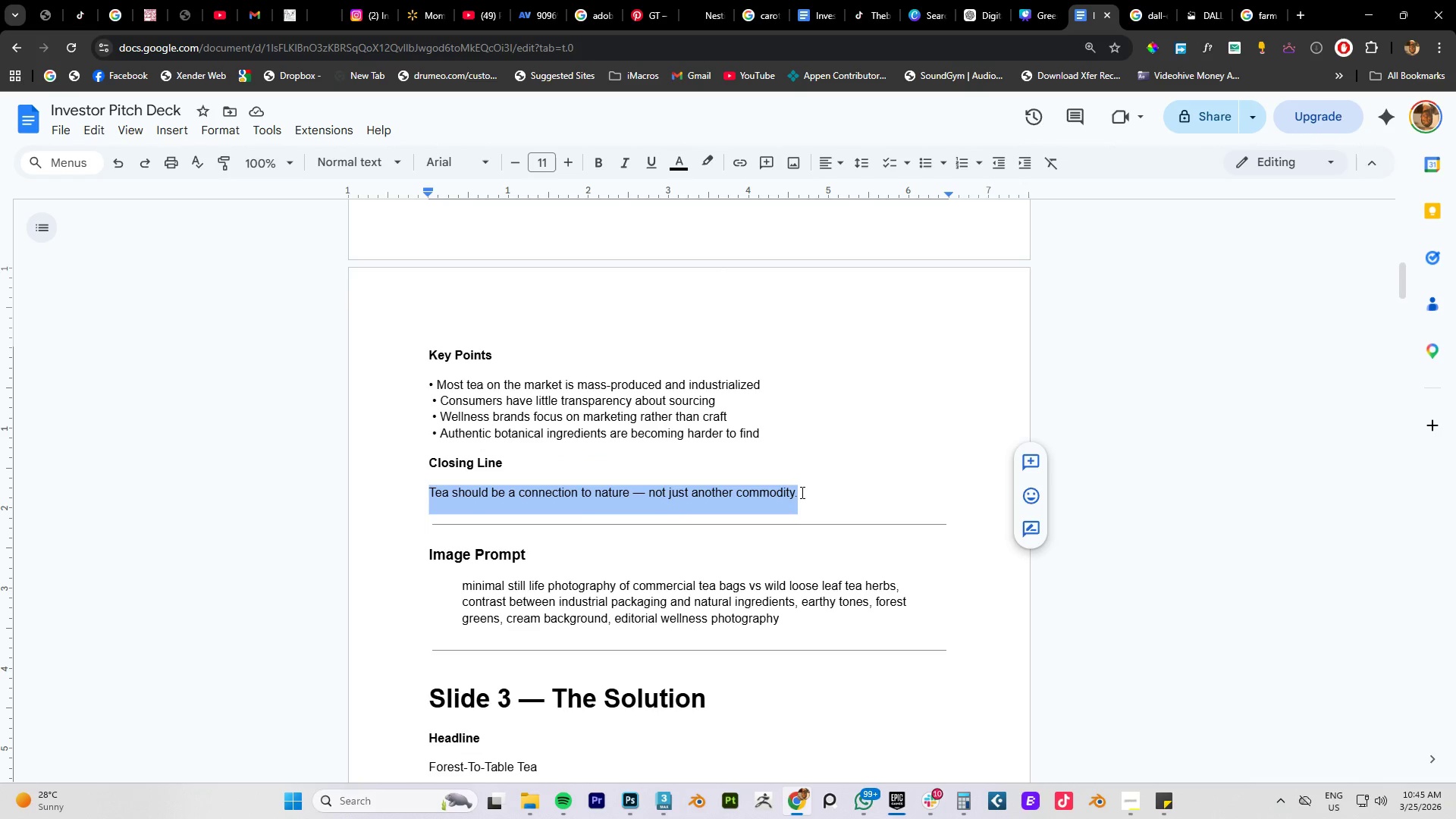 
key(Control+C)
 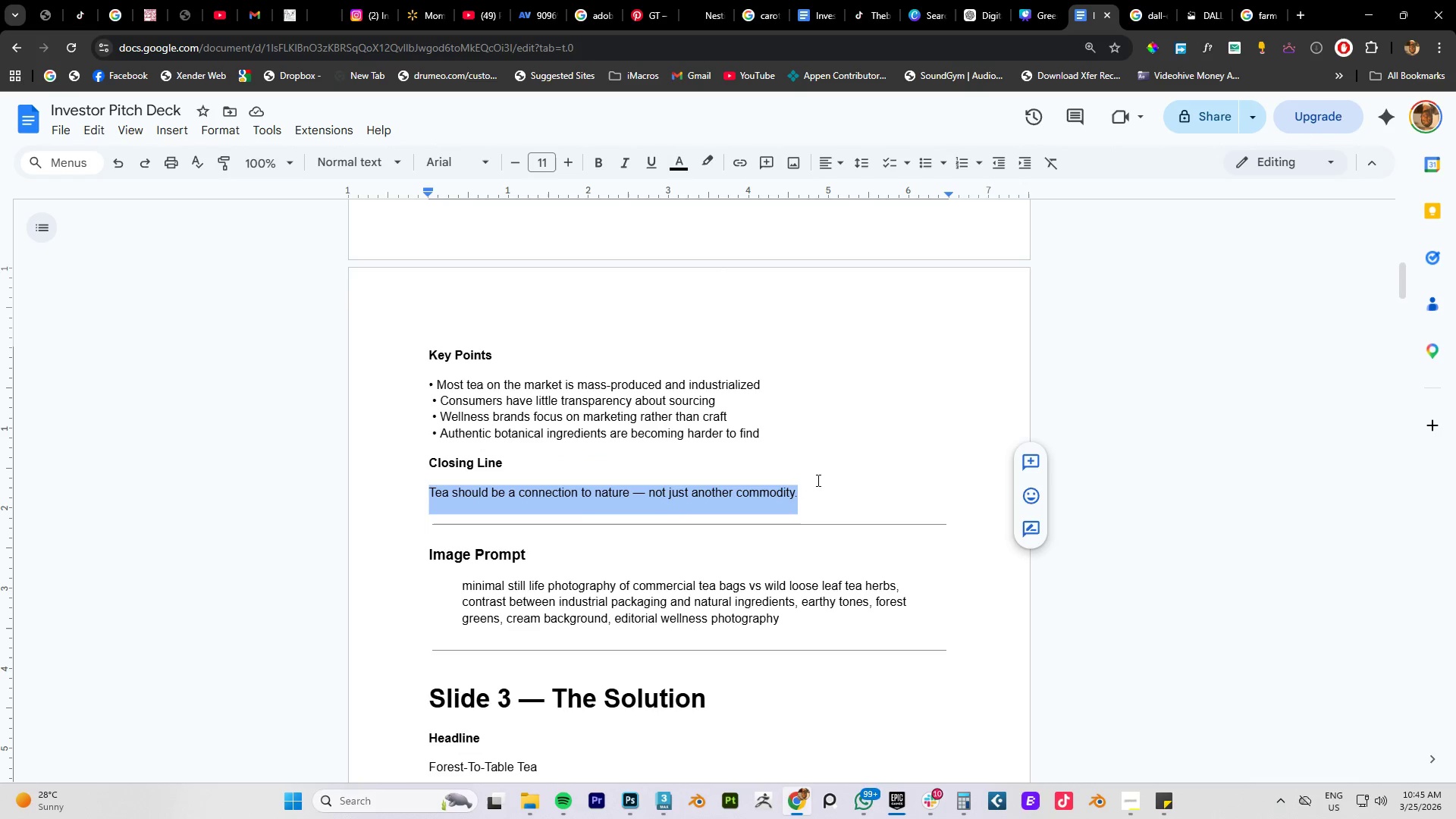 
key(Control+C)
 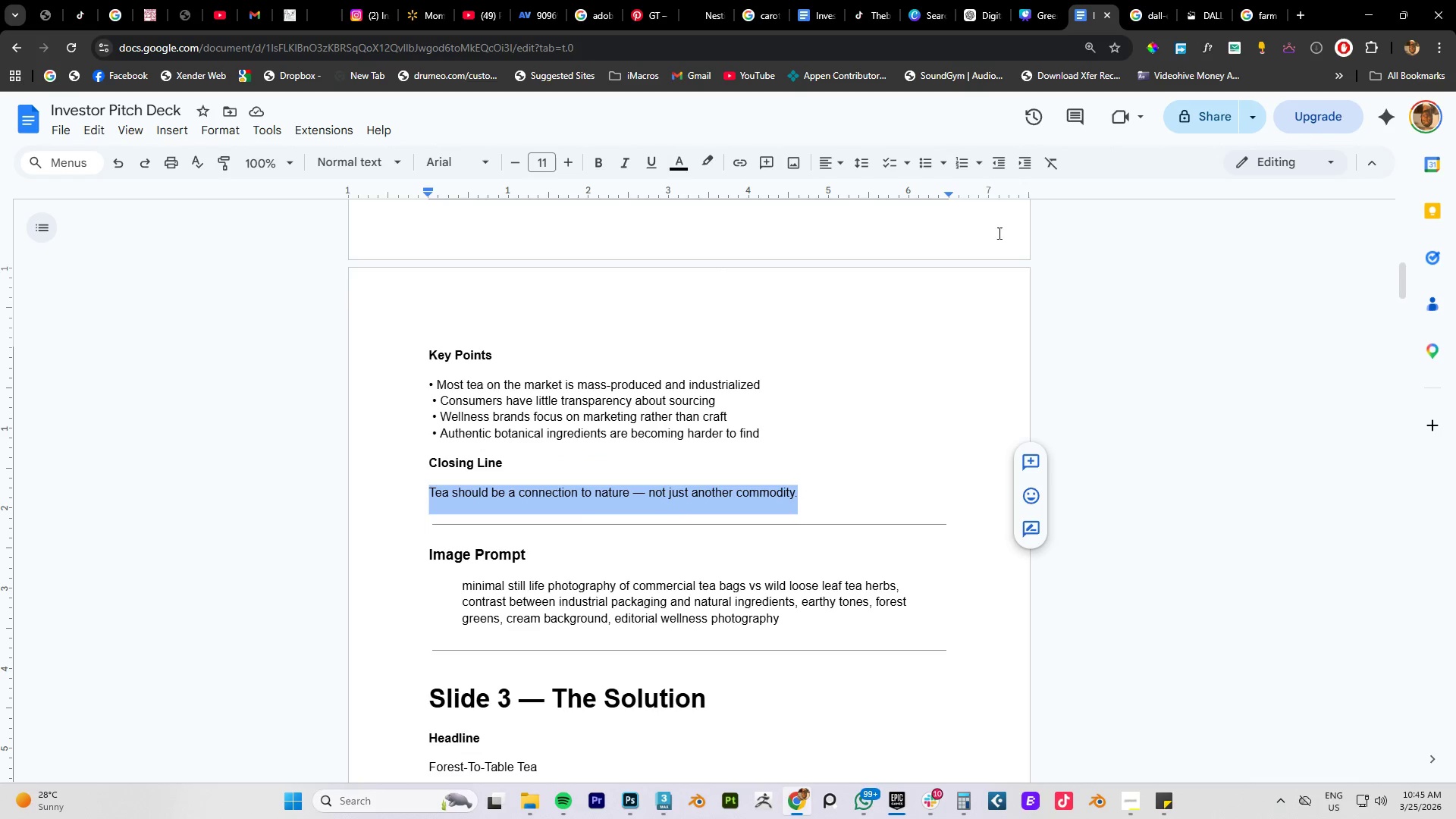 
key(Control+C)
 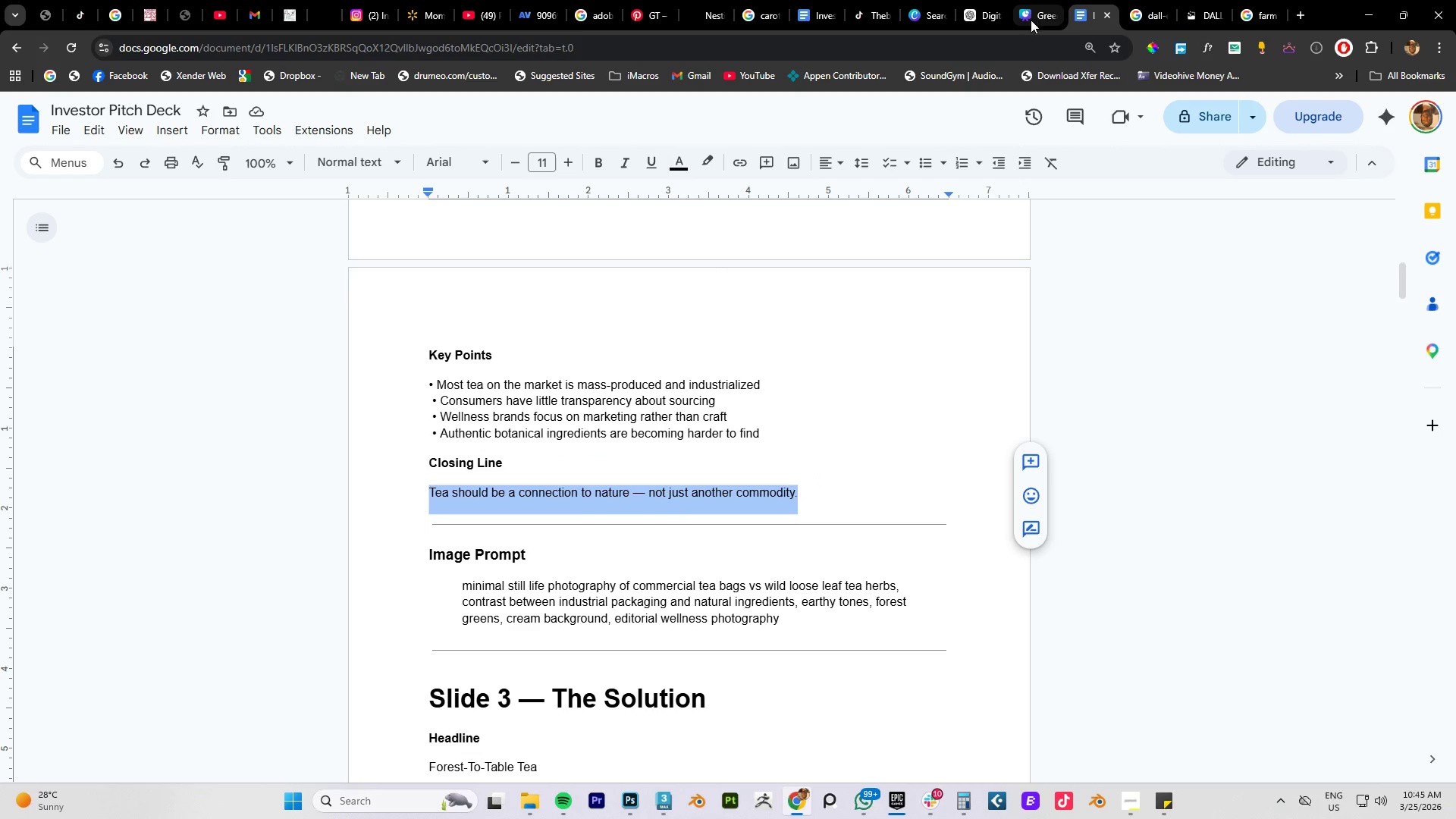 
left_click([1031, 20])
 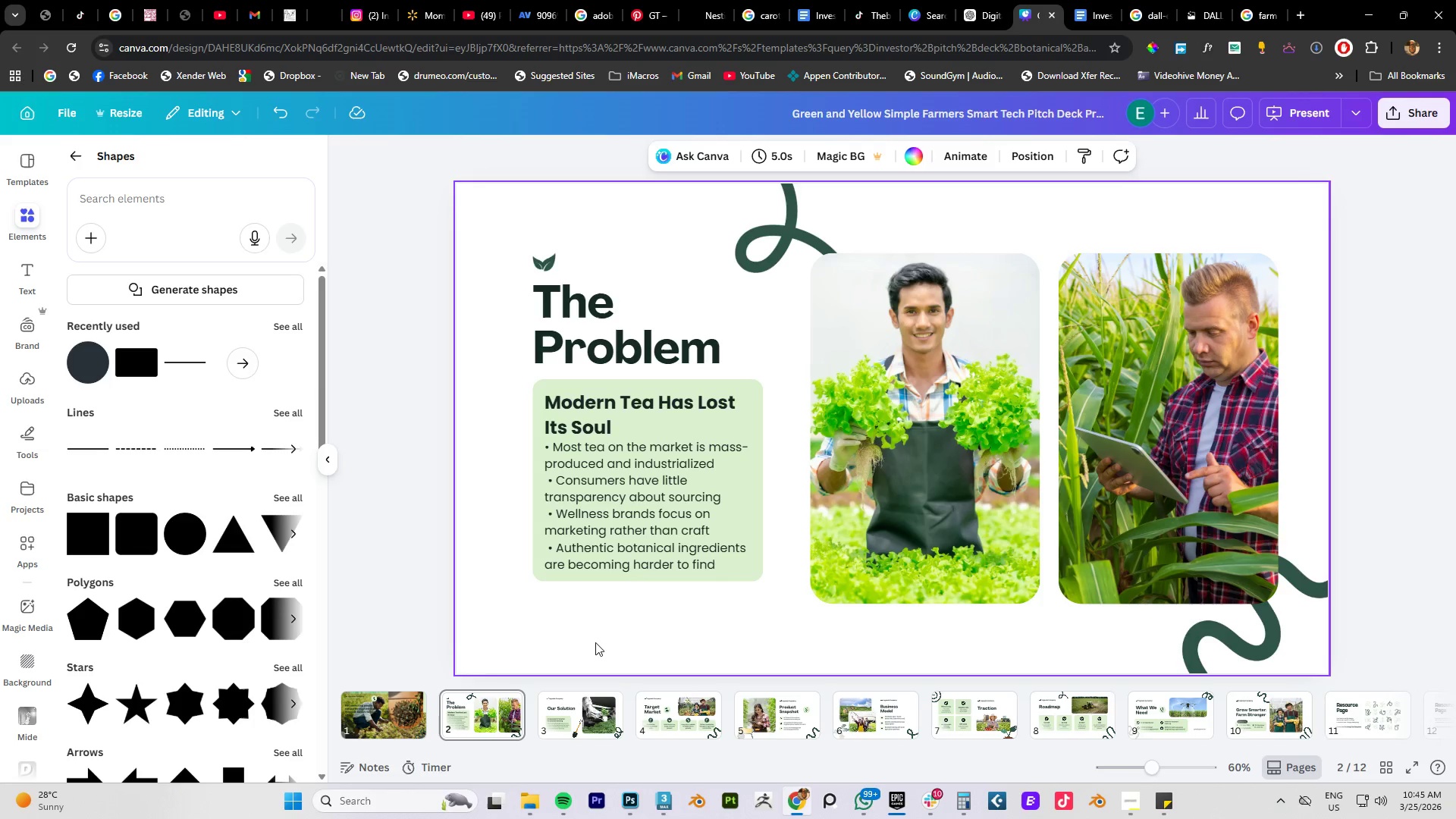 
left_click([581, 648])
 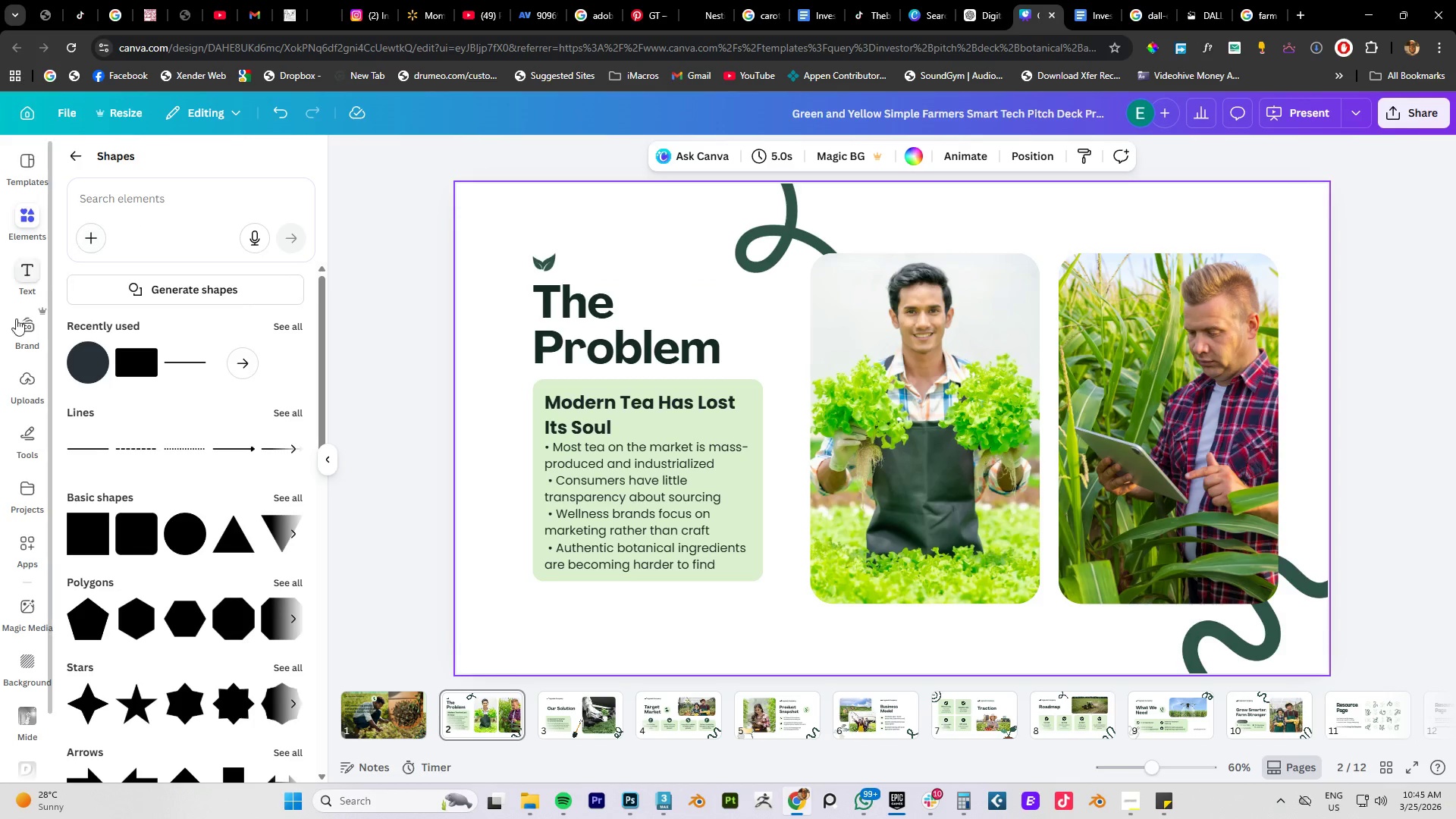 
left_click([30, 263])
 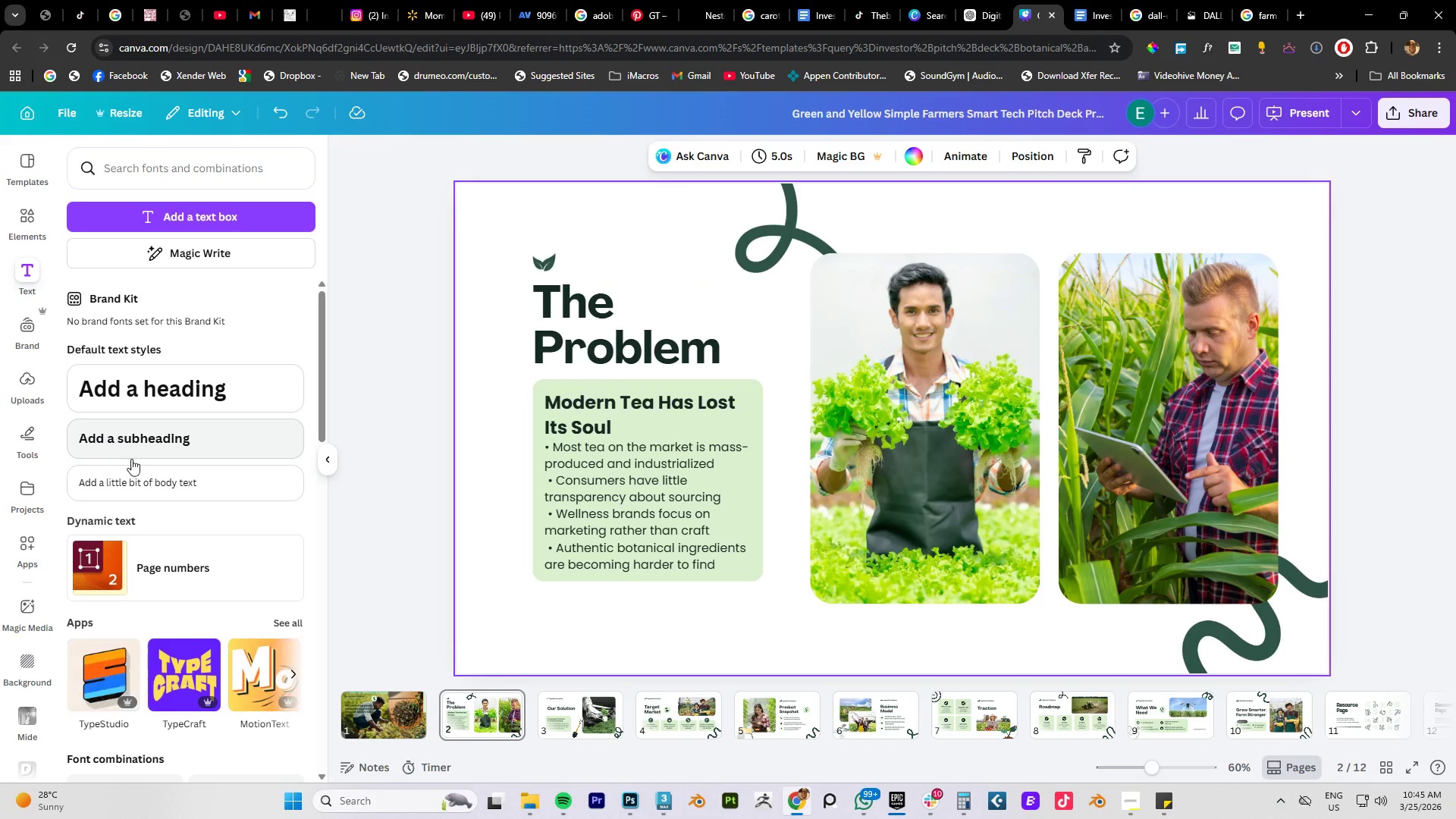 
left_click([127, 443])
 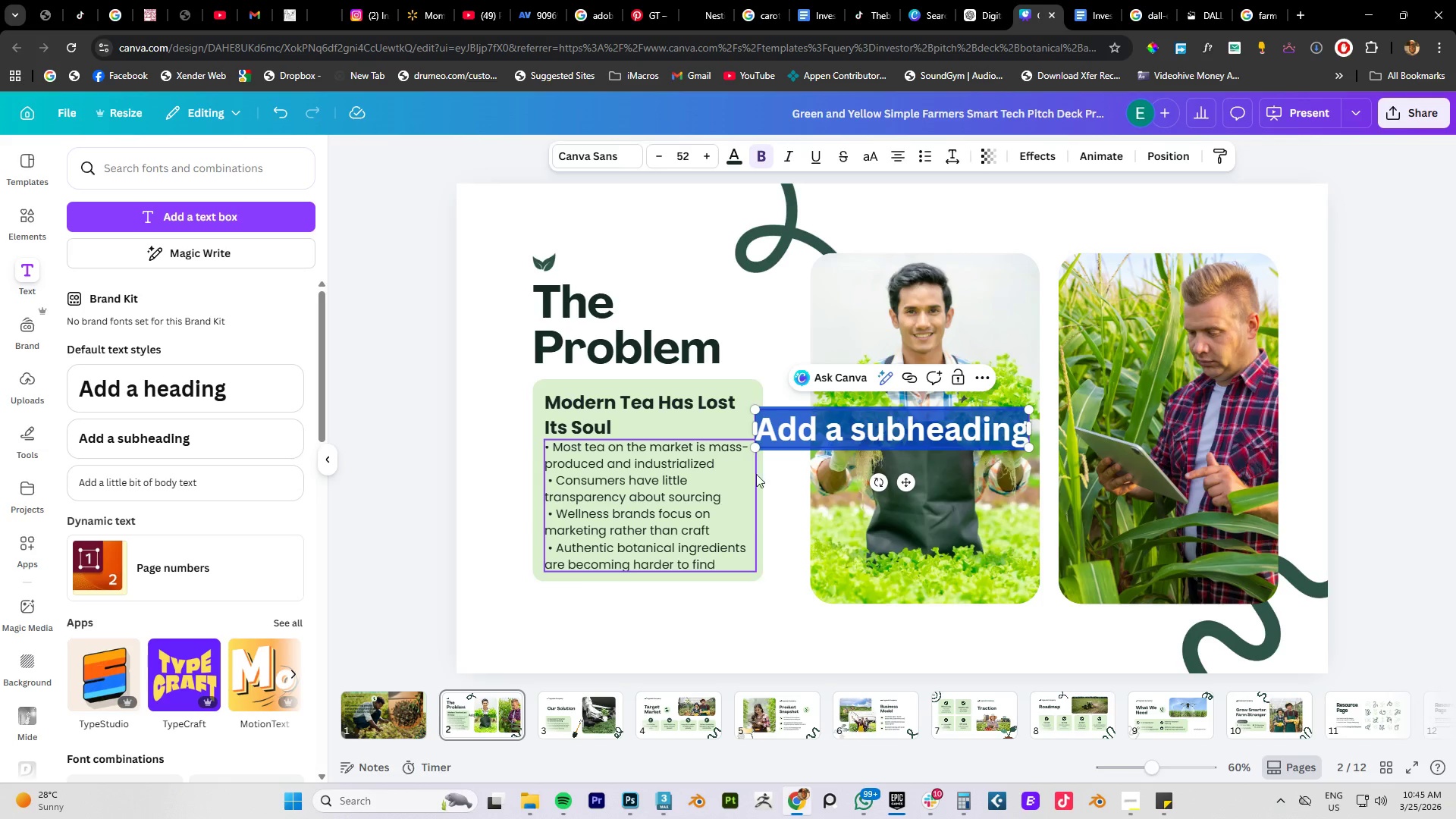 
key(Control+V)
 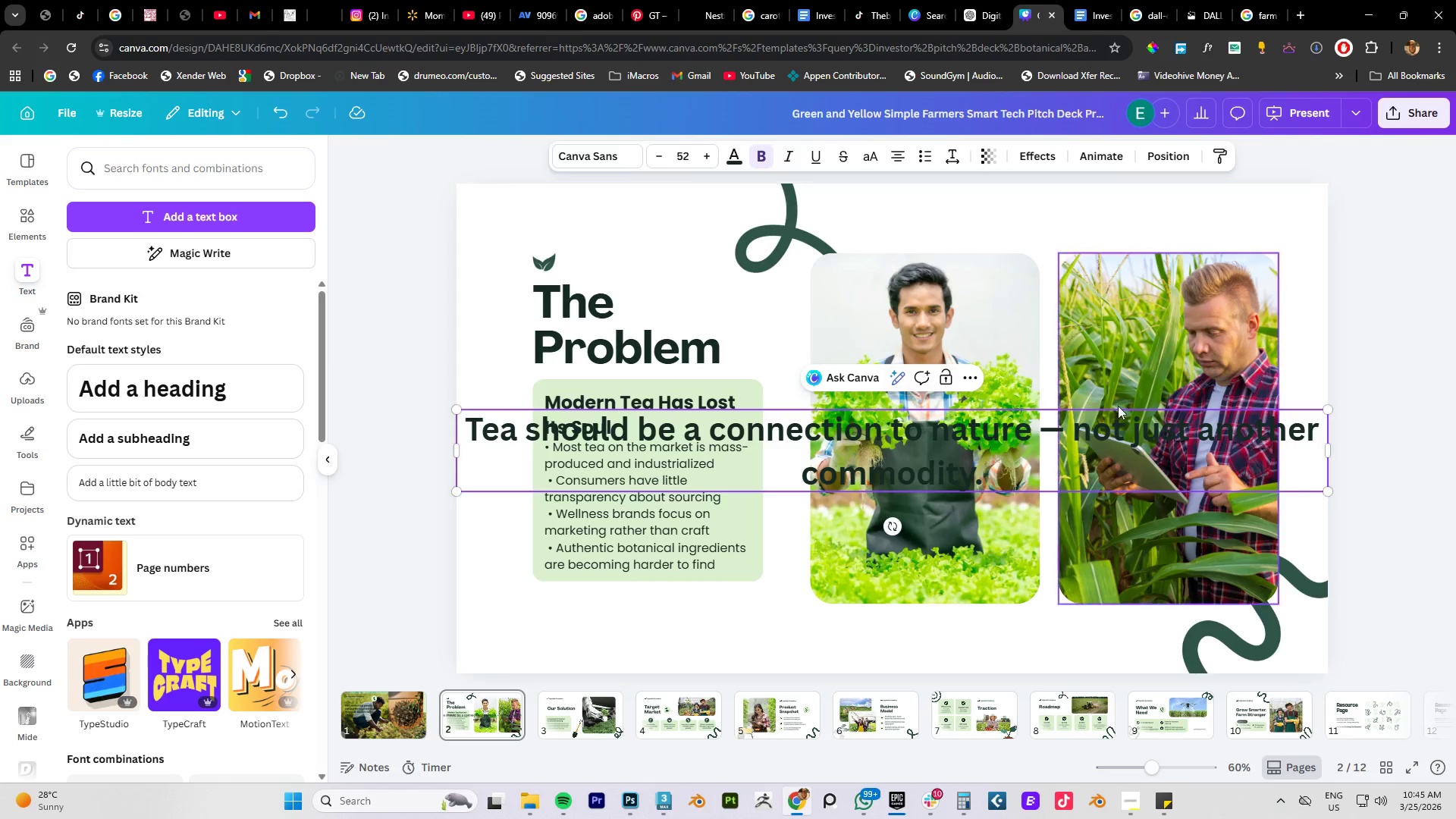 
key(Control+A)
 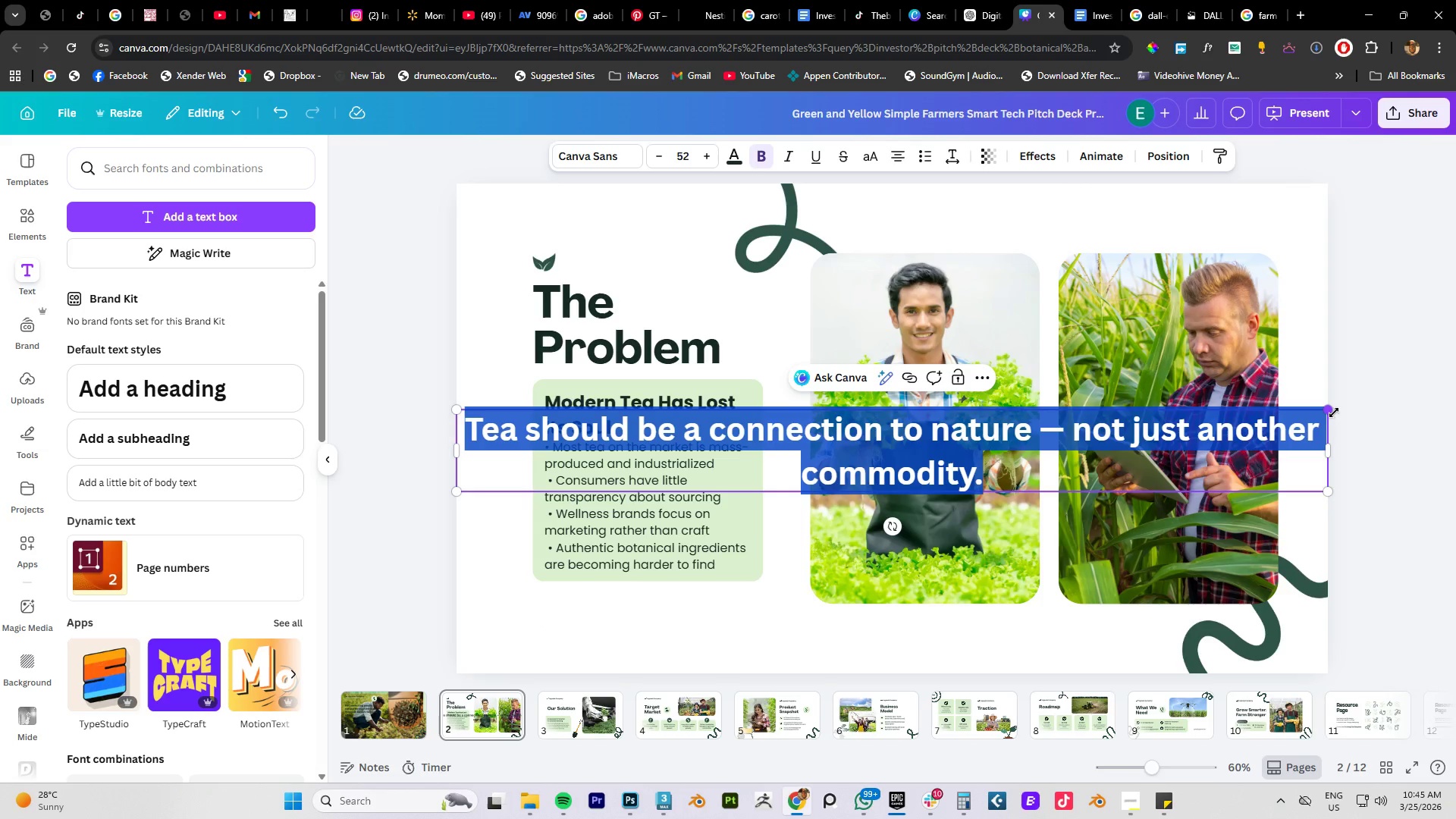 
left_click_drag(start_coordinate=[1334, 413], to_coordinate=[667, 493])
 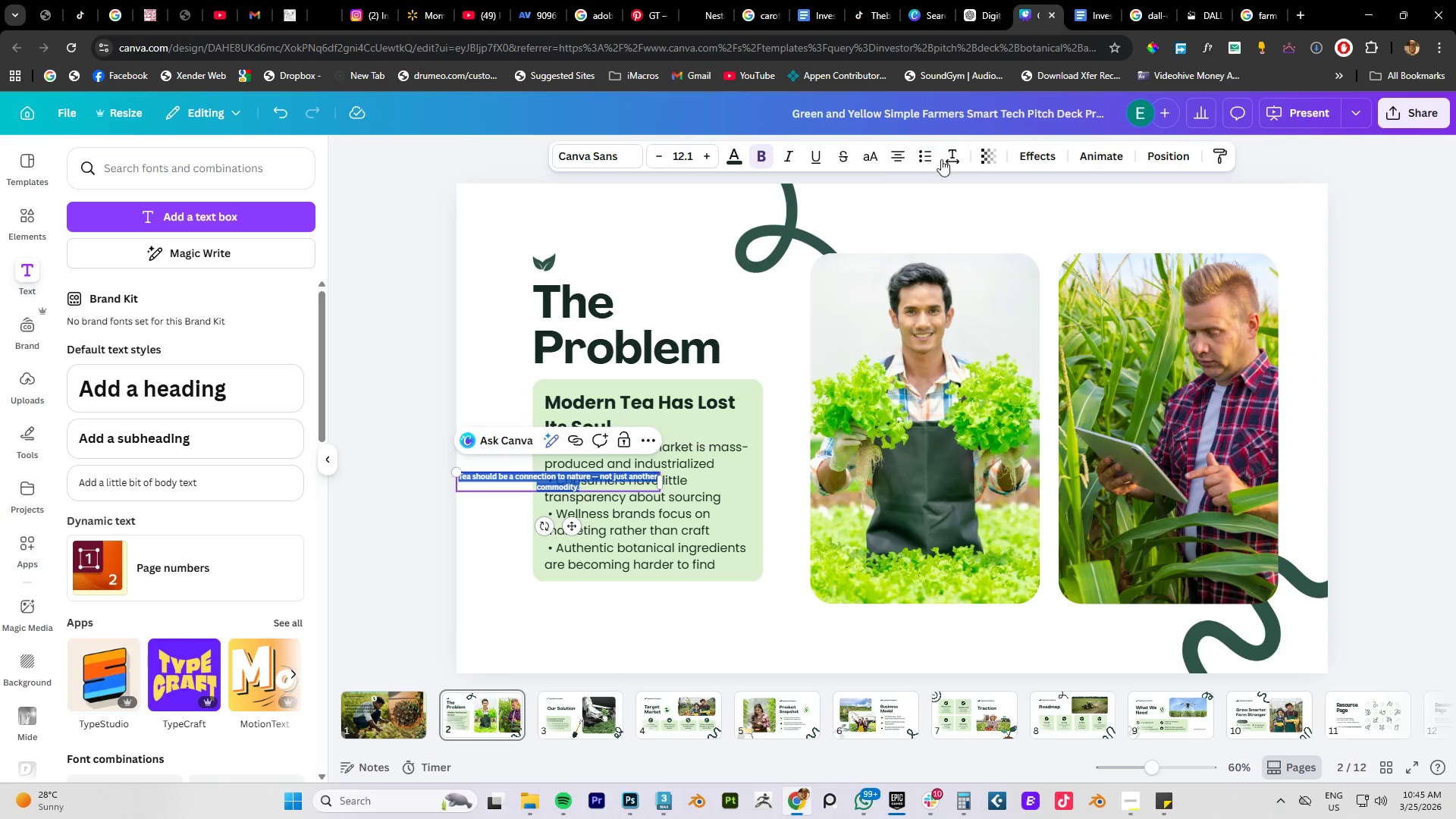 
left_click([887, 157])
 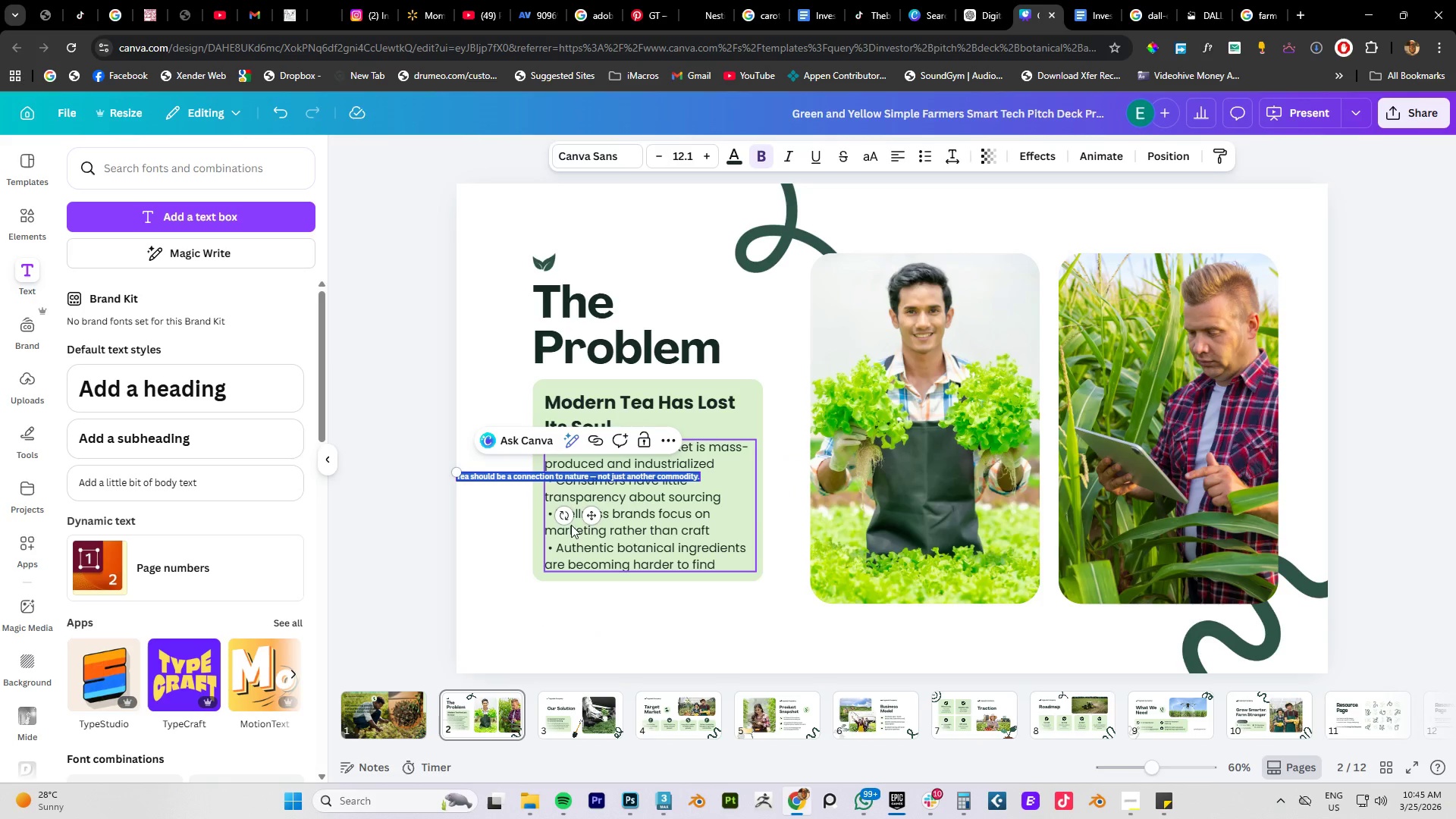 
left_click_drag(start_coordinate=[592, 512], to_coordinate=[669, 637])
 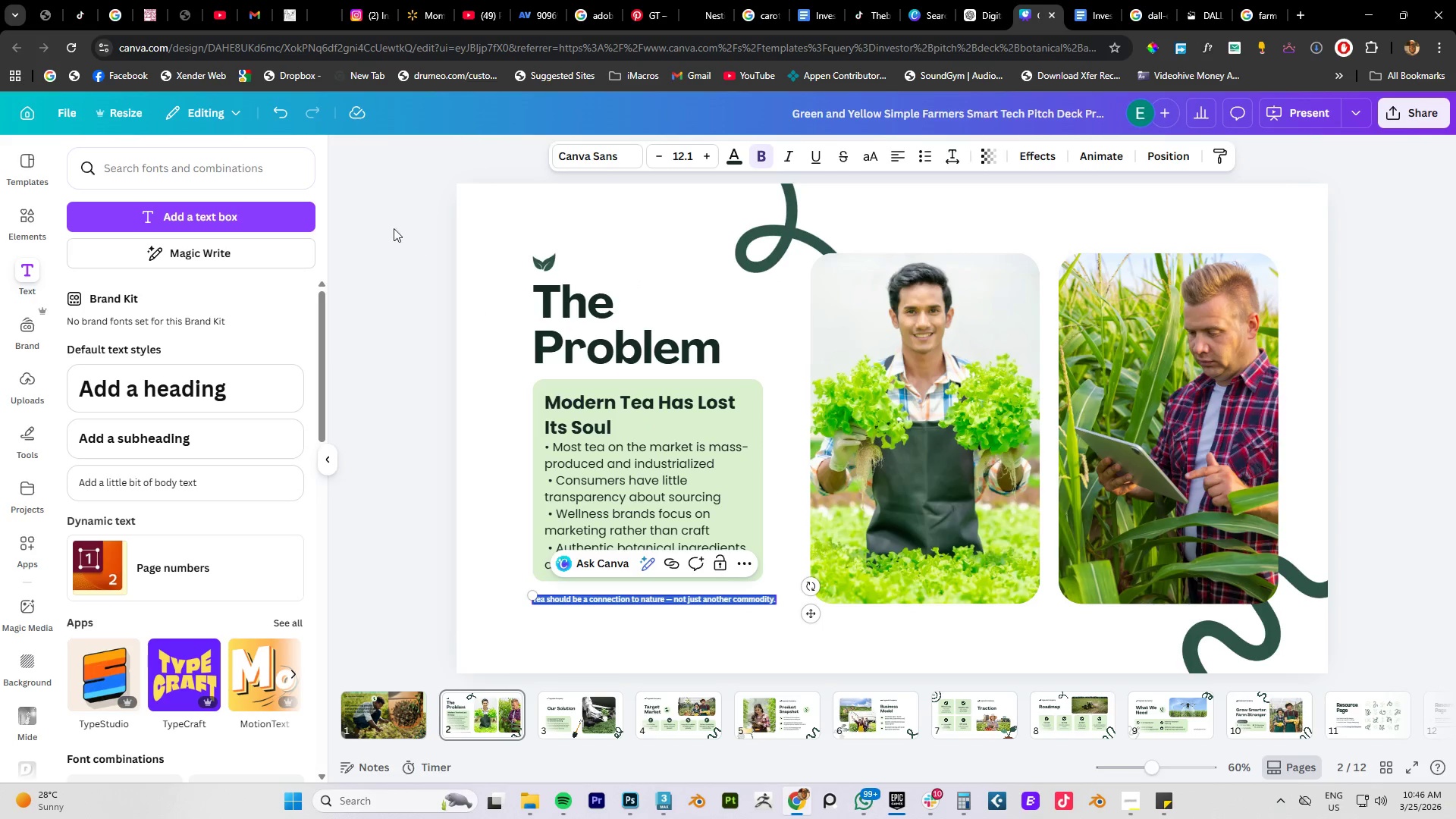 
left_click_drag(start_coordinate=[394, 236], to_coordinate=[671, 626])
 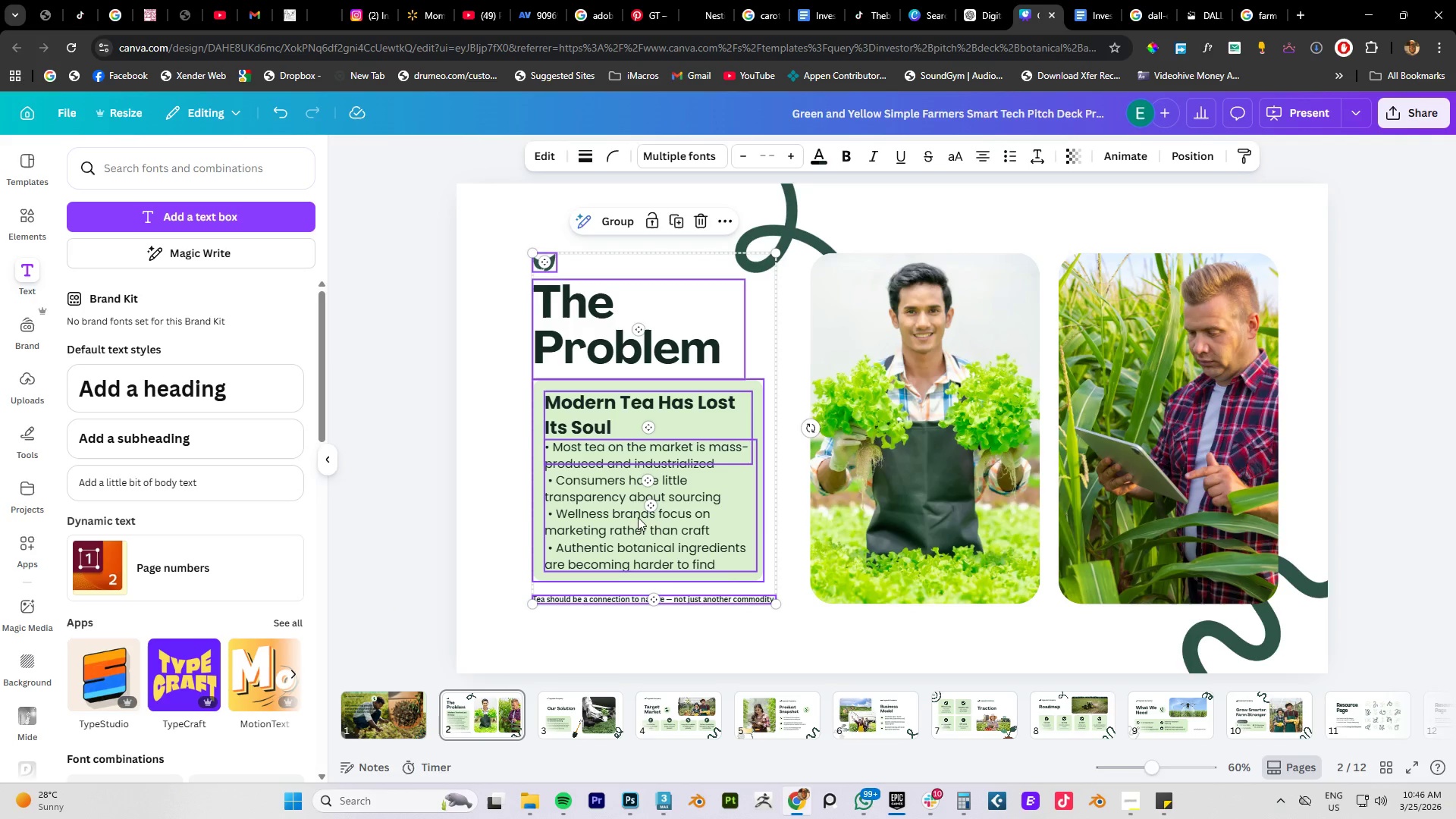 
left_click_drag(start_coordinate=[637, 517], to_coordinate=[609, 517])
 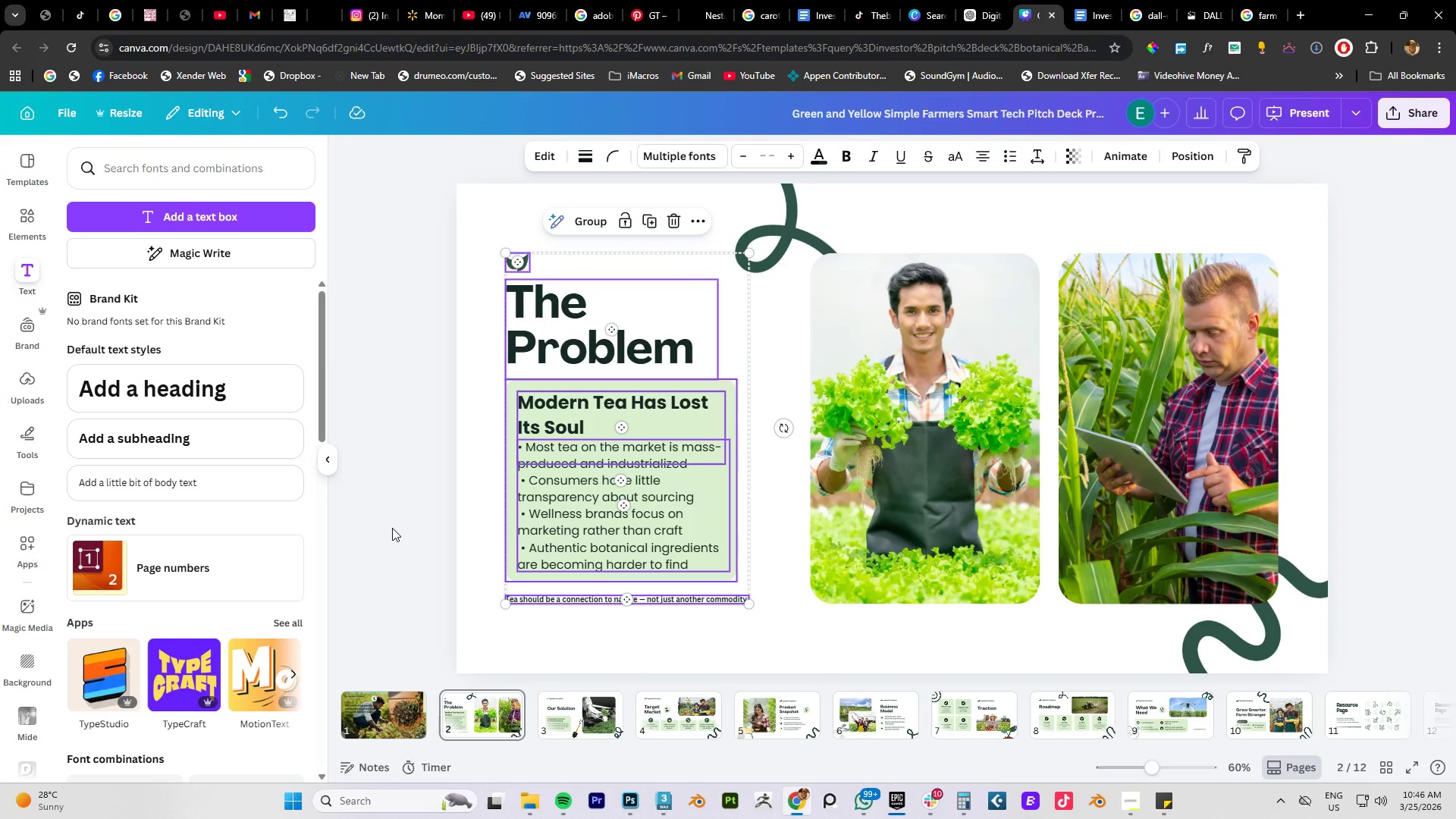 
left_click([392, 528])
 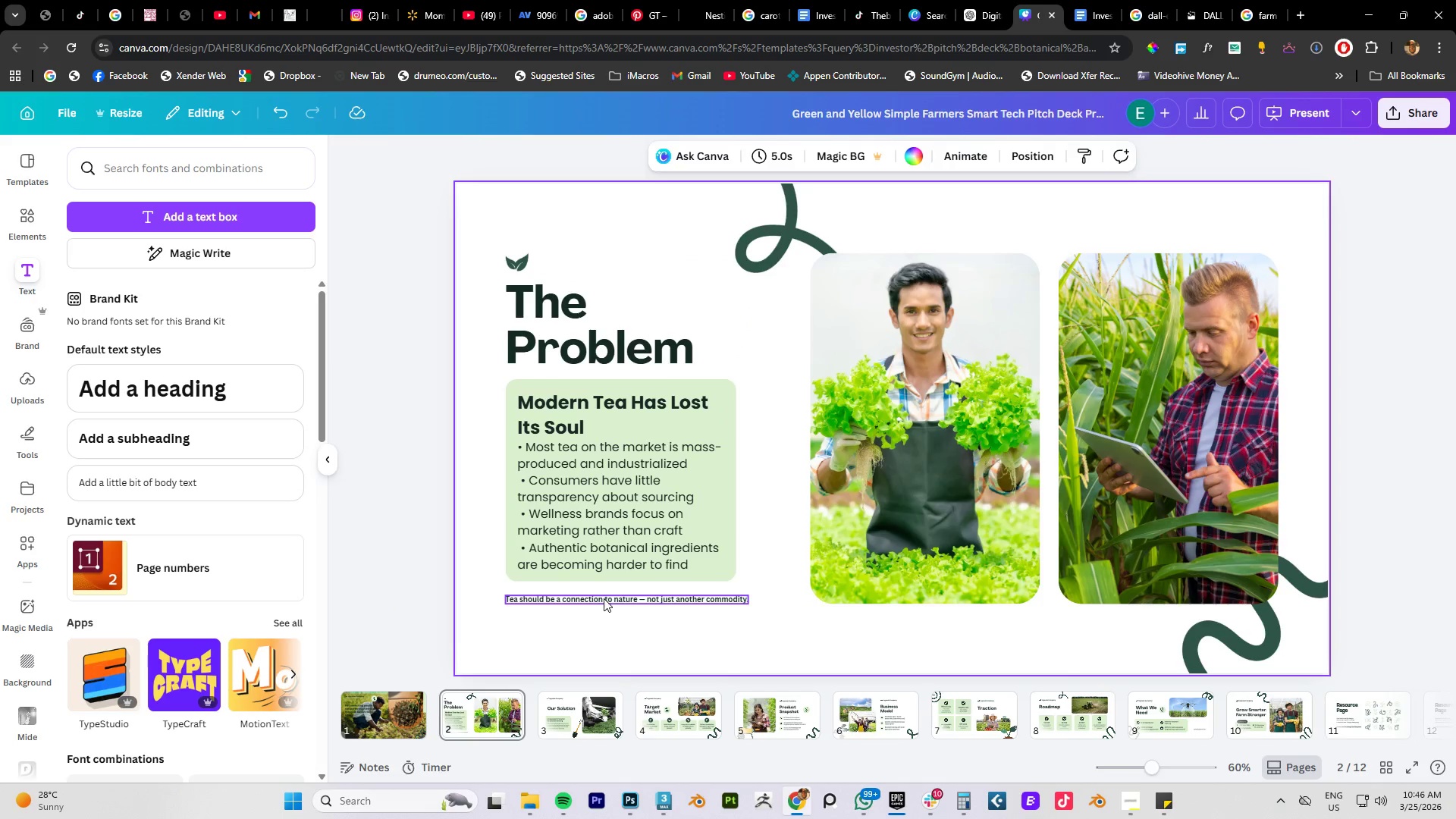 
left_click([594, 599])
 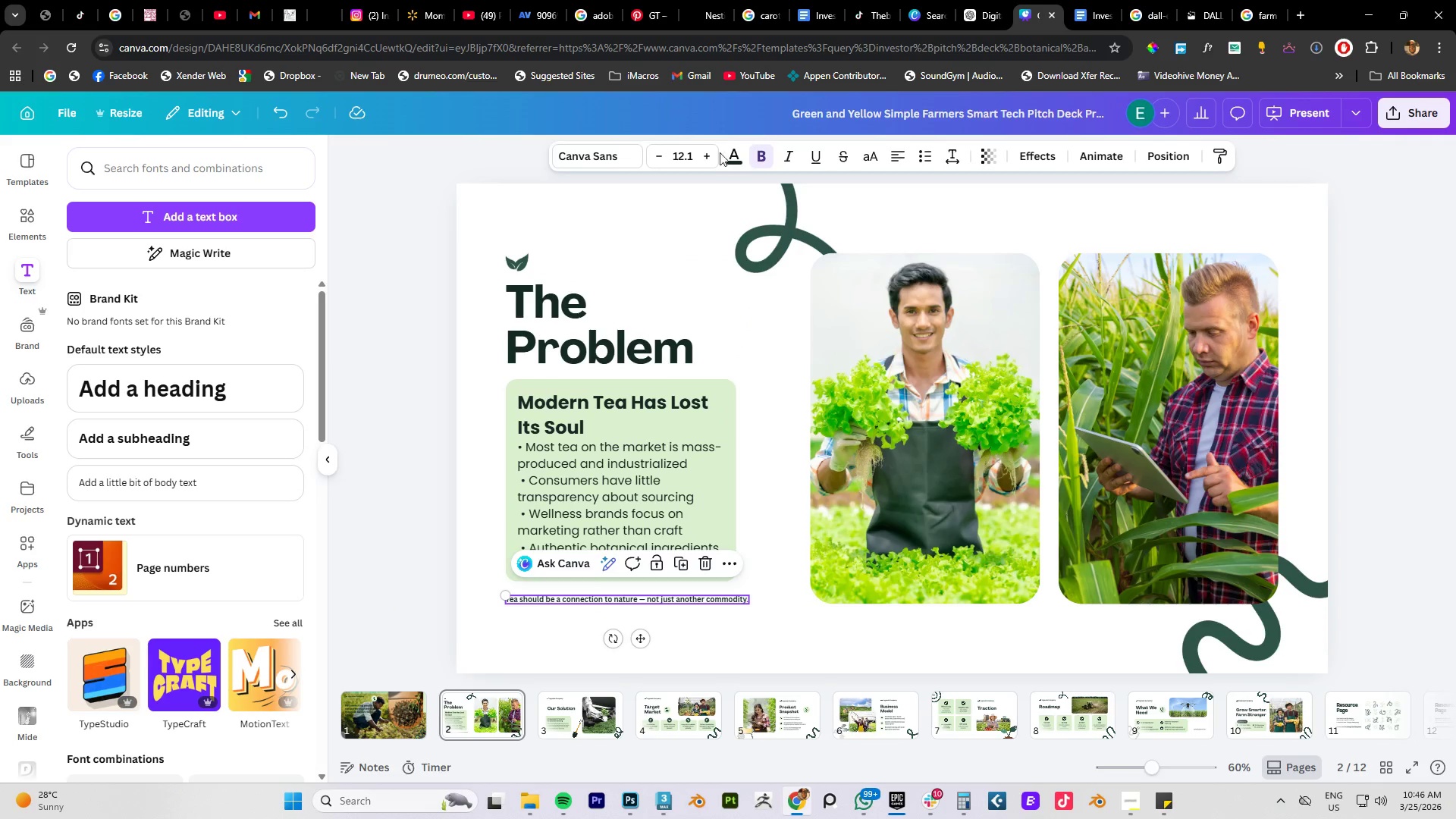 
double_click([707, 155])
 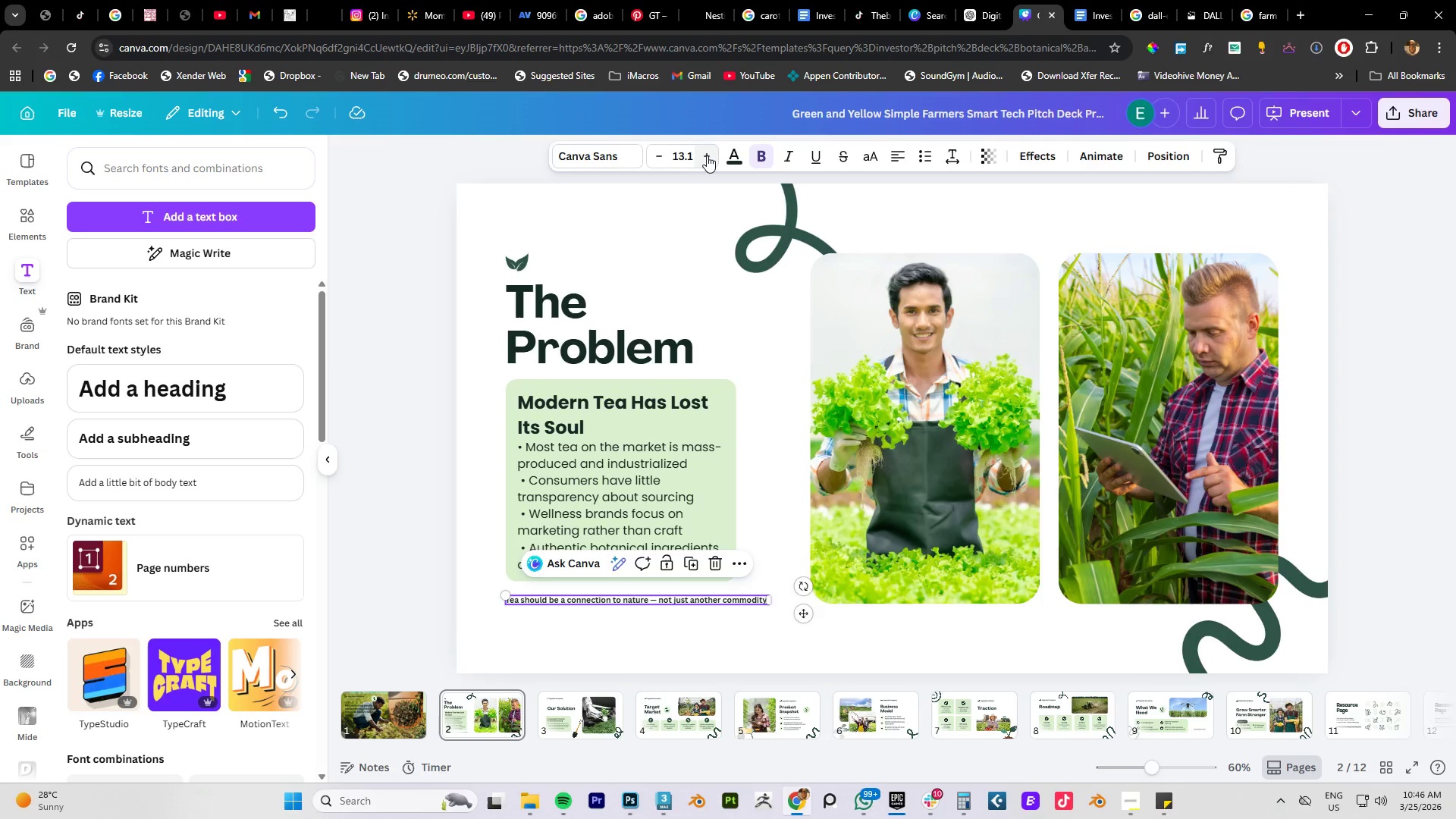 
triple_click([707, 155])
 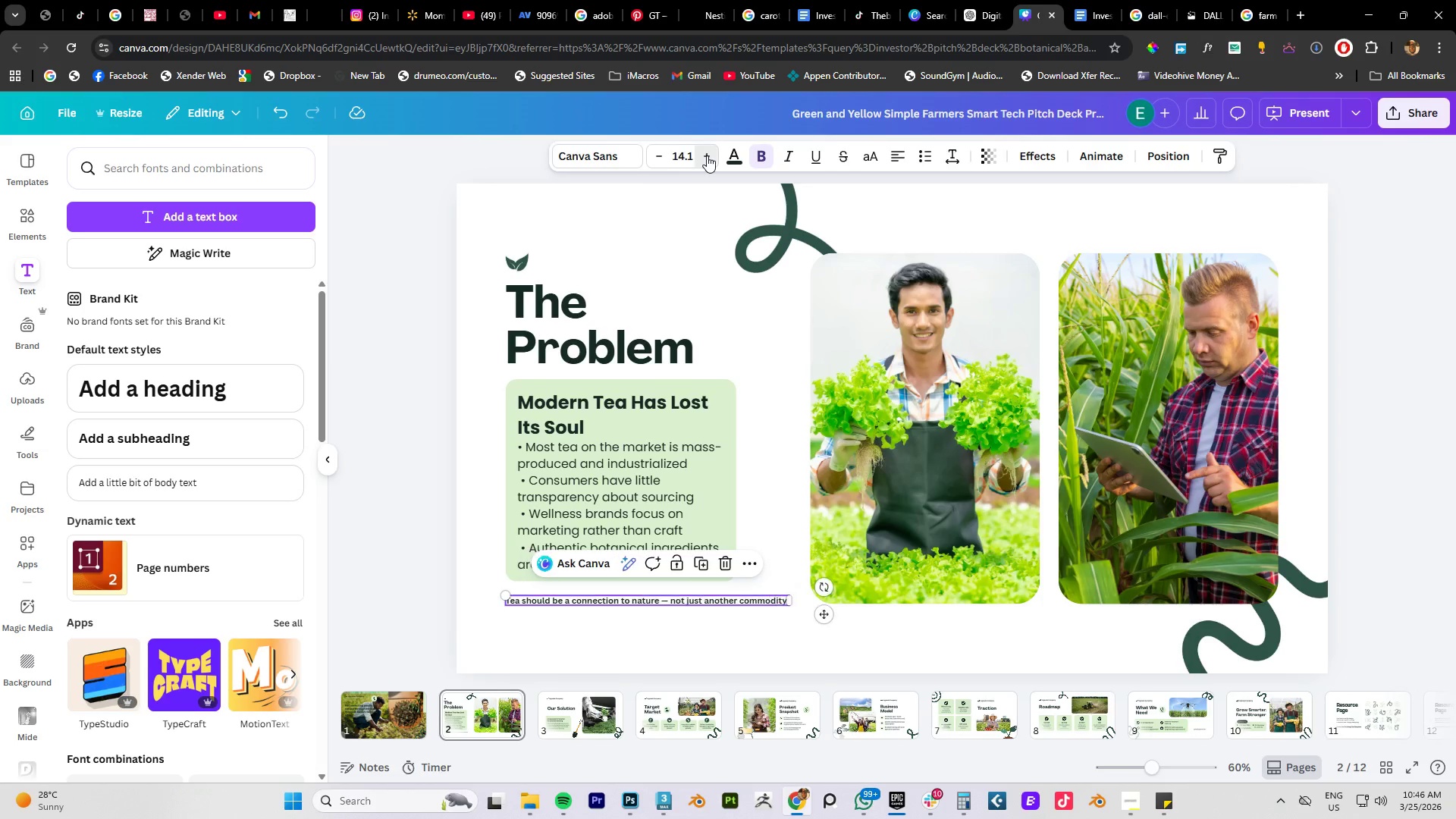 
triple_click([707, 155])
 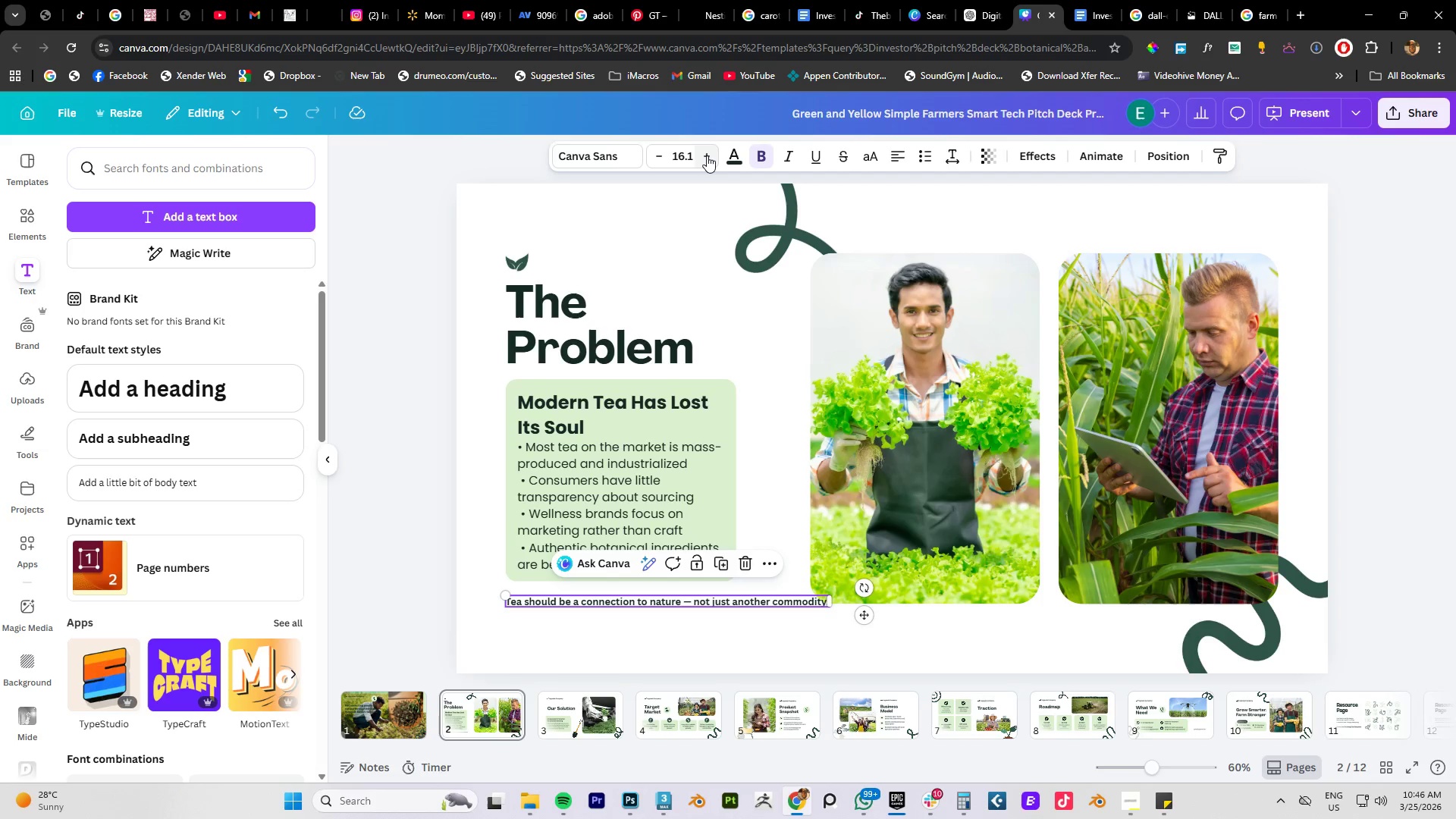 
triple_click([707, 155])
 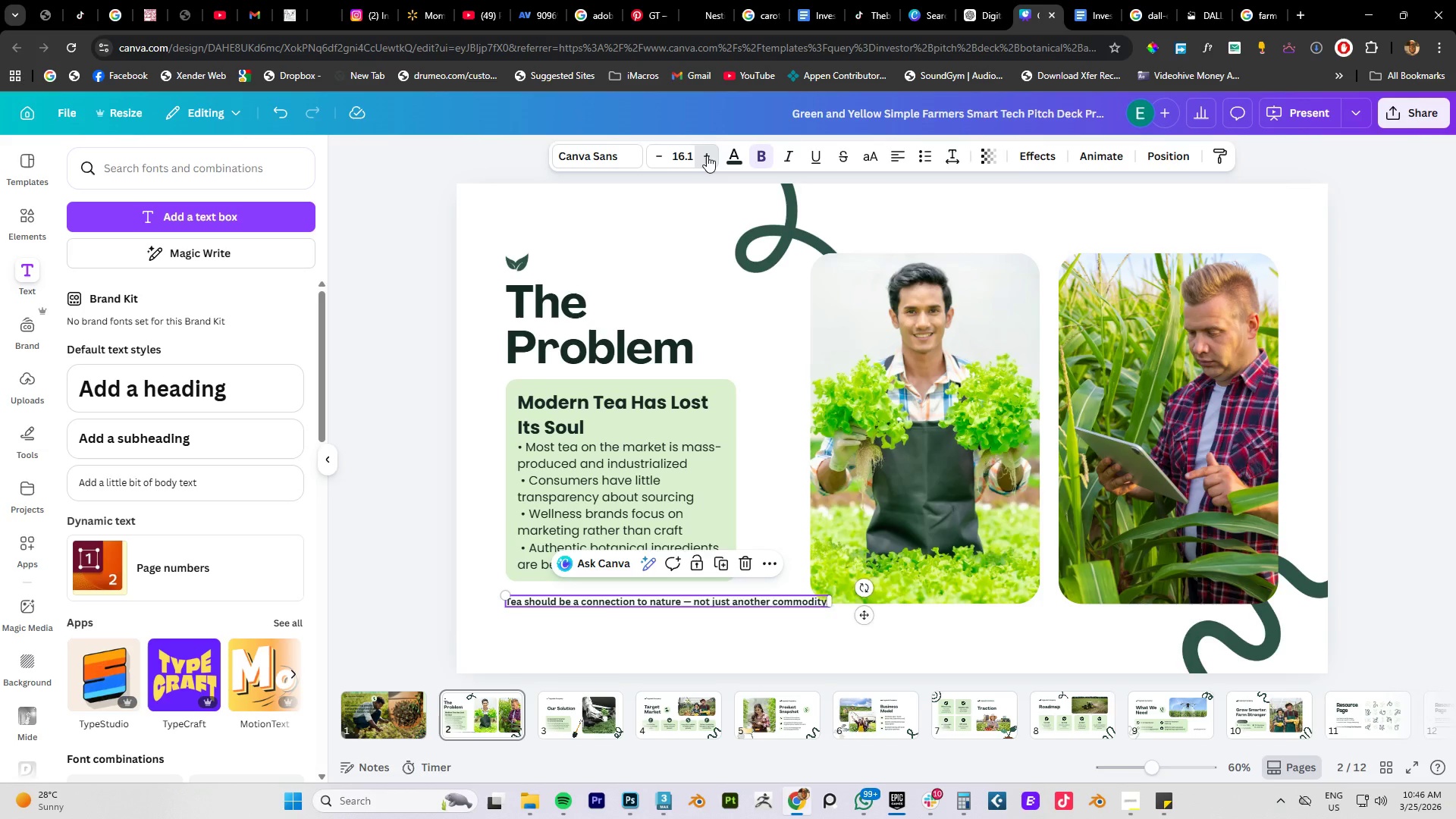 
triple_click([707, 155])
 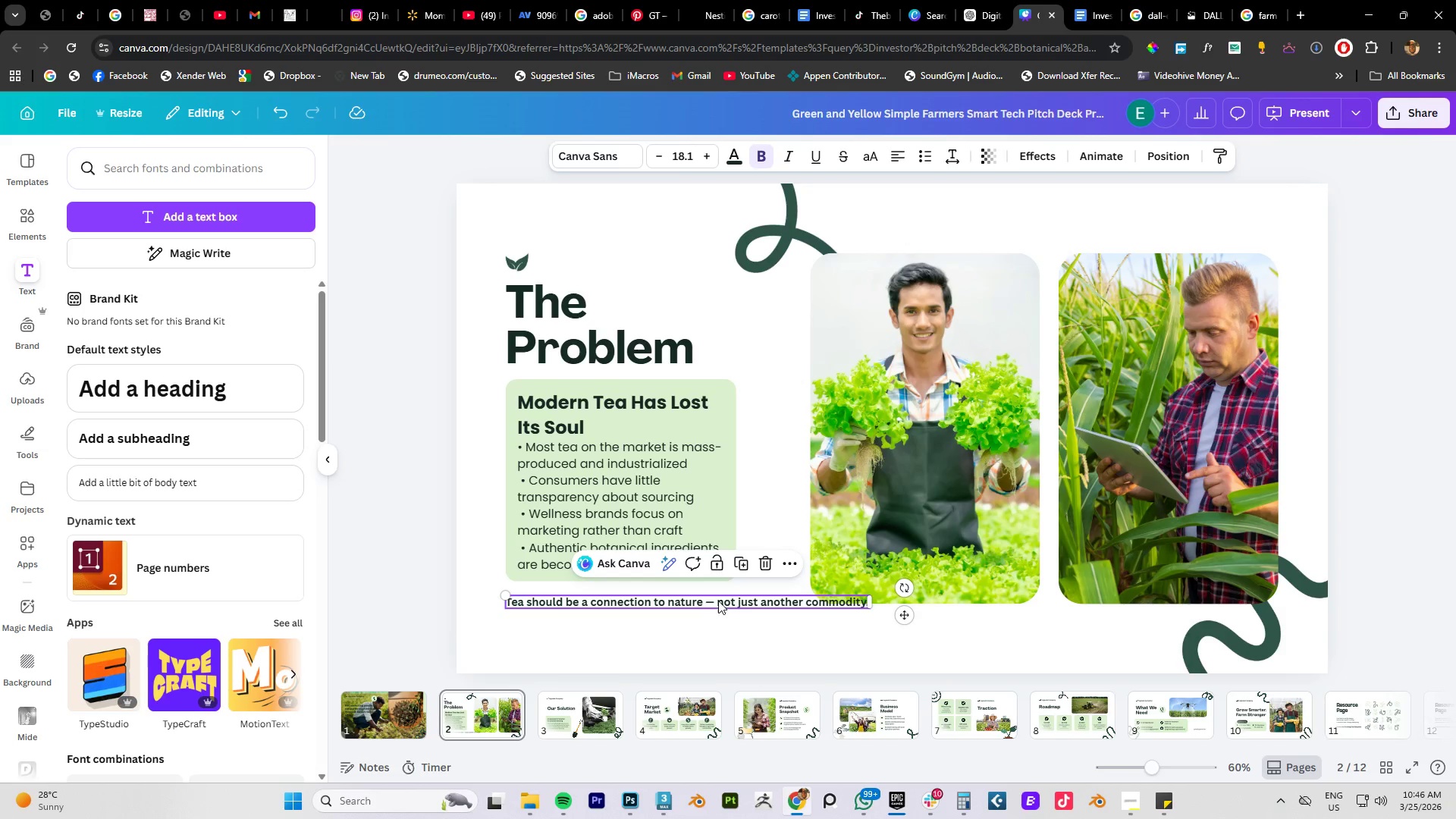 
double_click([719, 601])
 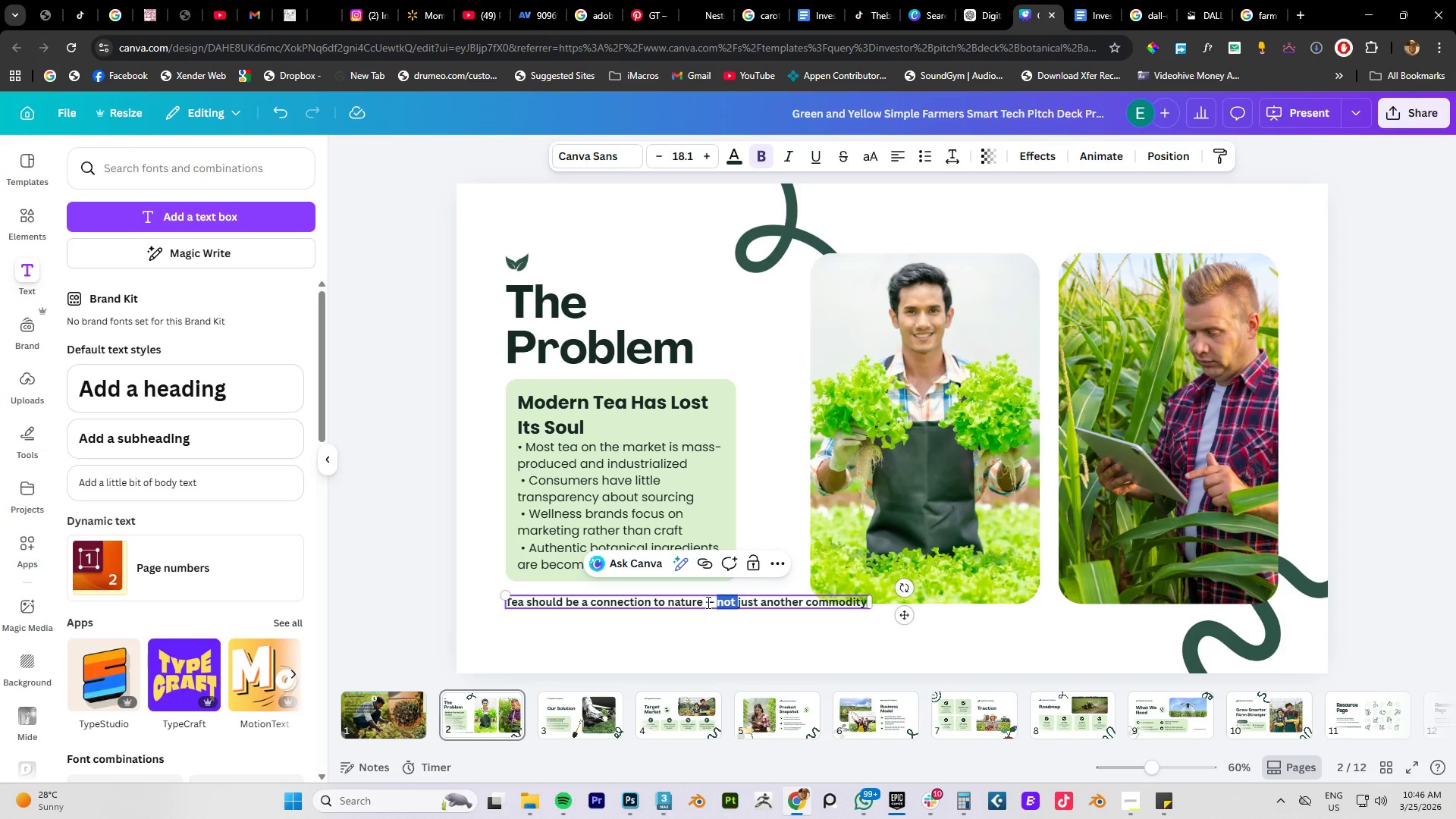 
triple_click([707, 602])
 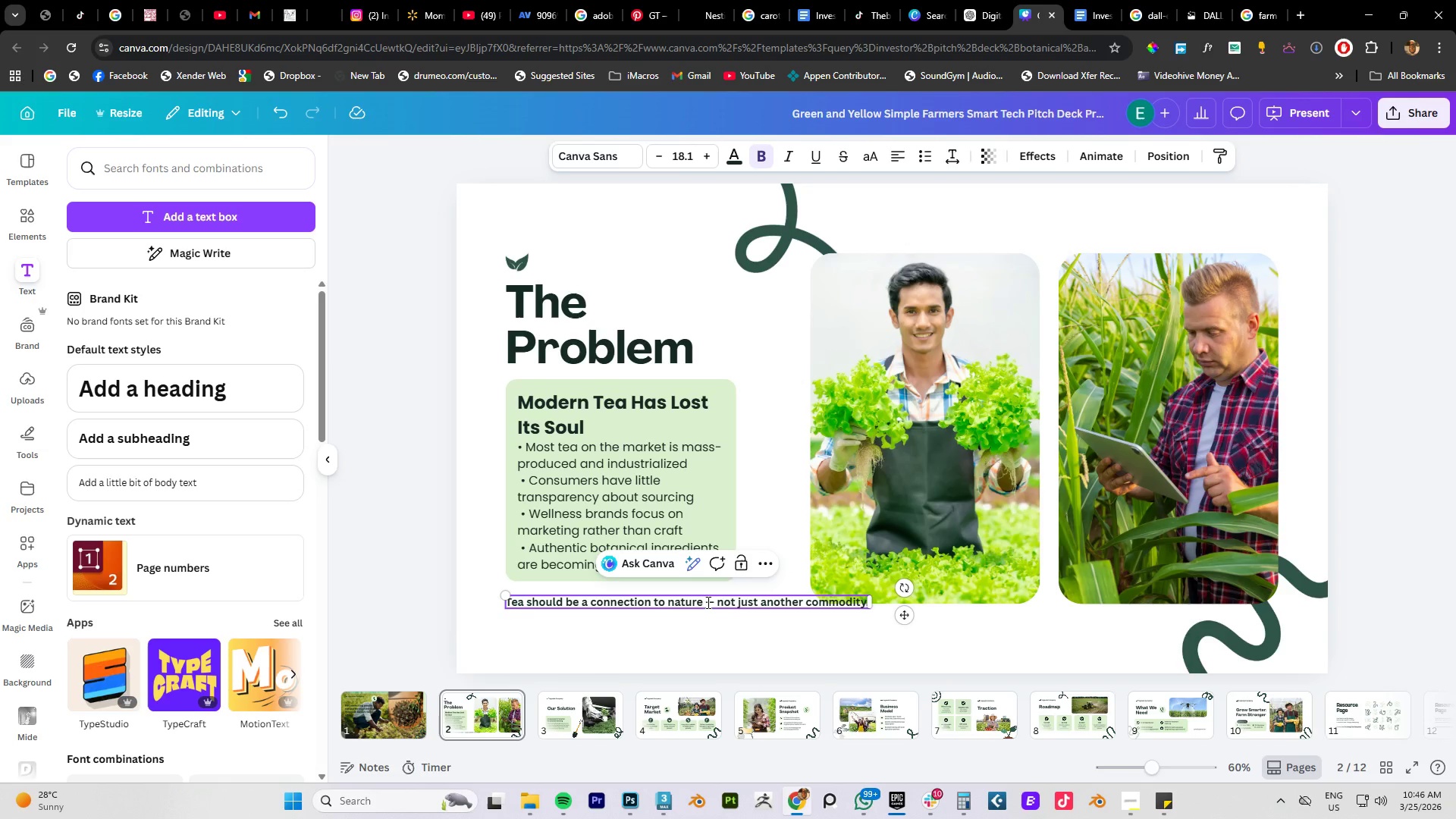 
key(Enter)
 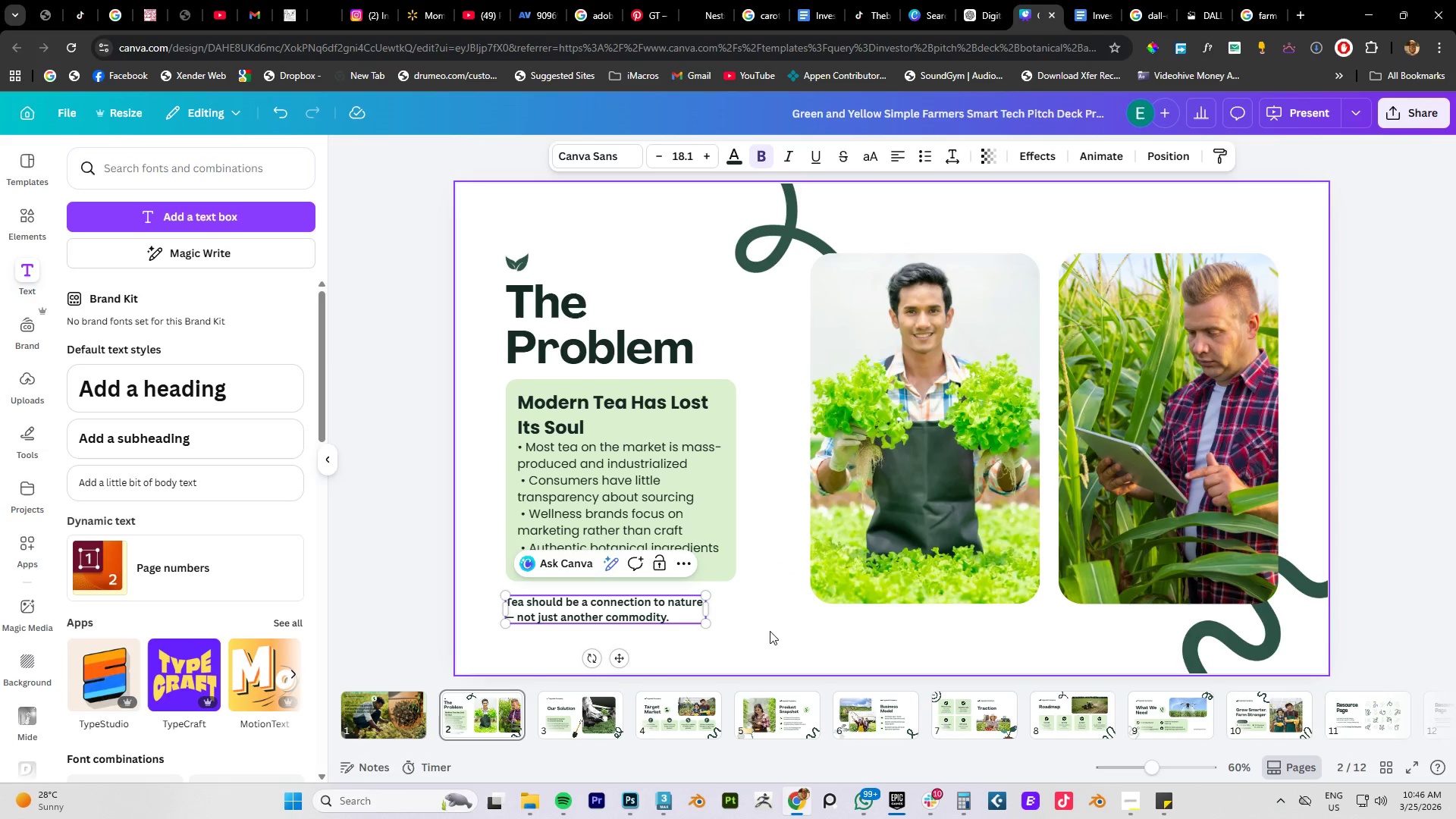 
left_click([755, 626])
 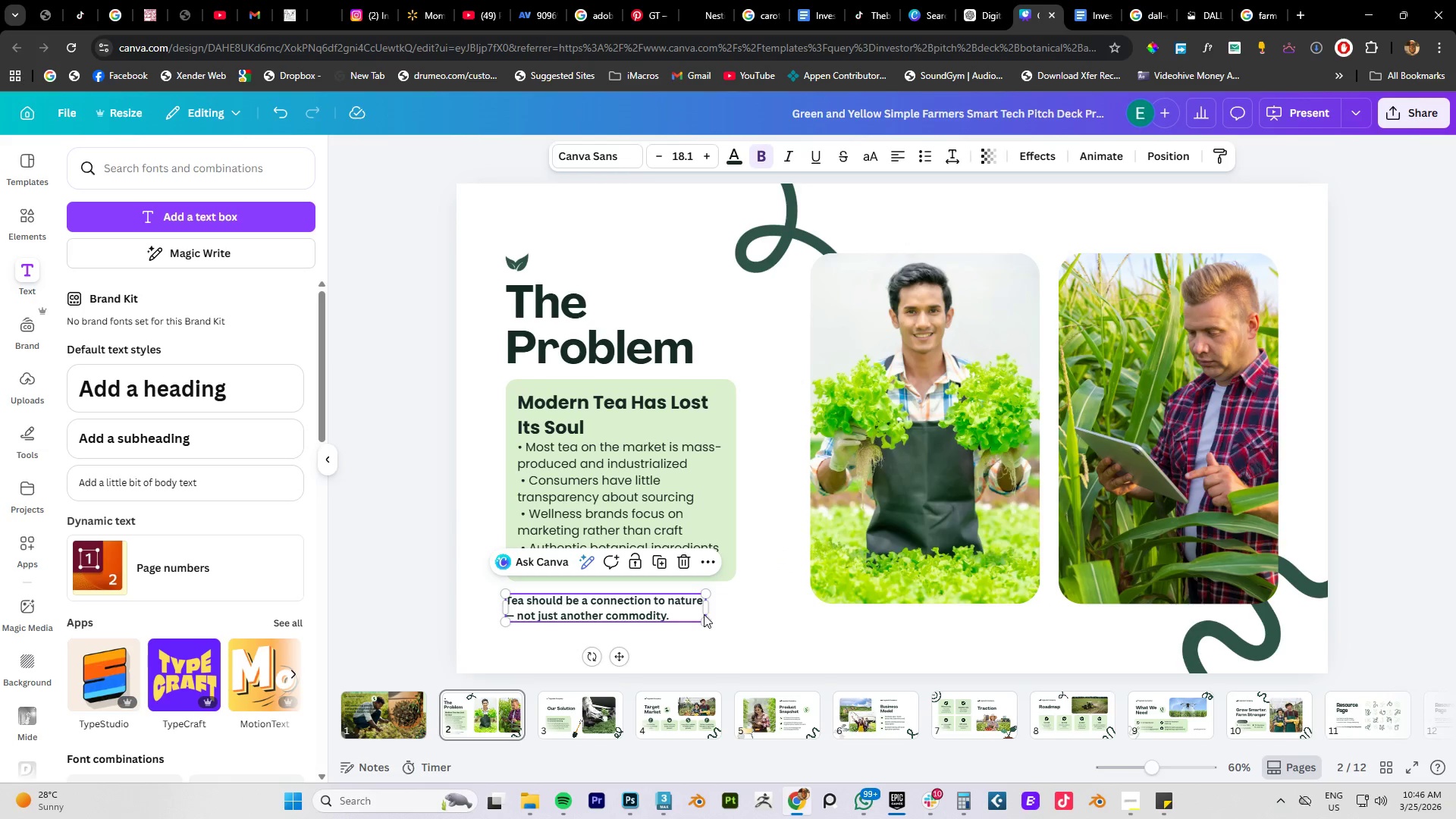 
left_click_drag(start_coordinate=[709, 607], to_coordinate=[737, 600])
 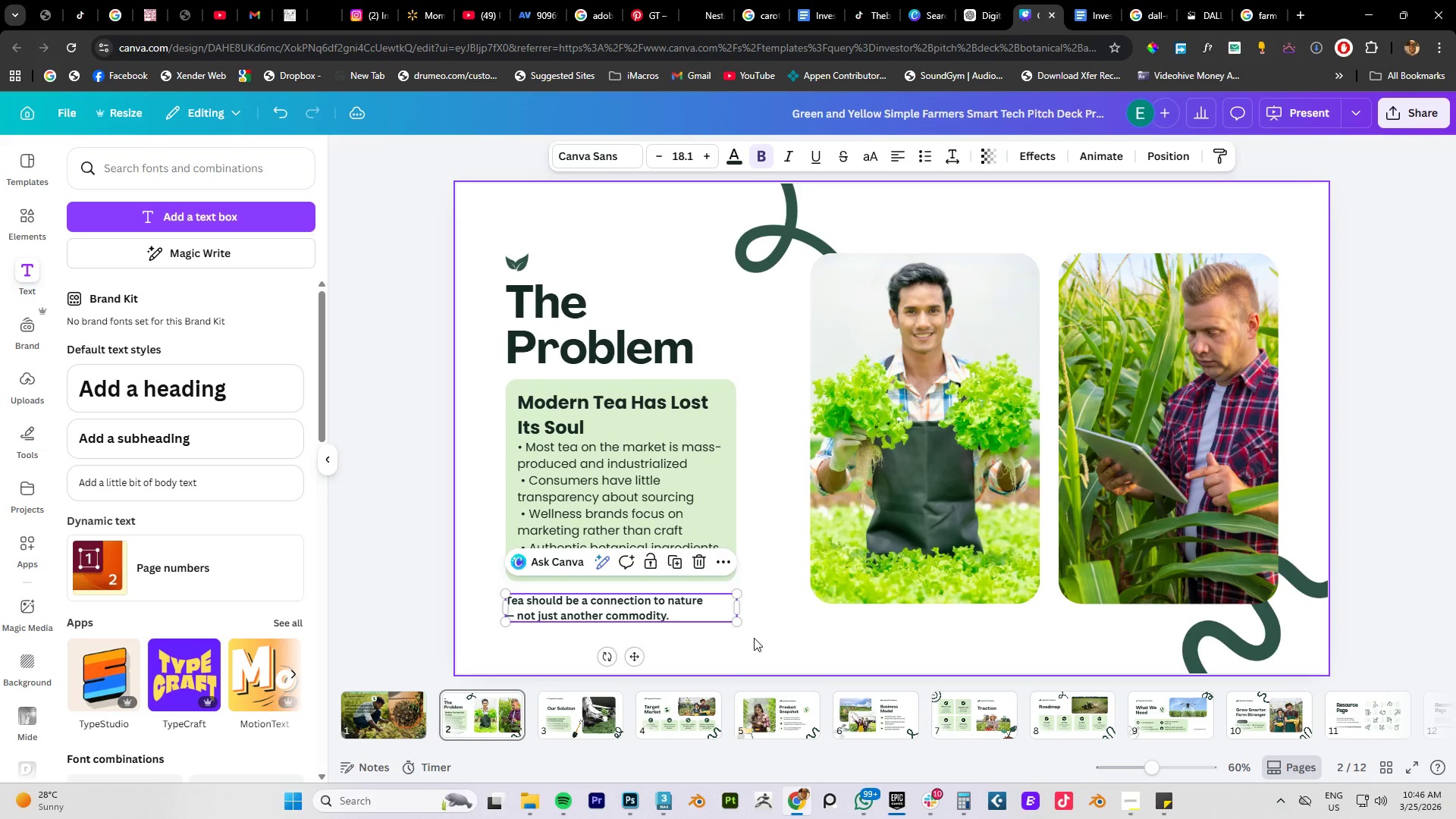 
left_click([754, 638])
 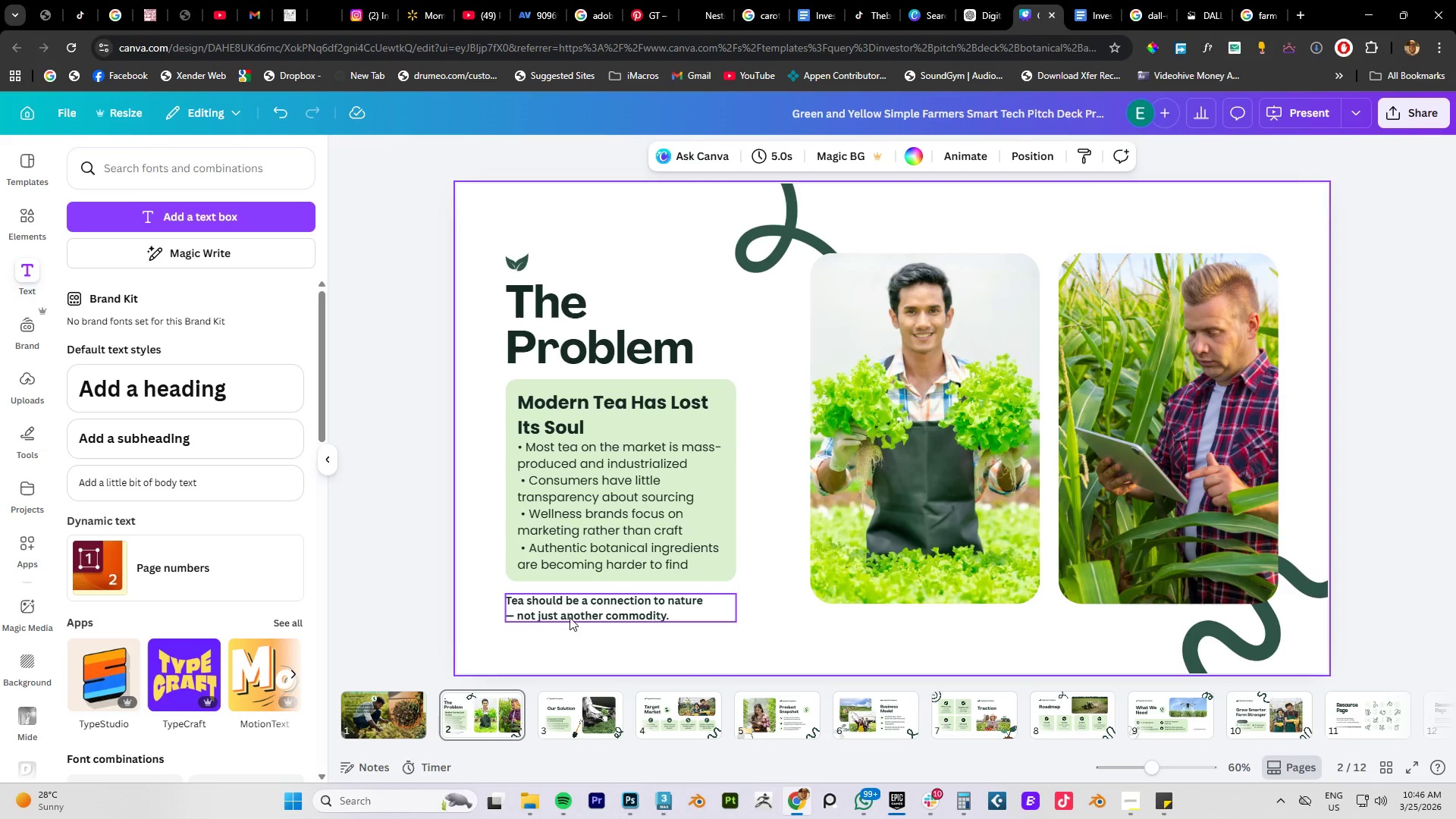 
double_click([510, 617])
 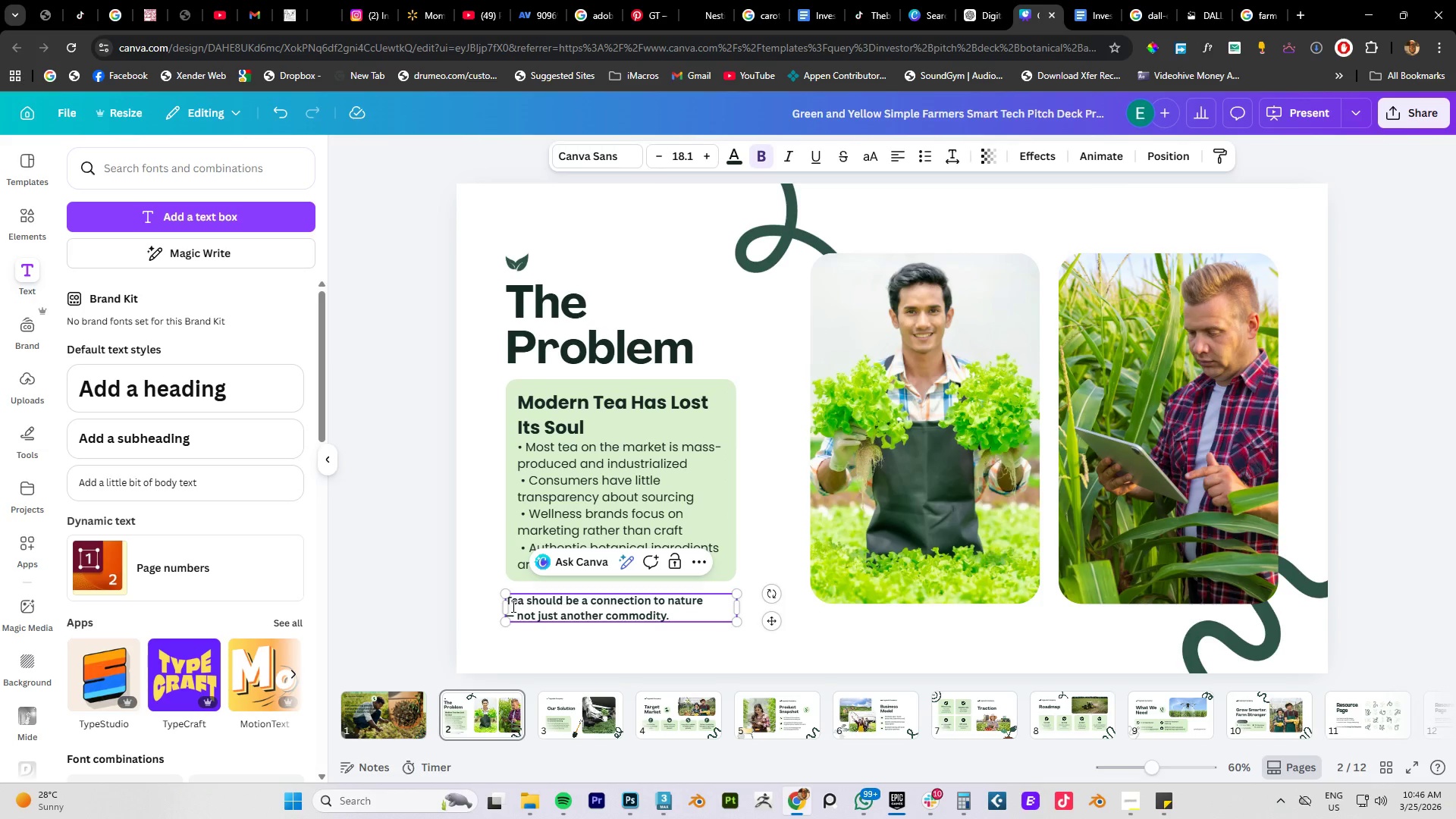 
key(ArrowLeft)
 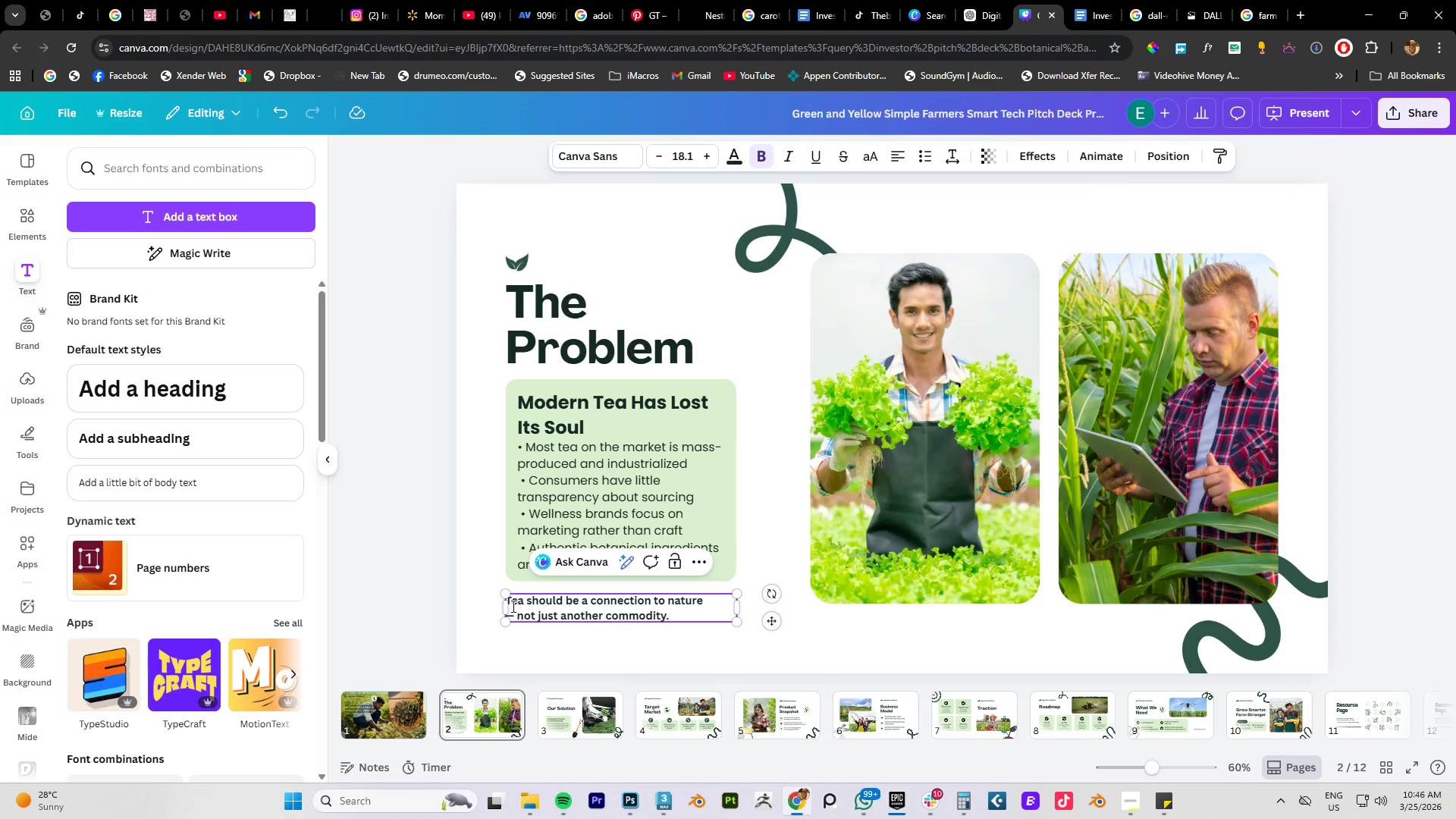 
key(Backspace)
 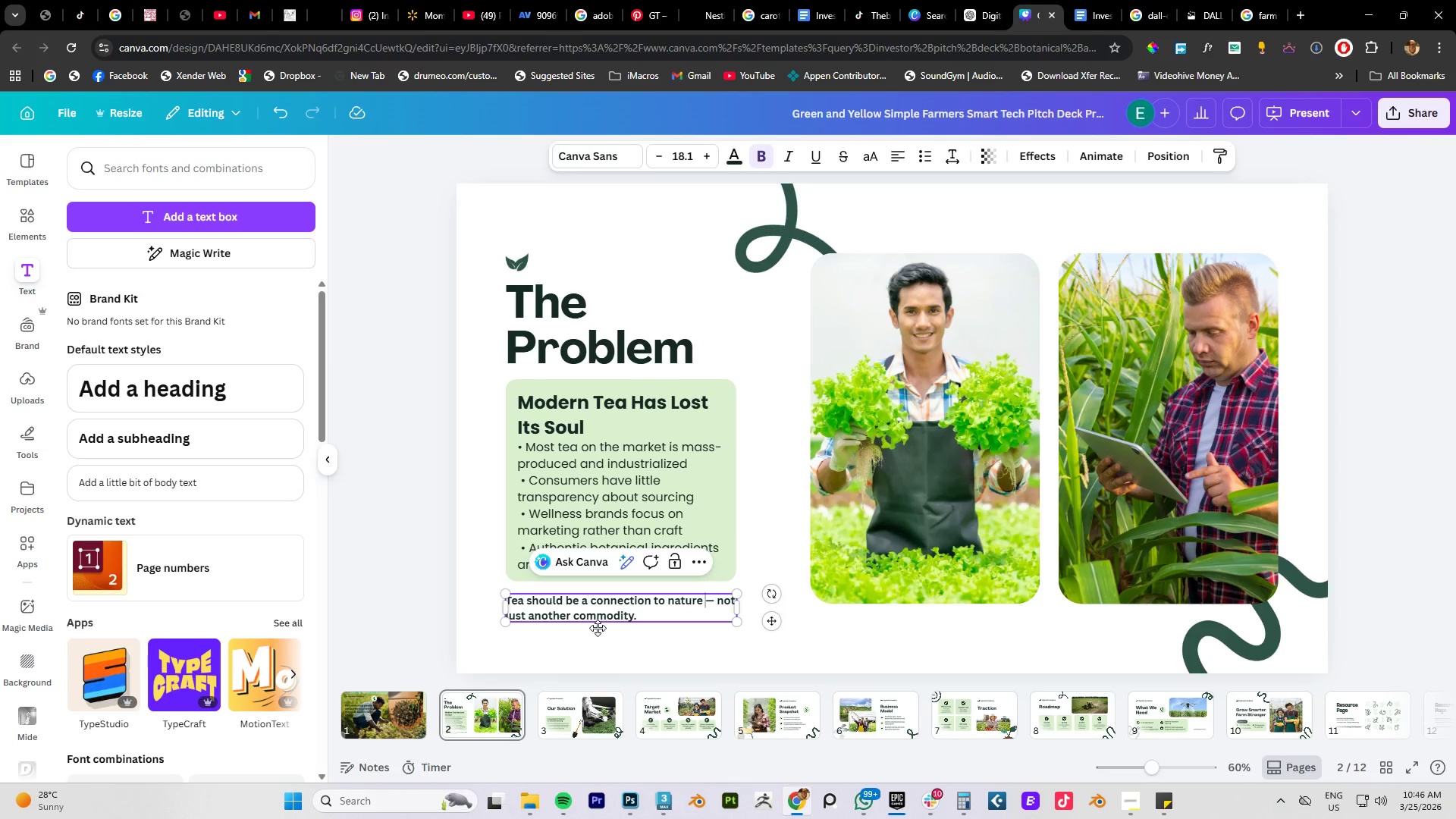 
left_click([686, 652])
 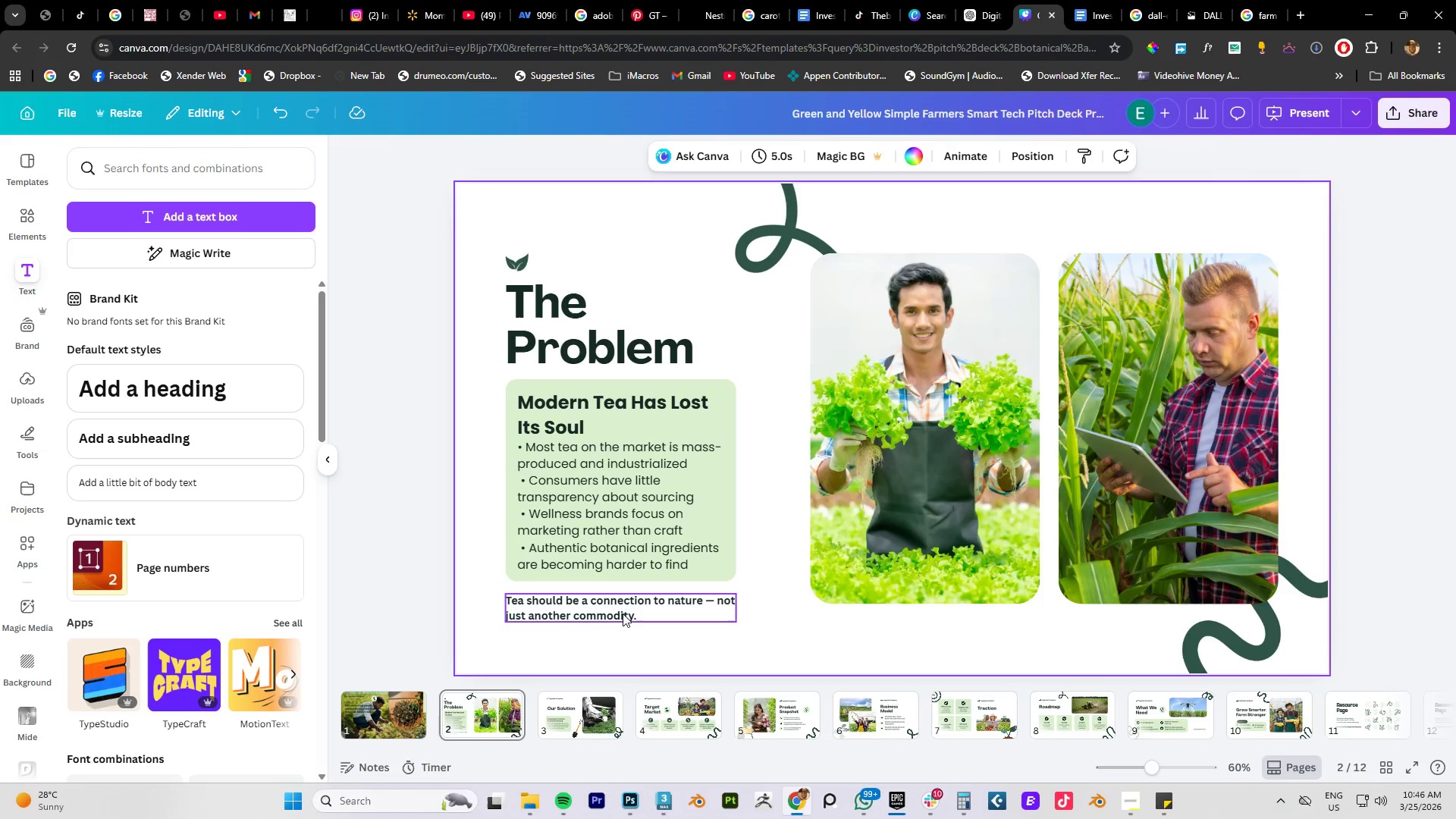 
left_click([615, 611])
 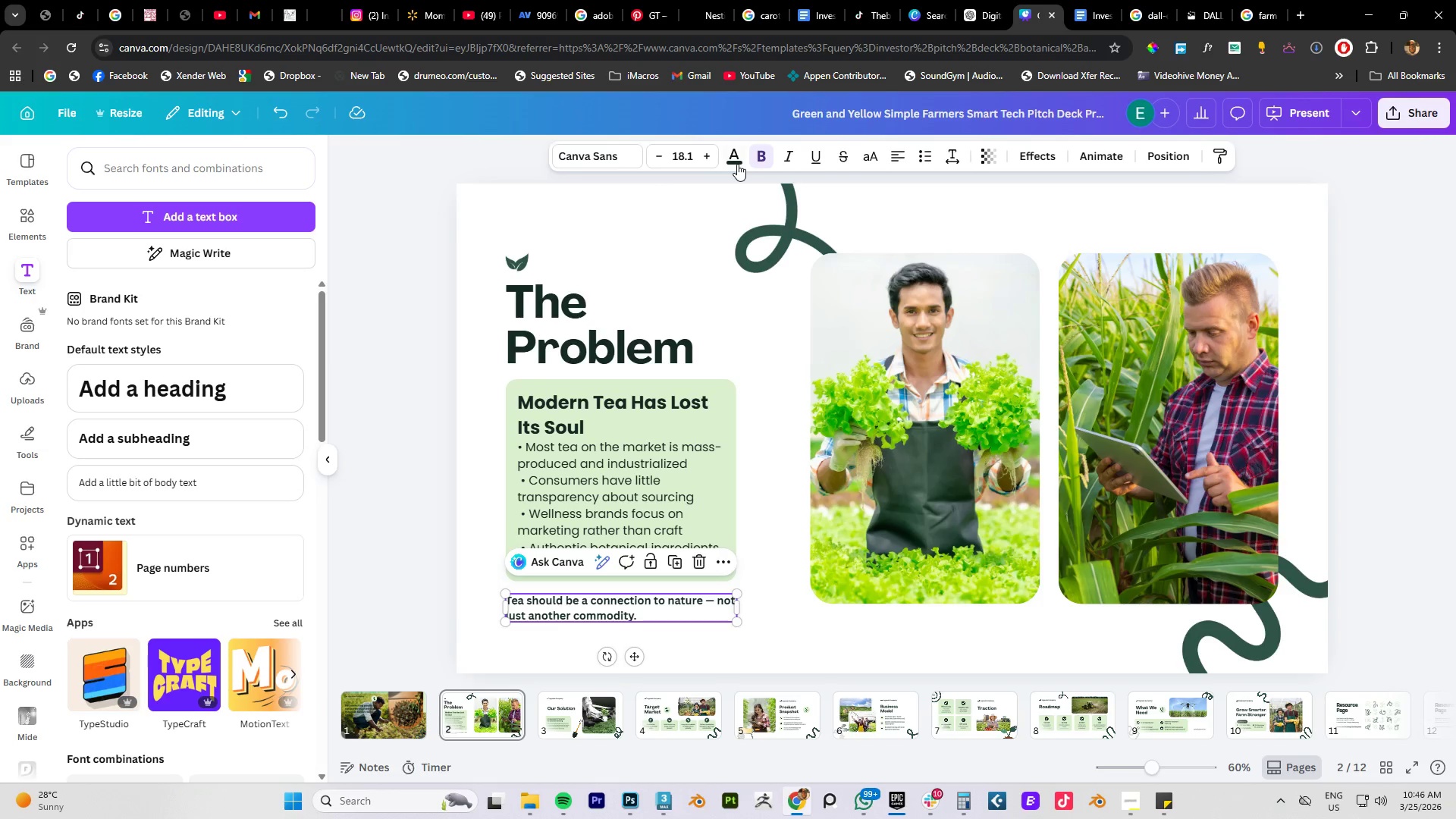 
left_click([735, 160])
 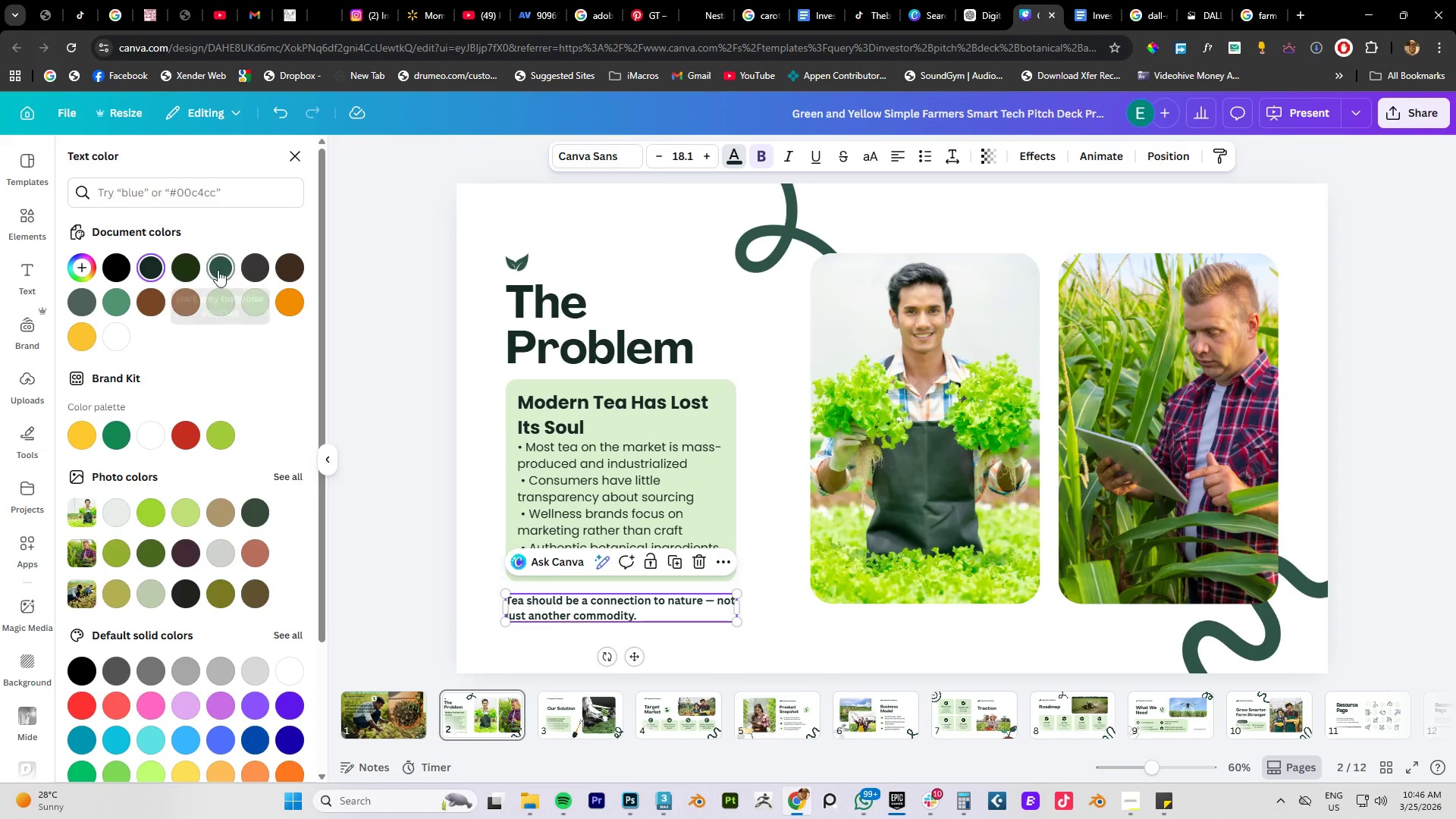 
left_click([178, 269])
 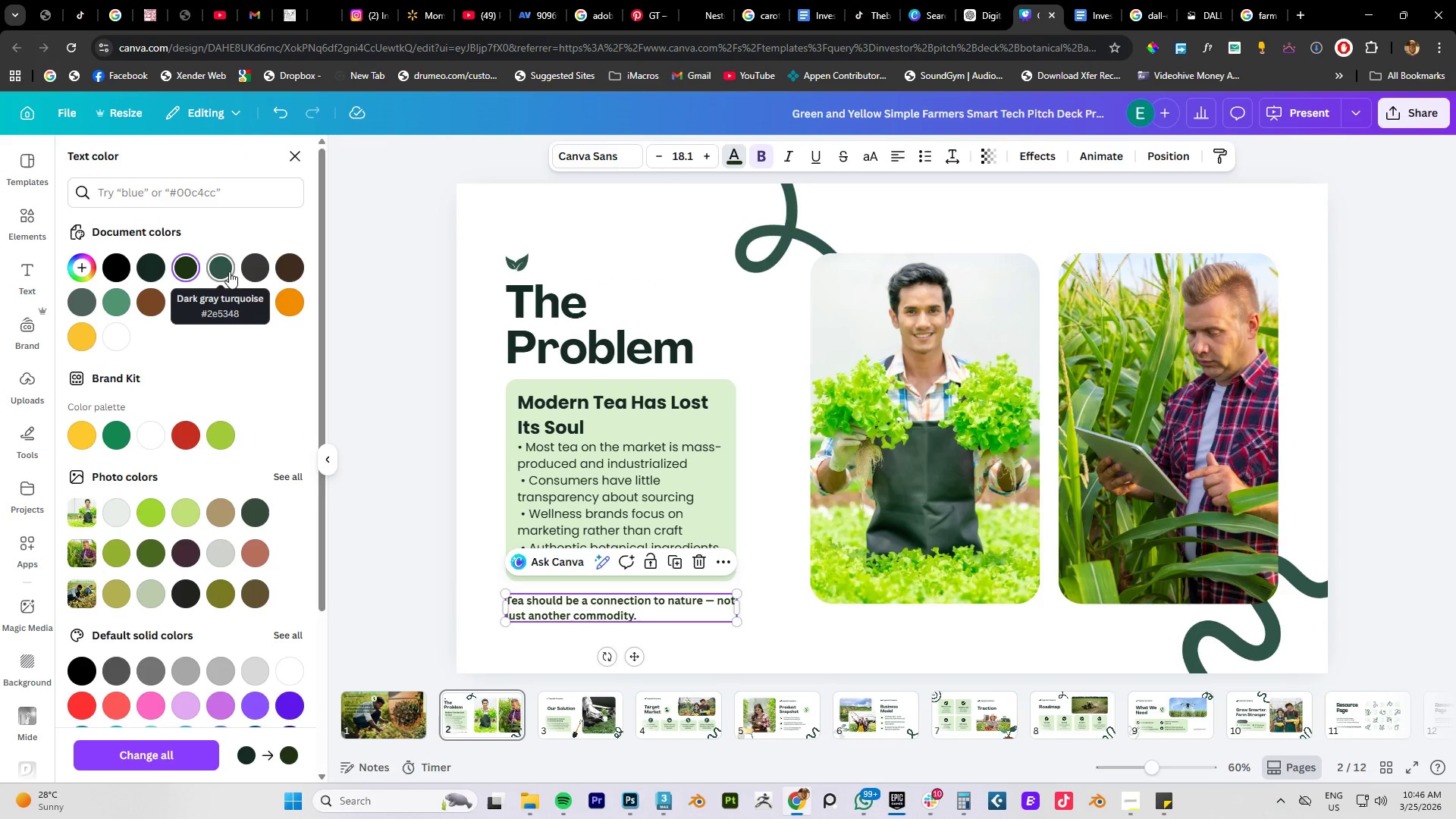 
left_click([225, 263])
 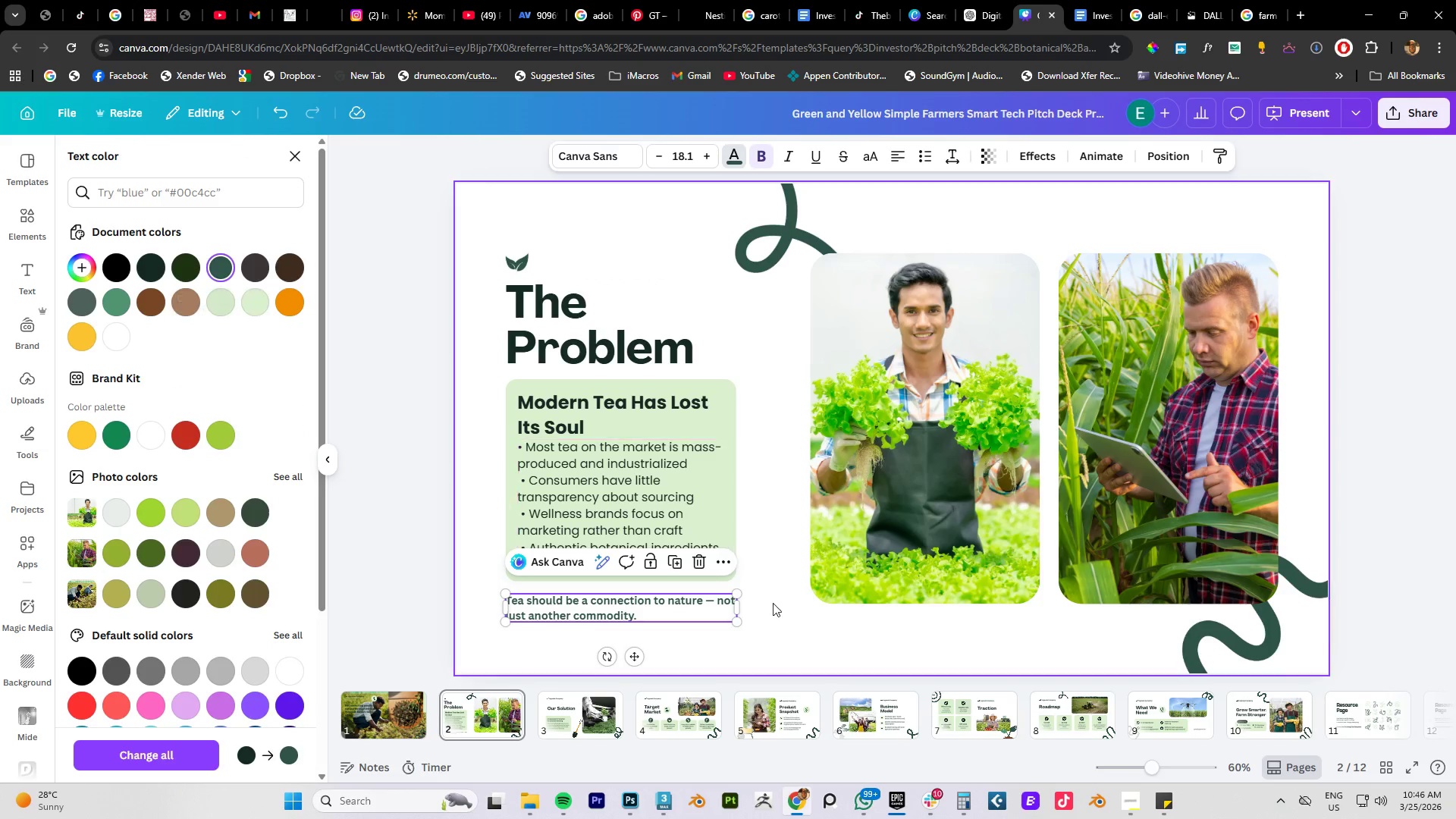 
left_click([792, 645])
 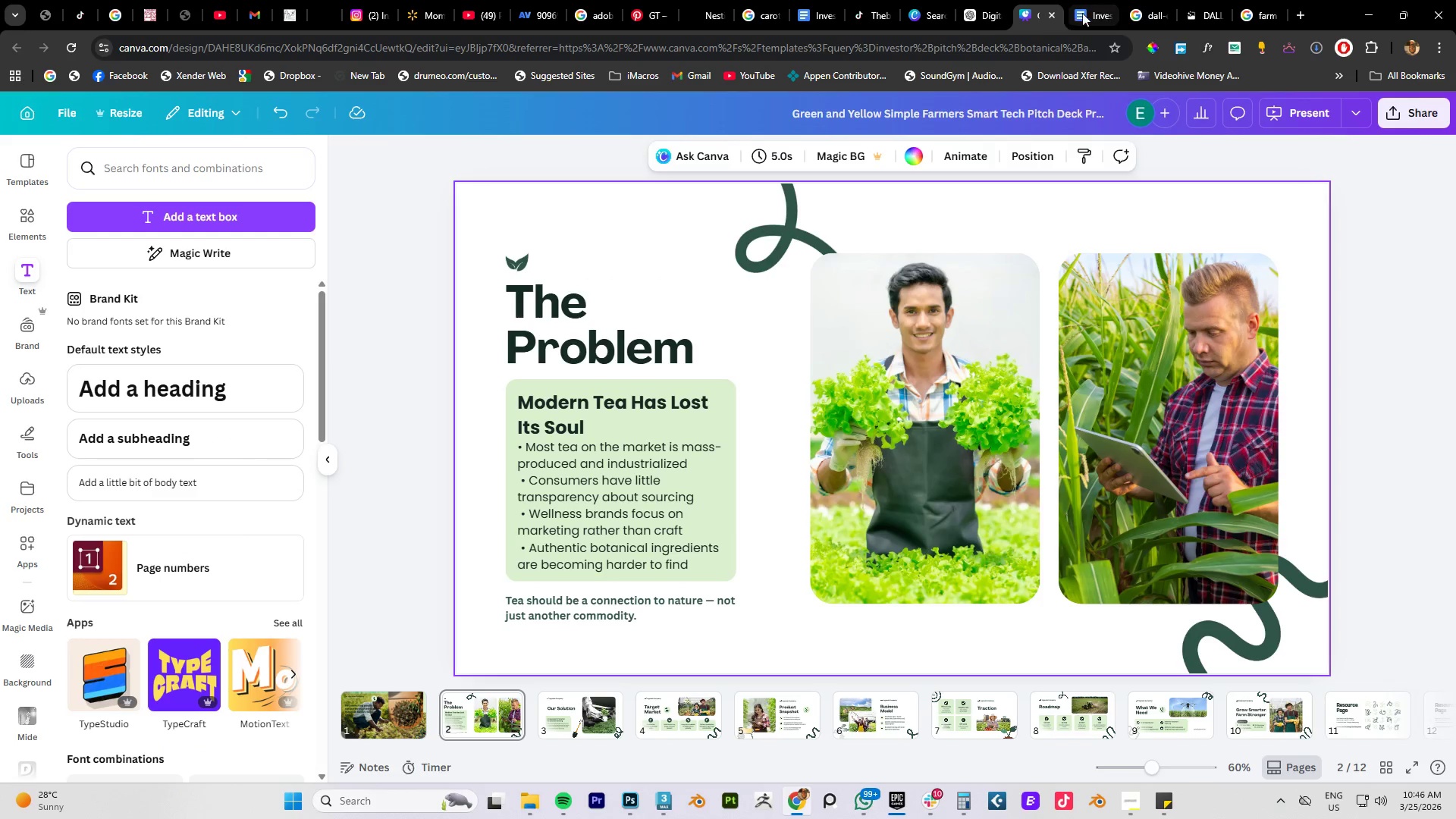 
left_click([1091, 13])
 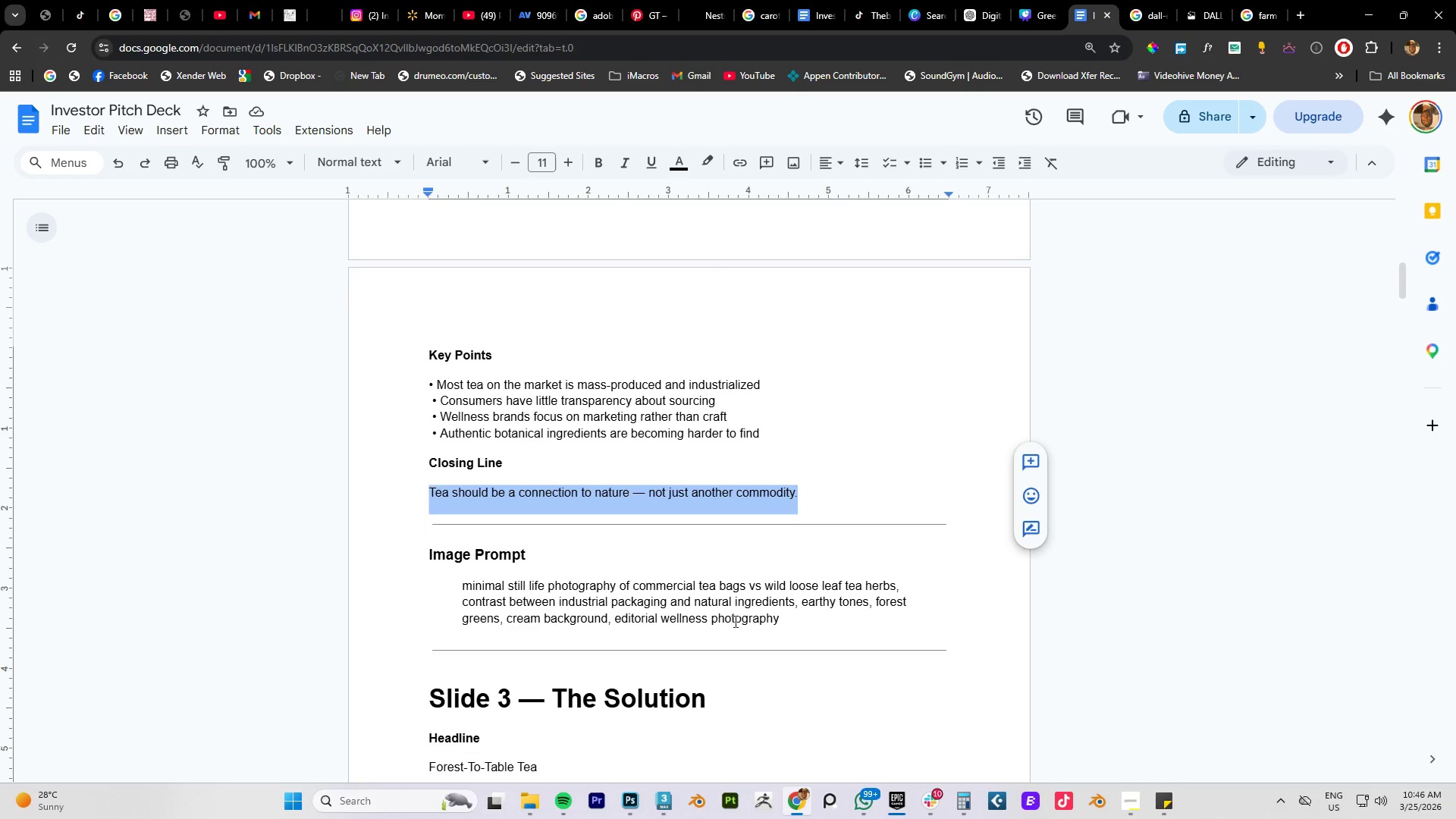 
left_click_drag(start_coordinate=[795, 622], to_coordinate=[460, 584])
 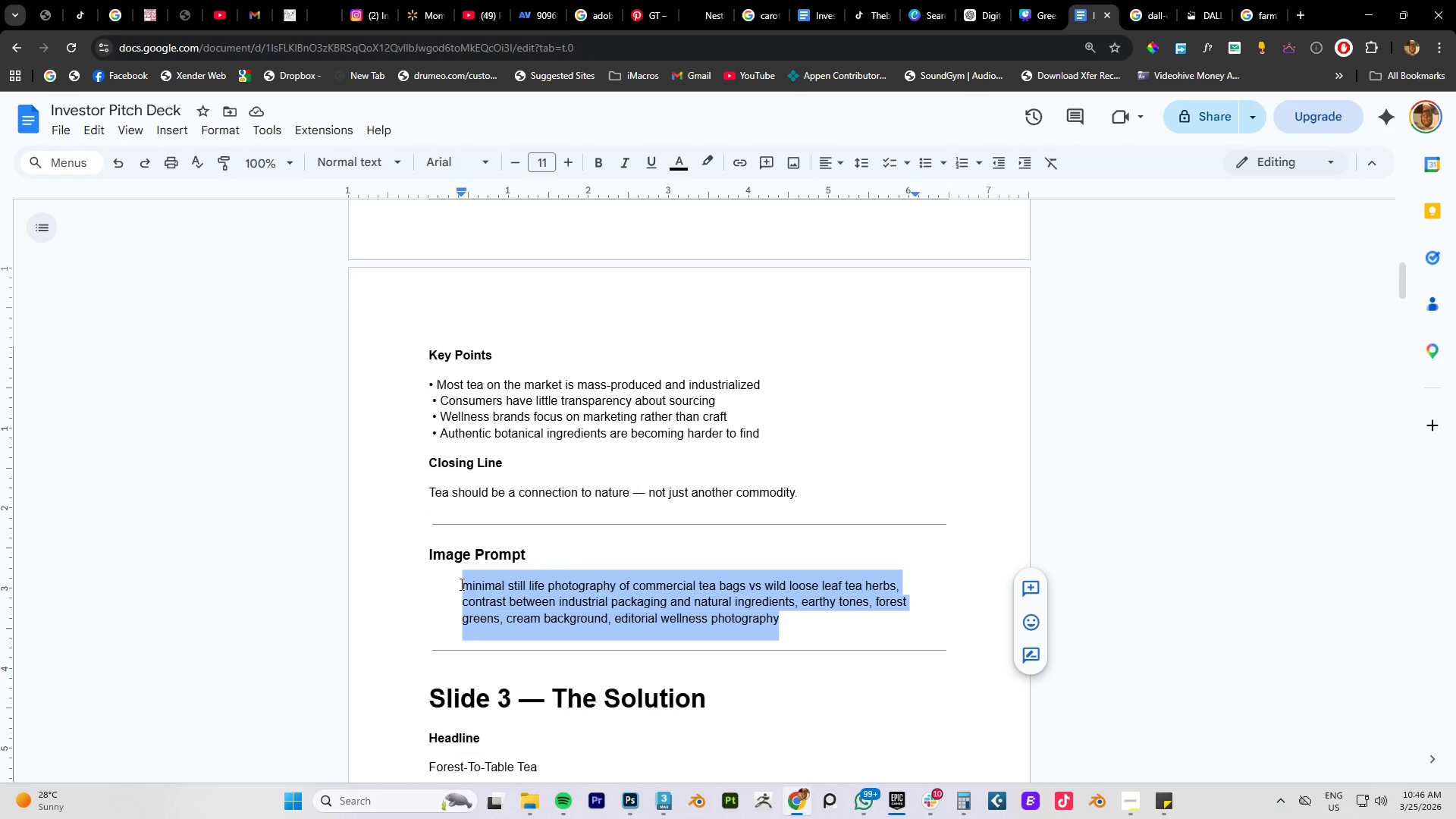 
key(Control+C)
 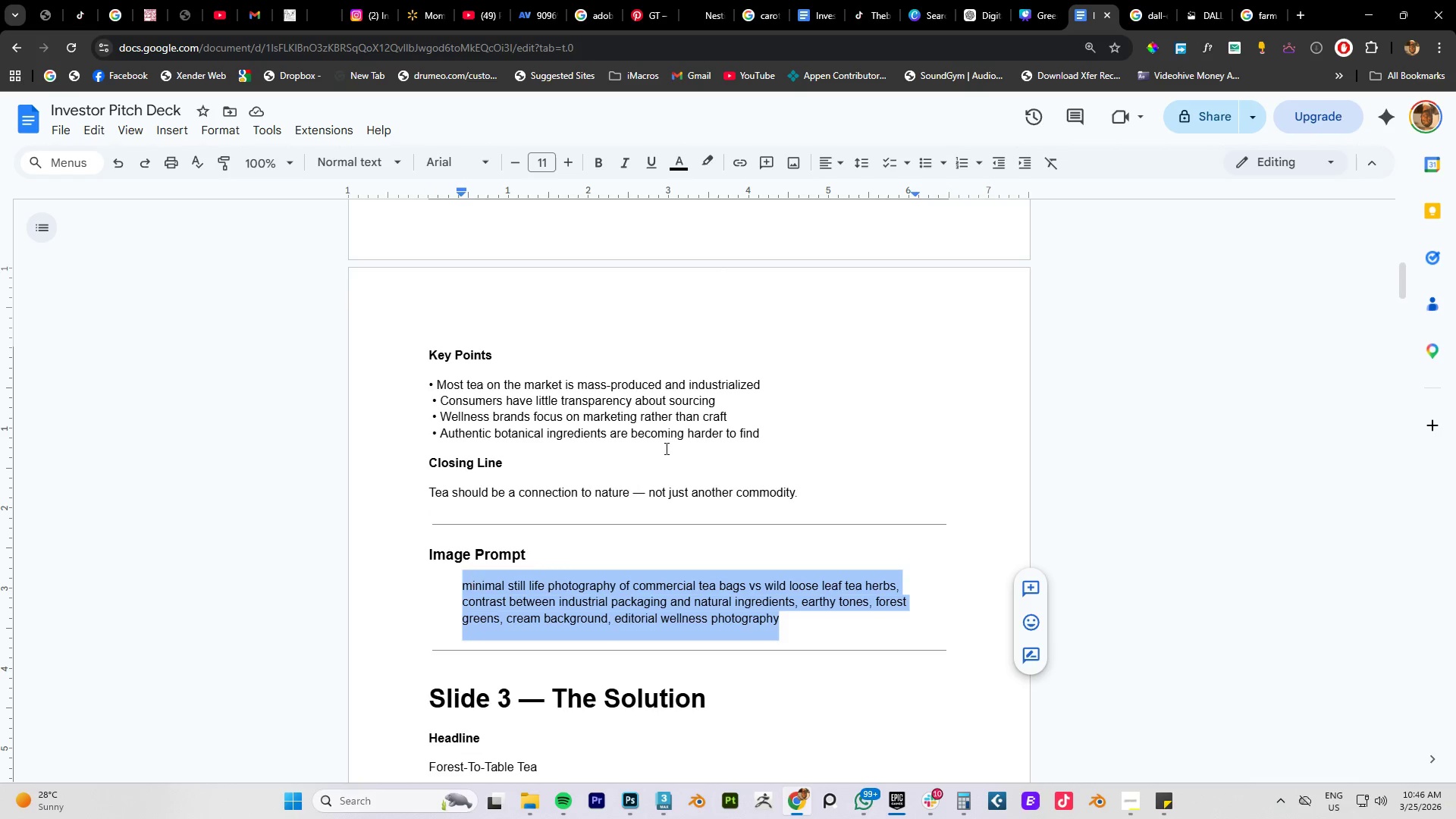 
key(Control+C)
 